 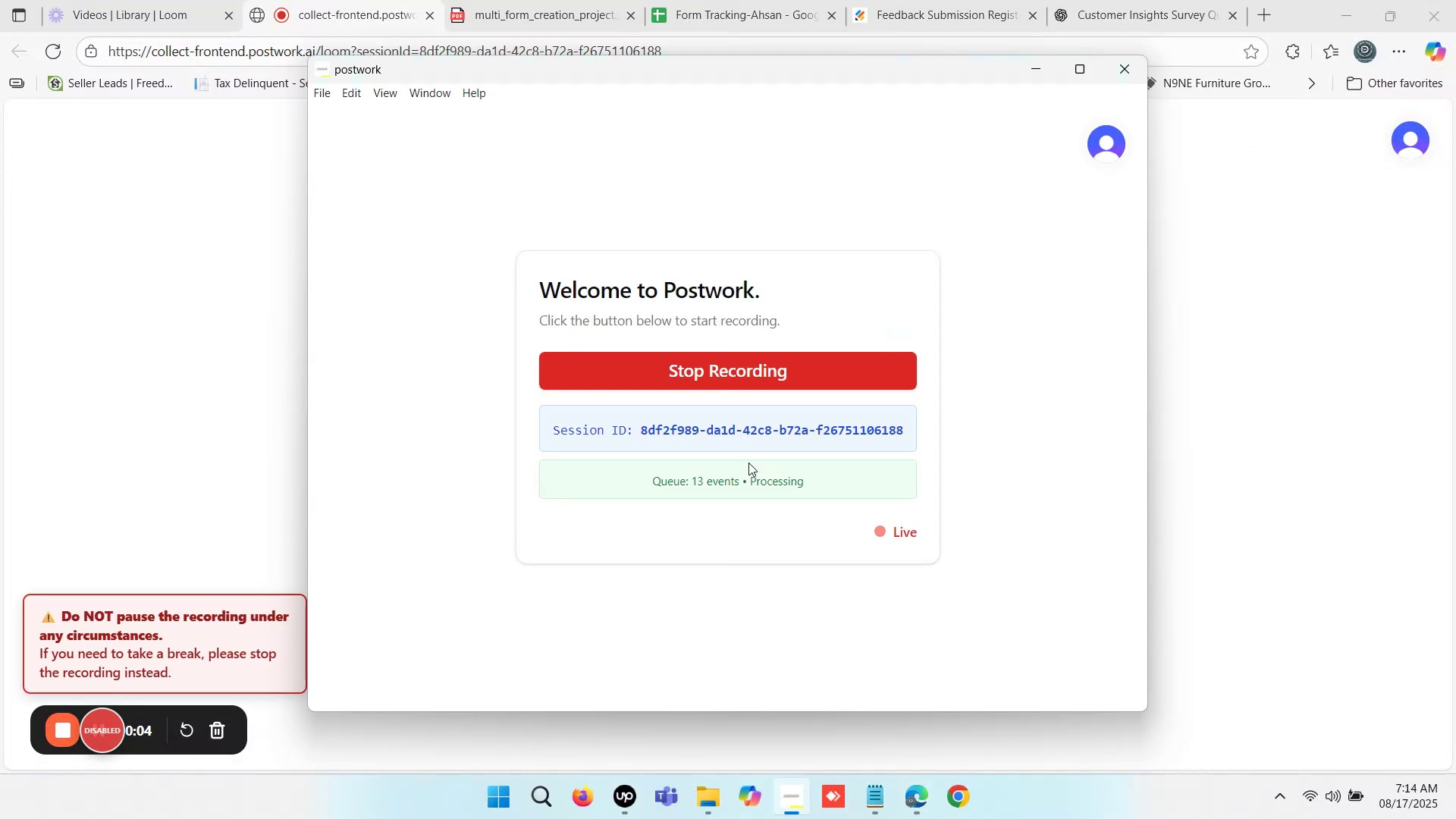 
left_click([1131, 0])
 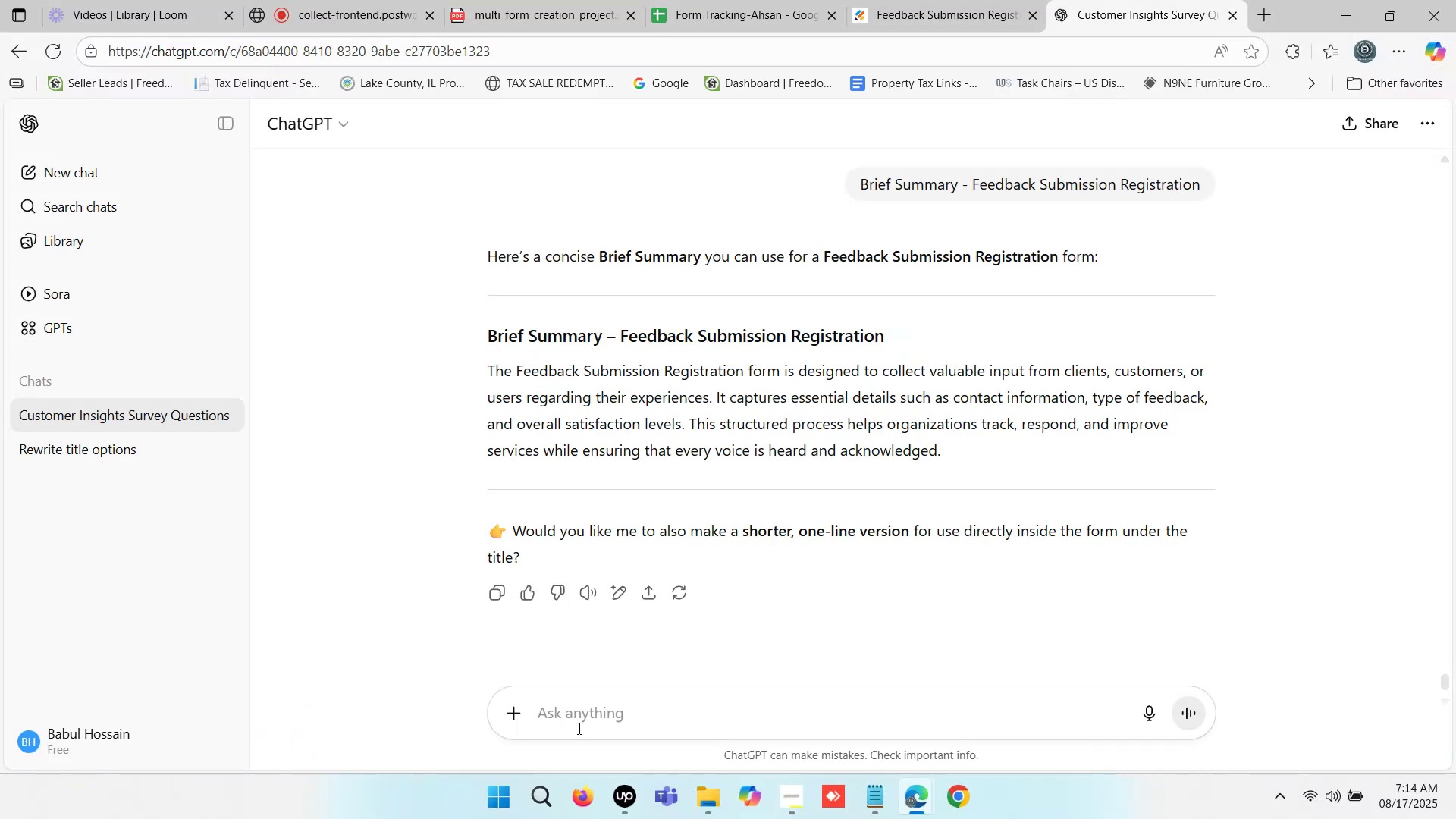 
left_click([571, 720])
 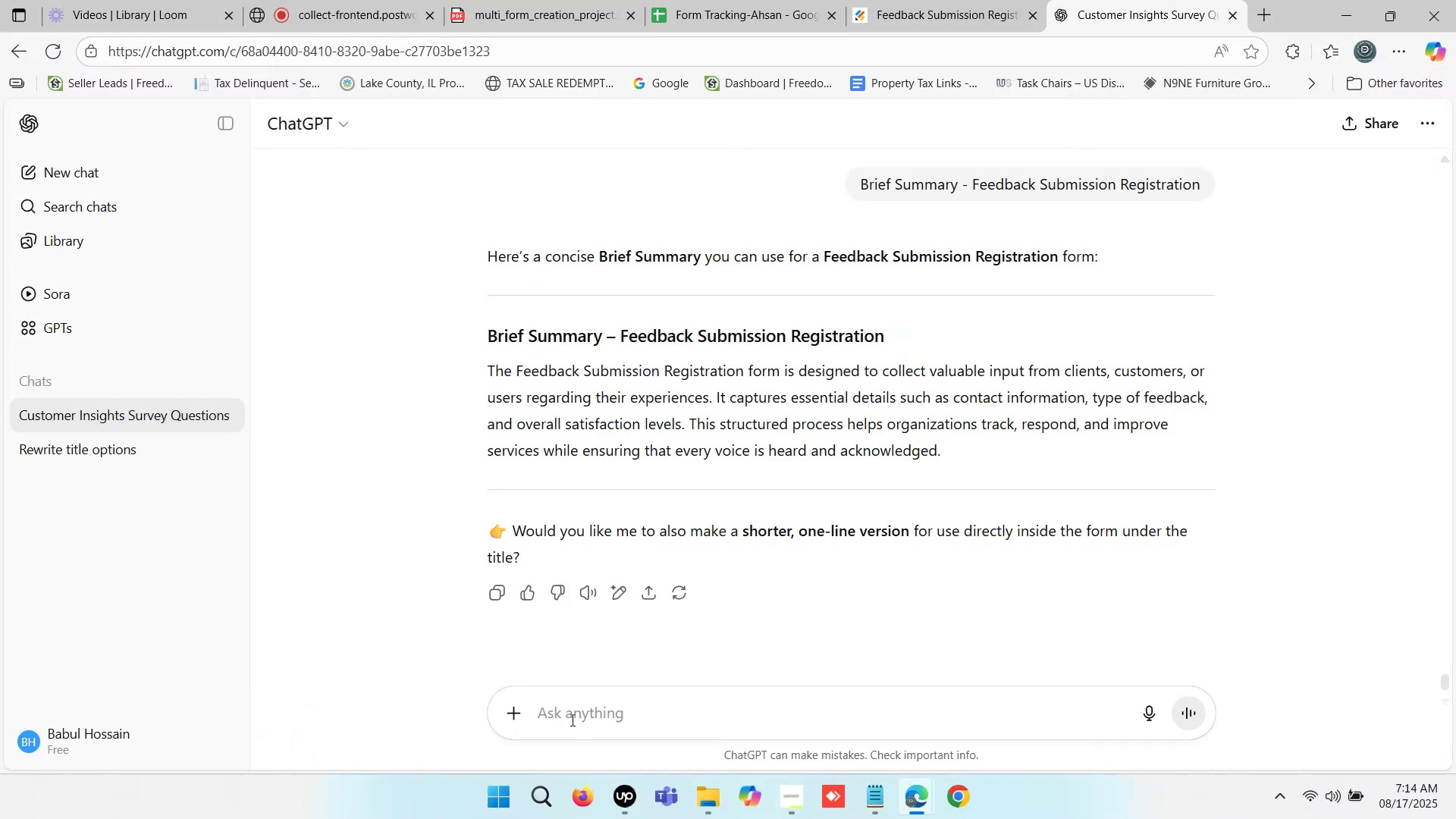 
key(Control+ControlLeft)
 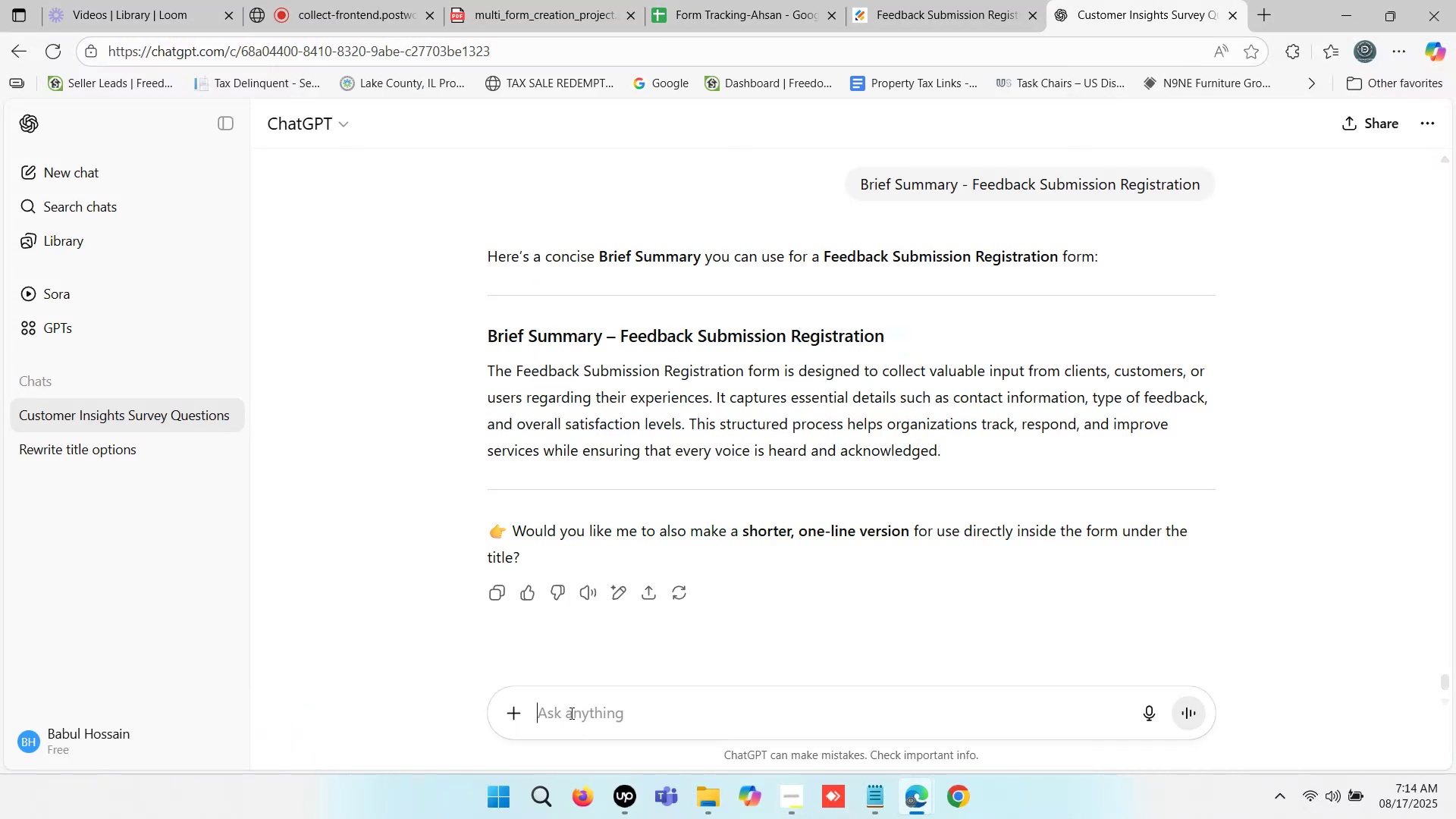 
type(rewrite title- )
 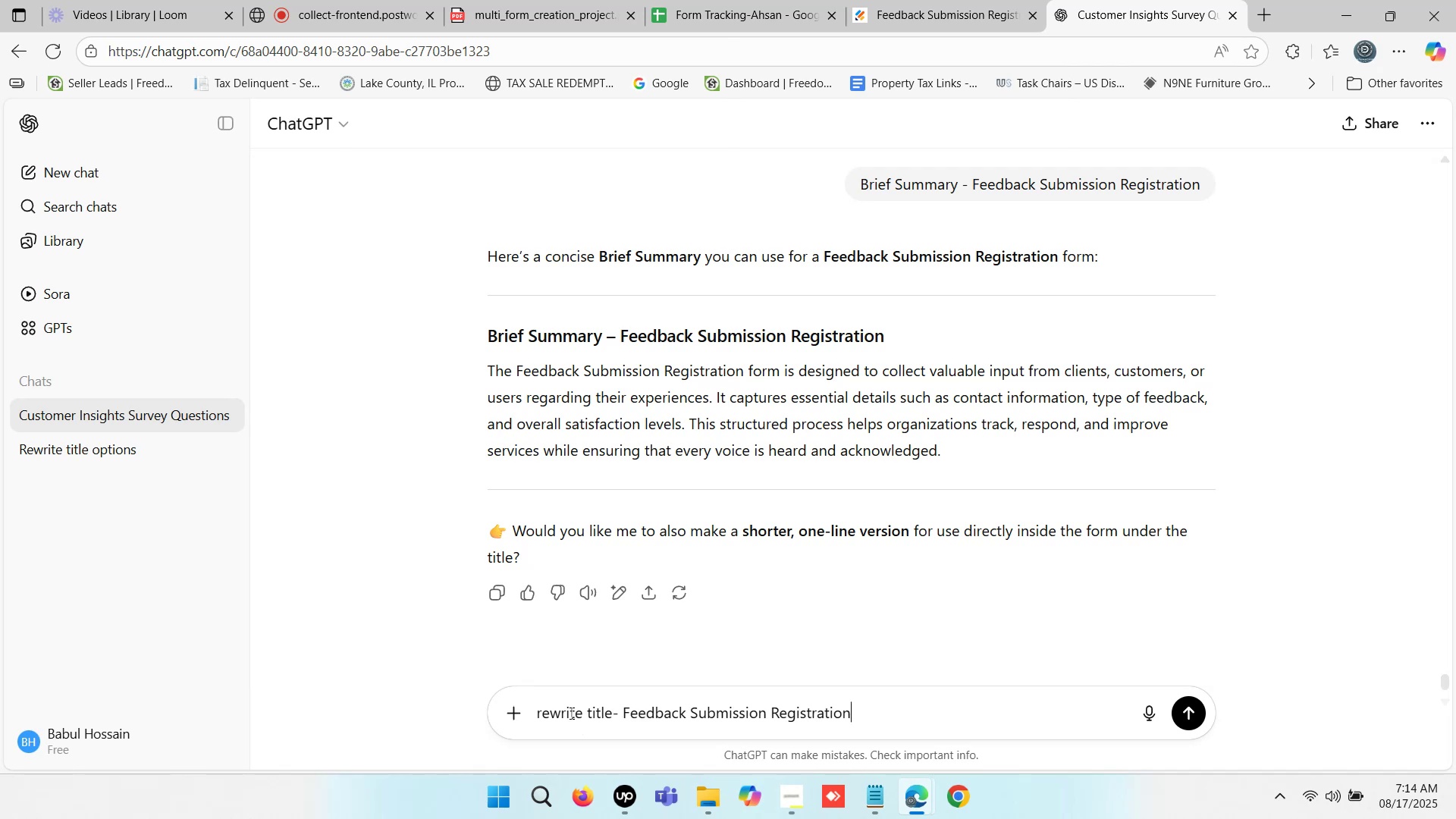 
key(Control+ControlLeft)
 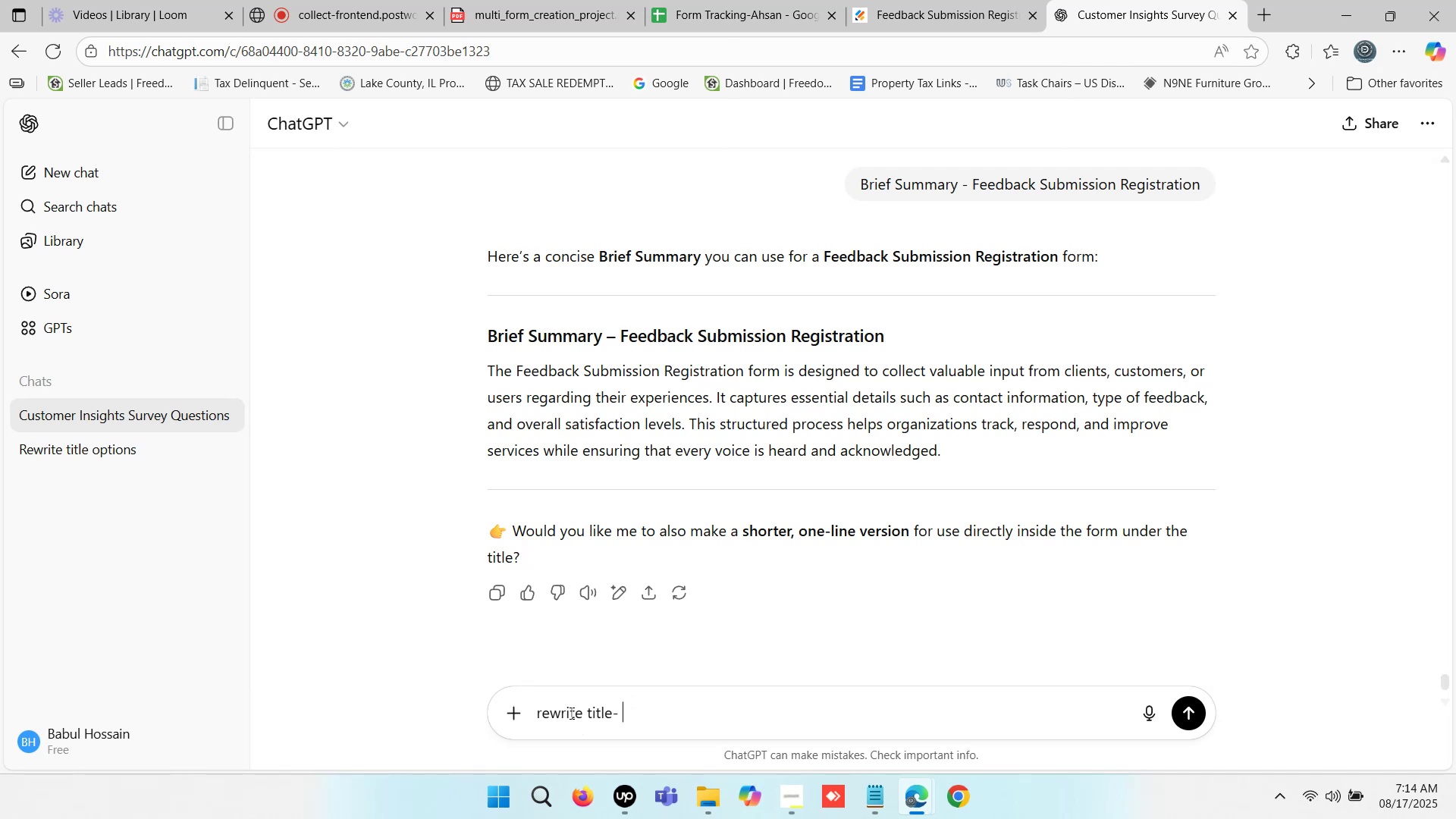 
key(Control+V)
 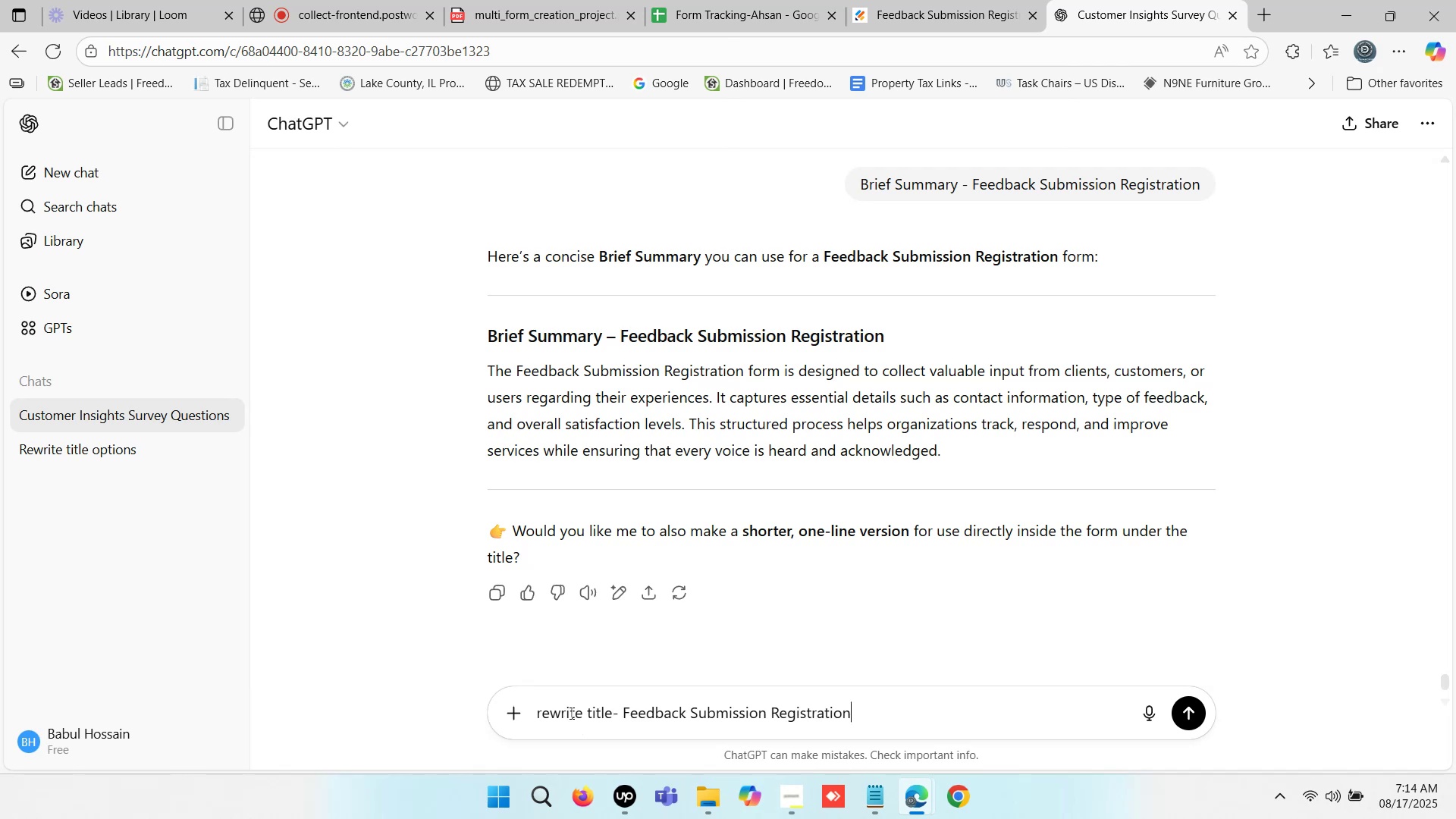 
key(Enter)
 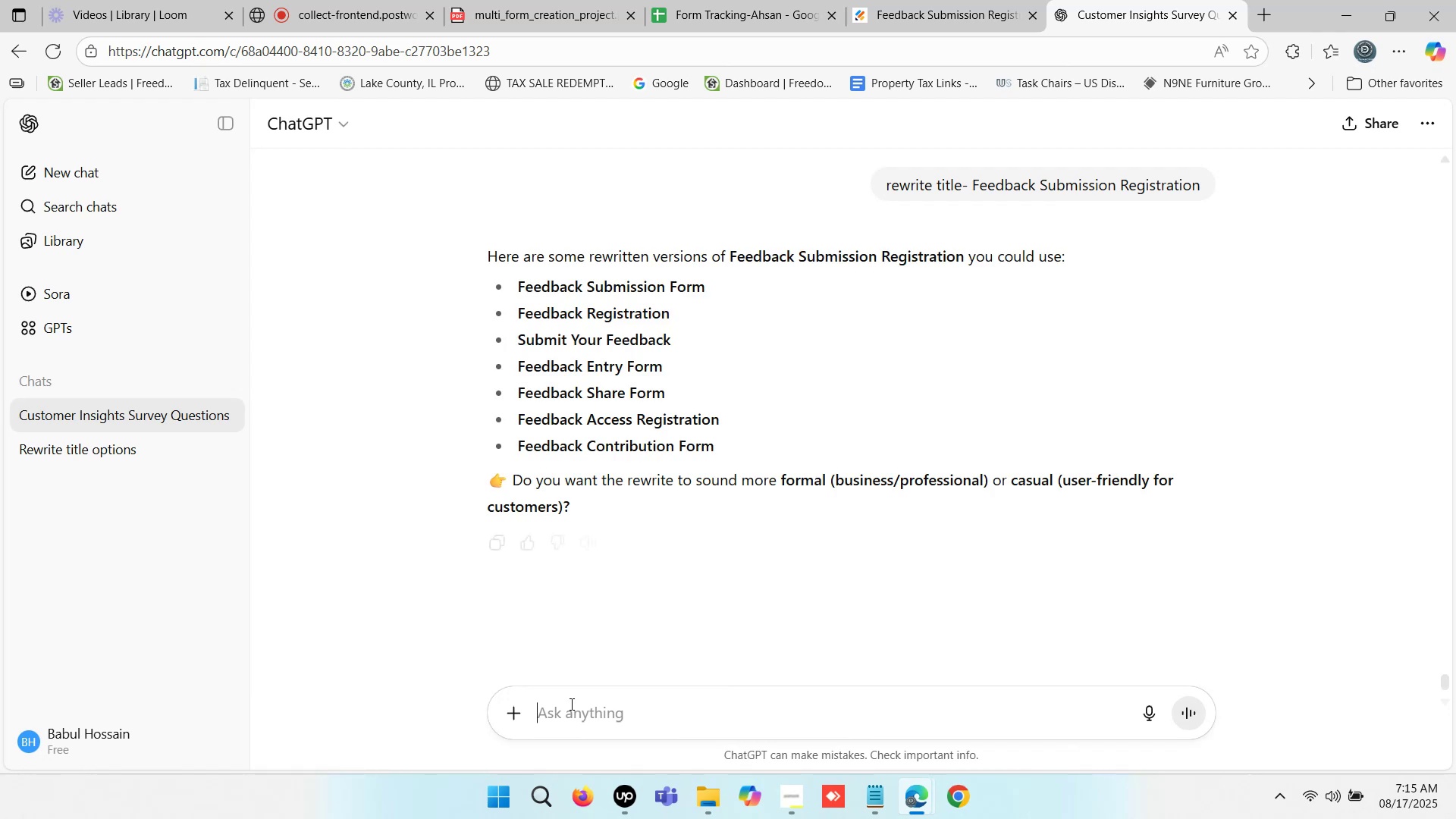 
wait(20.05)
 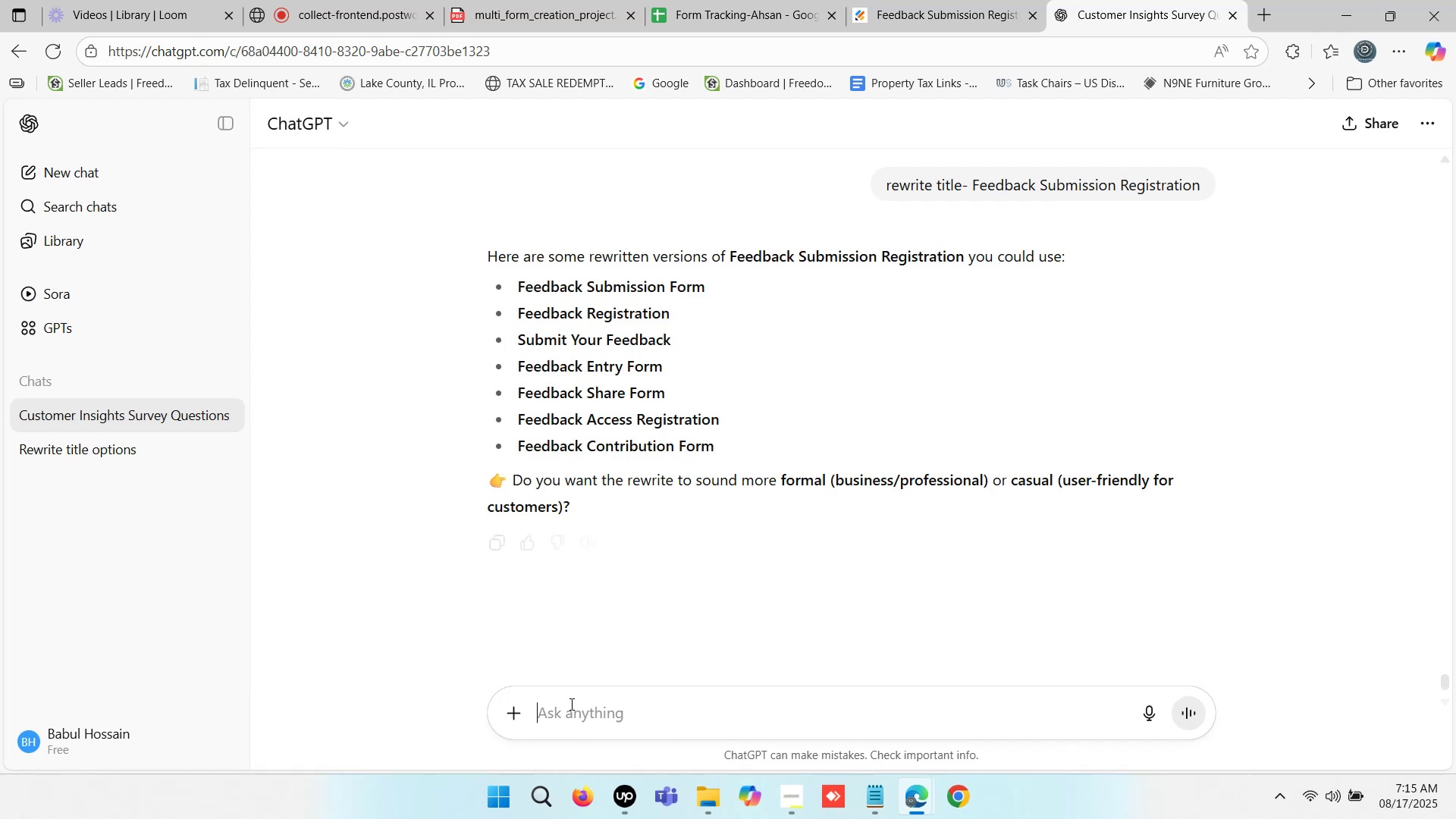 
left_click_drag(start_coordinate=[519, 365], to_coordinate=[667, 365])
 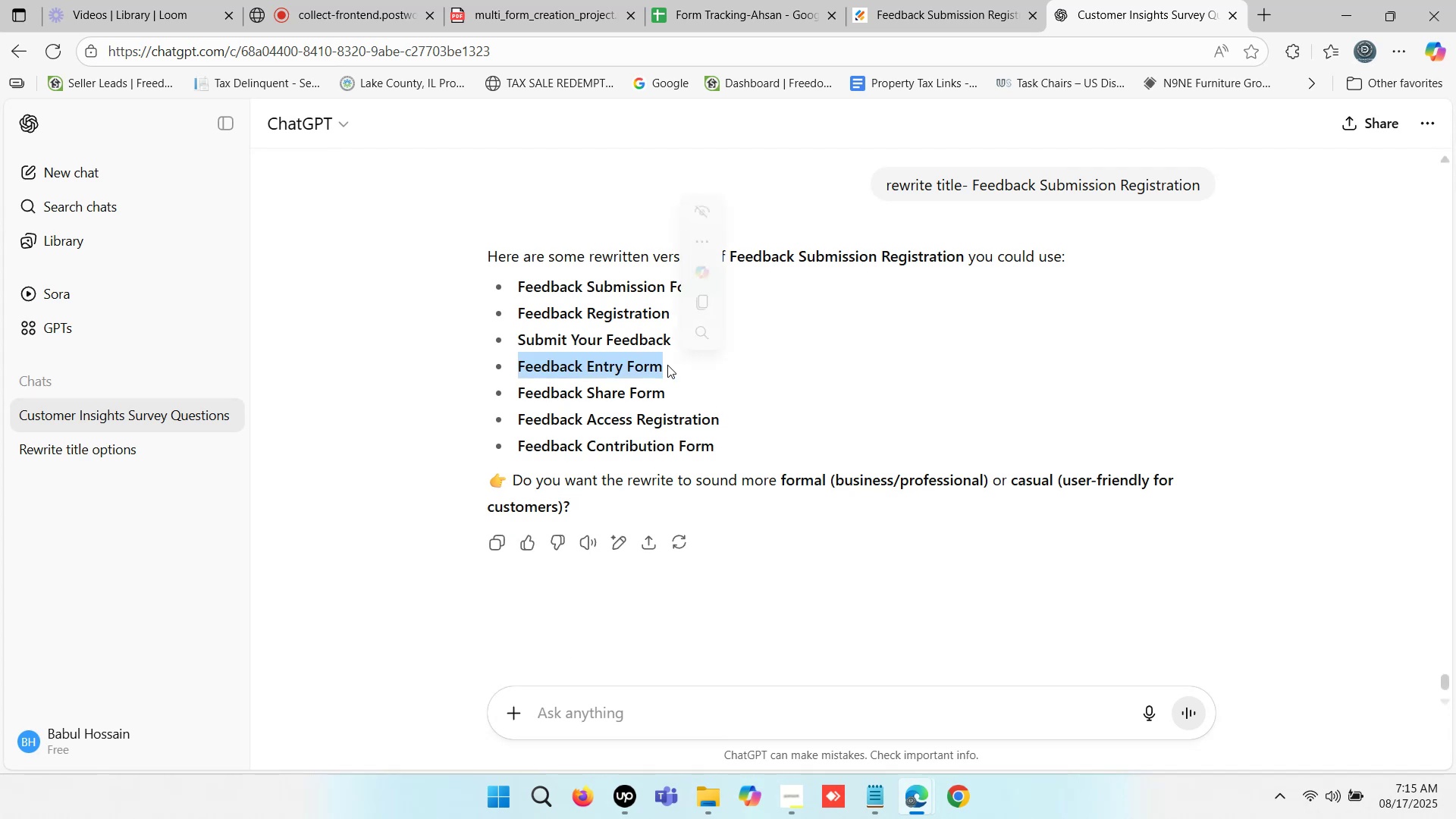 
key(Control+ControlLeft)
 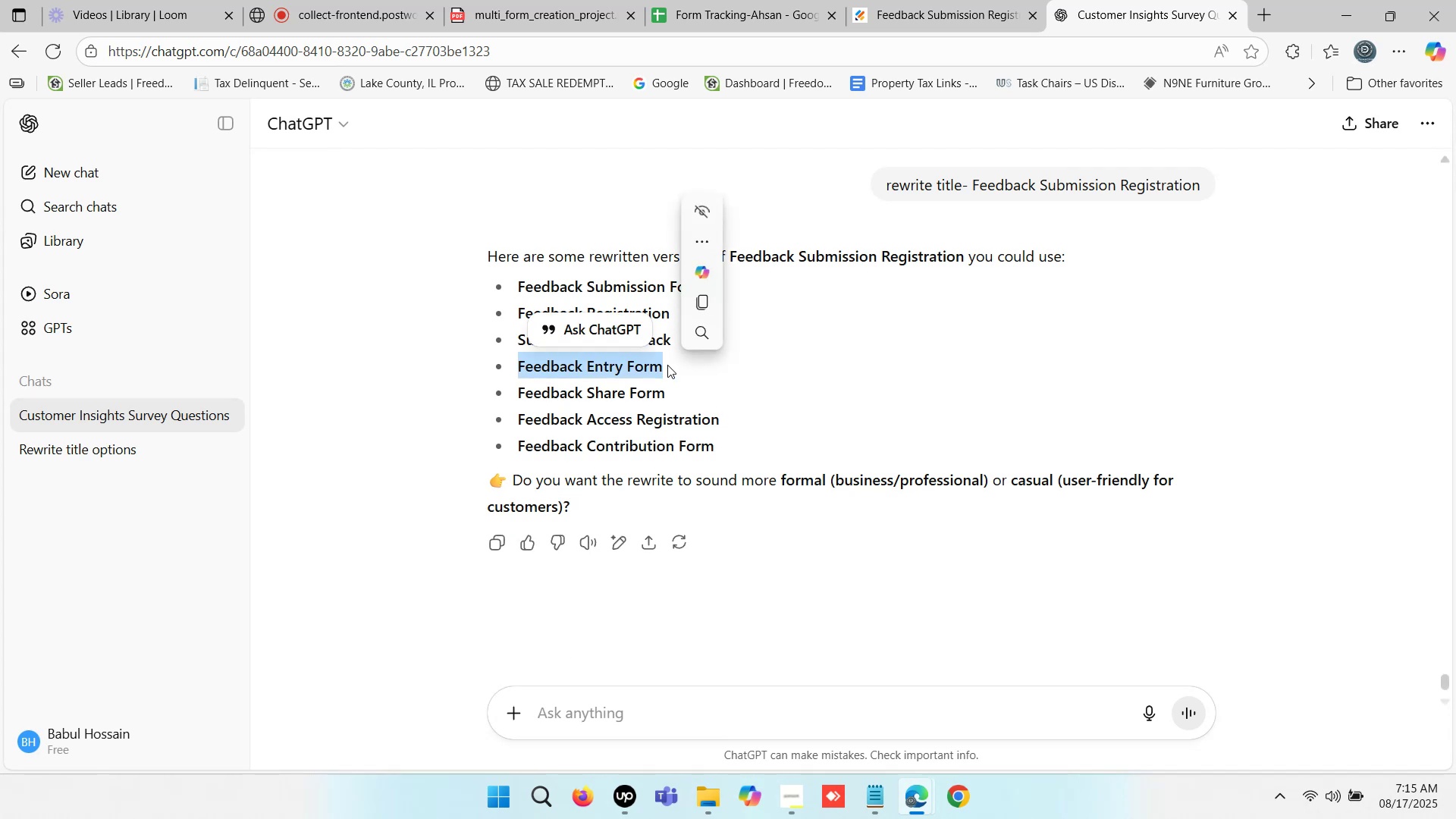 
key(Control+C)
 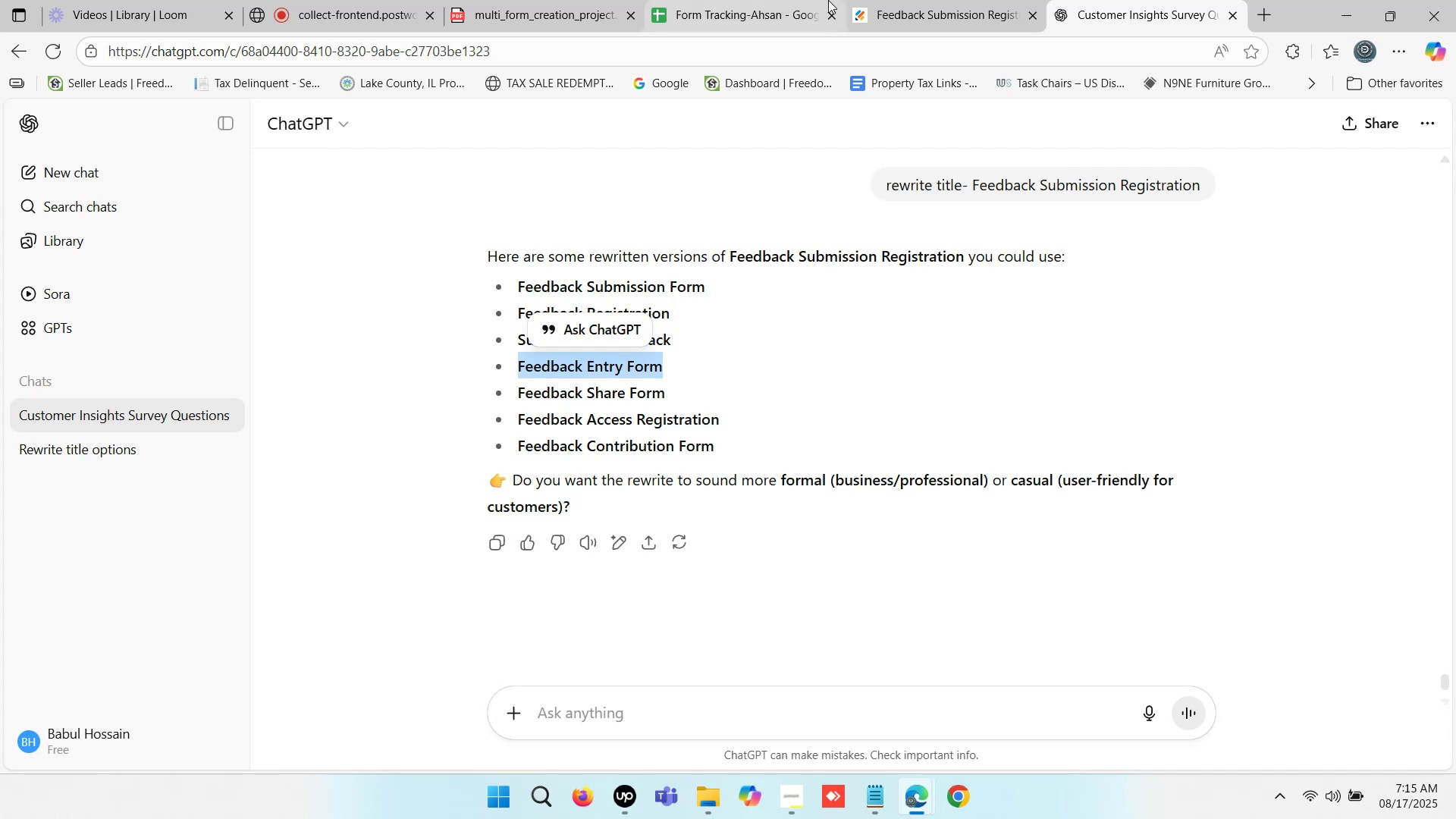 
left_click([888, 0])
 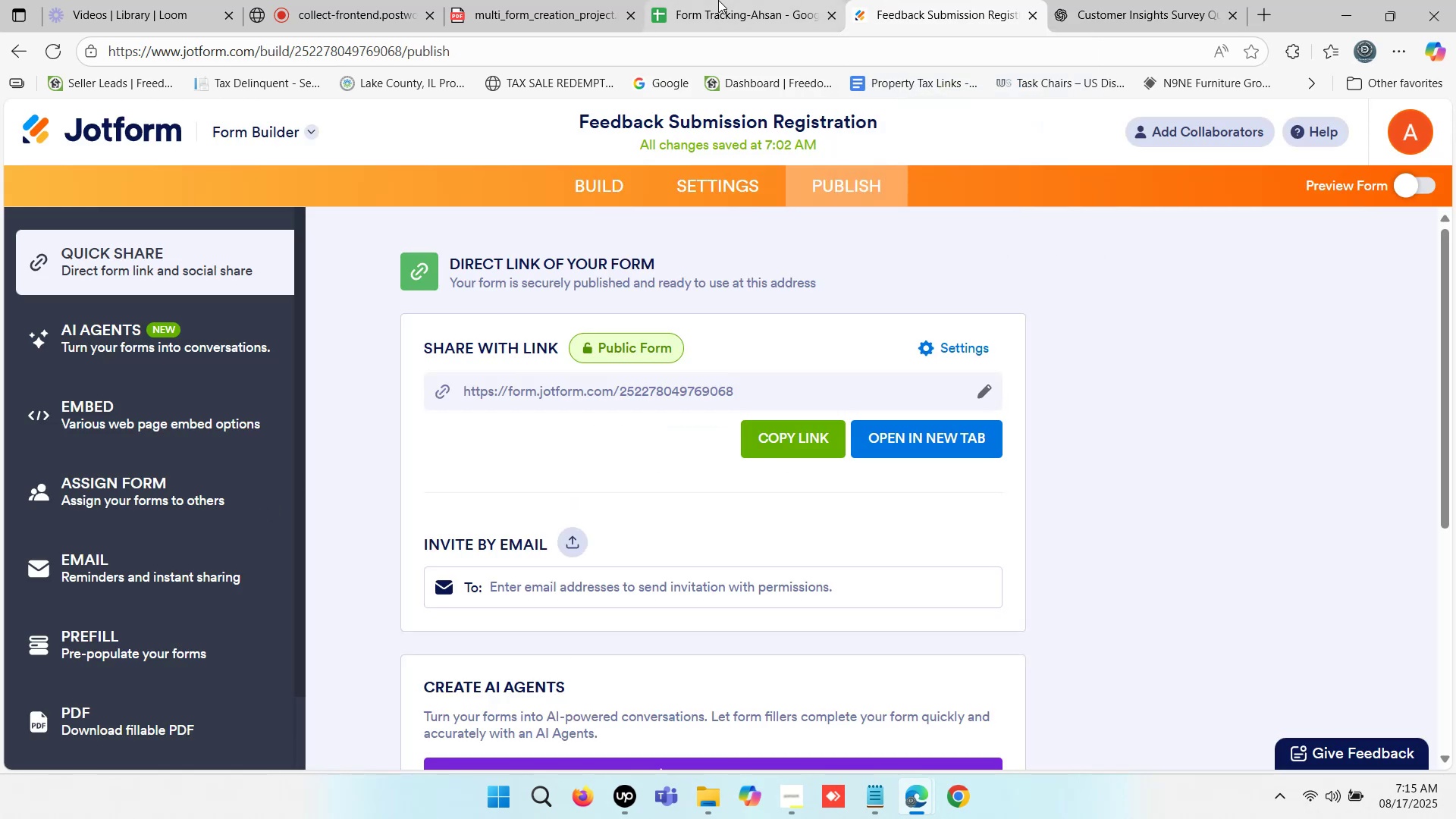 
left_click([718, 0])
 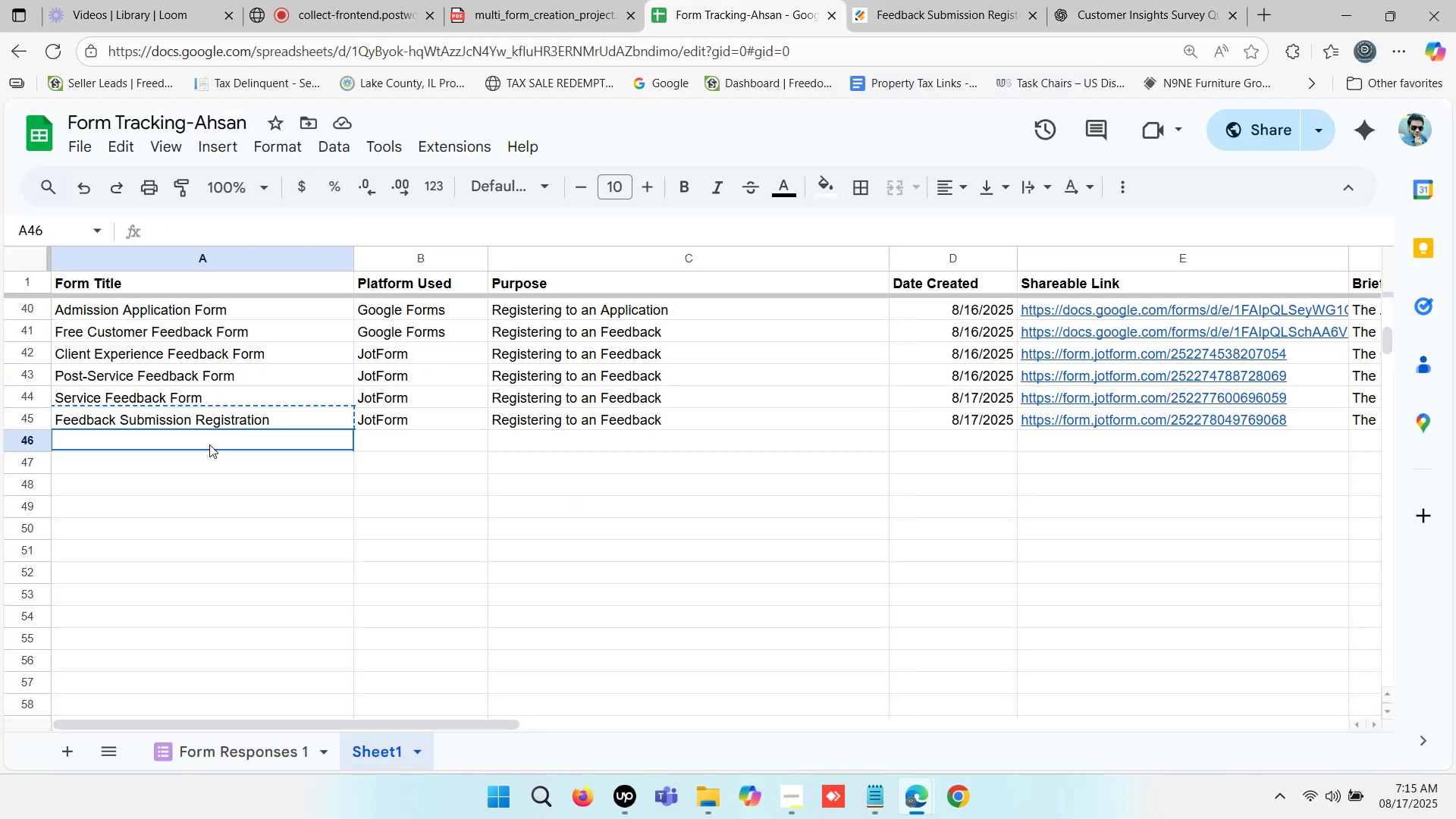 
double_click([209, 444])
 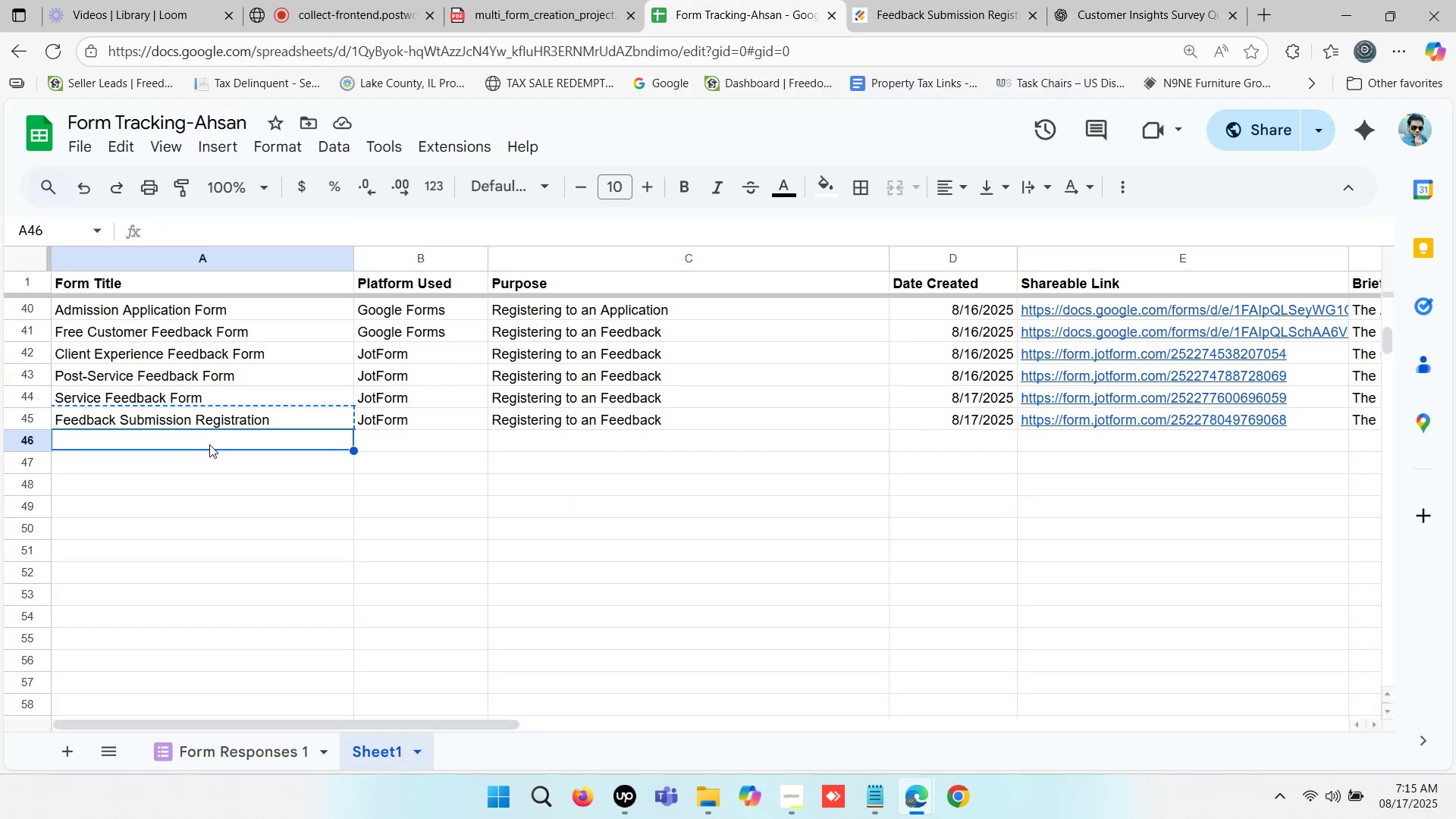 
key(Control+ControlLeft)
 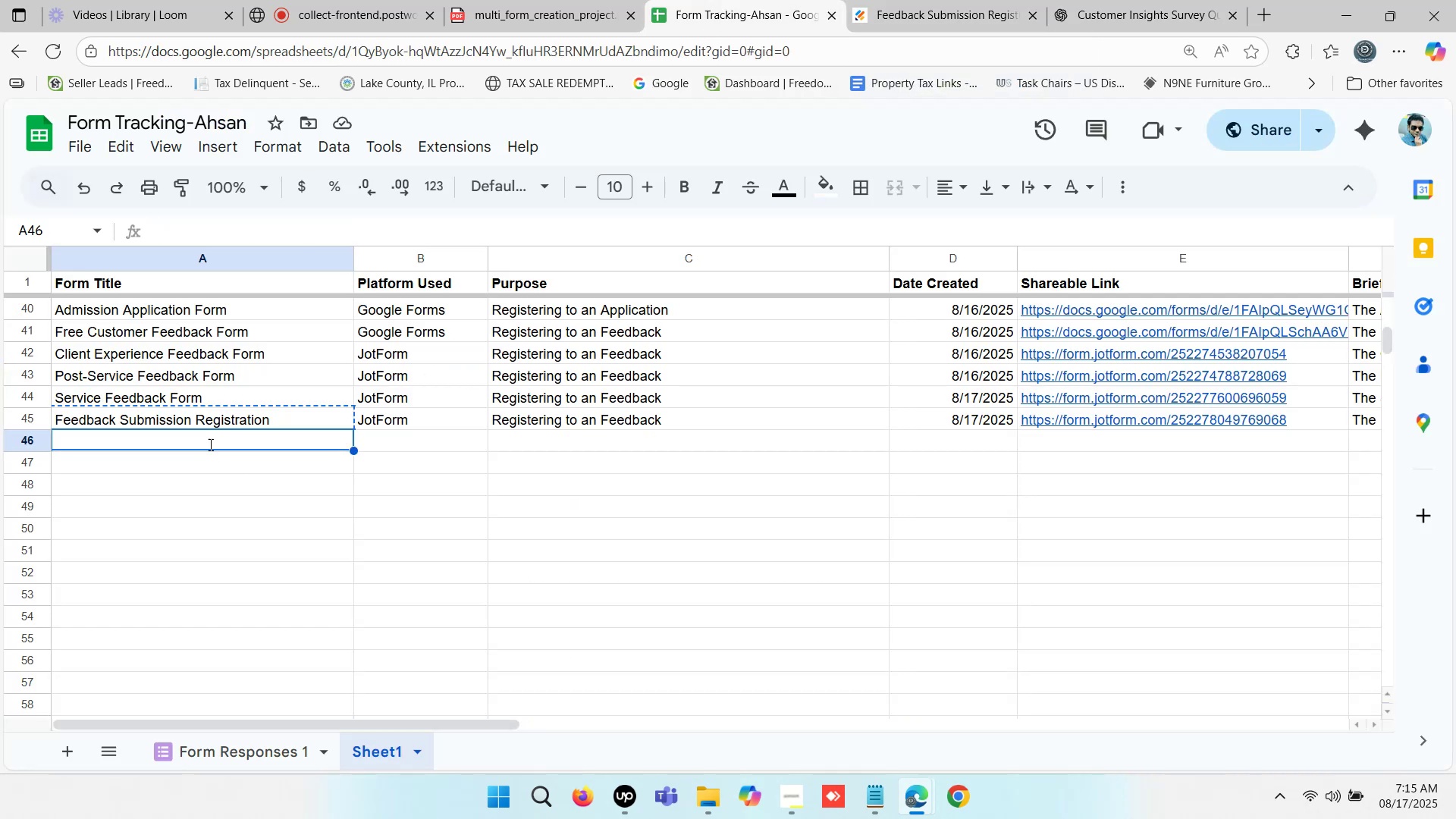 
key(Control+V)
 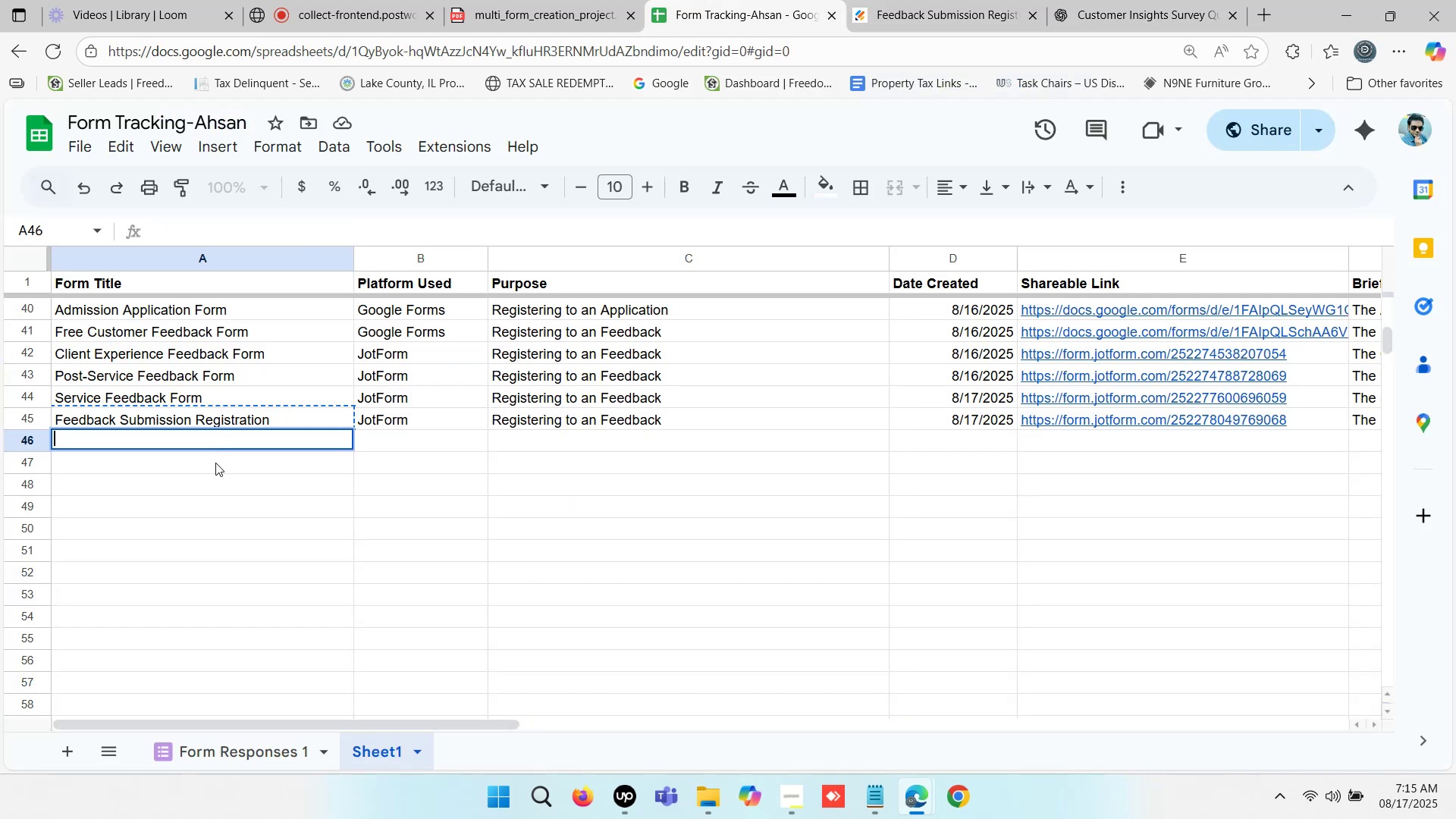 
left_click_drag(start_coordinate=[224, 475], to_coordinate=[246, 475])
 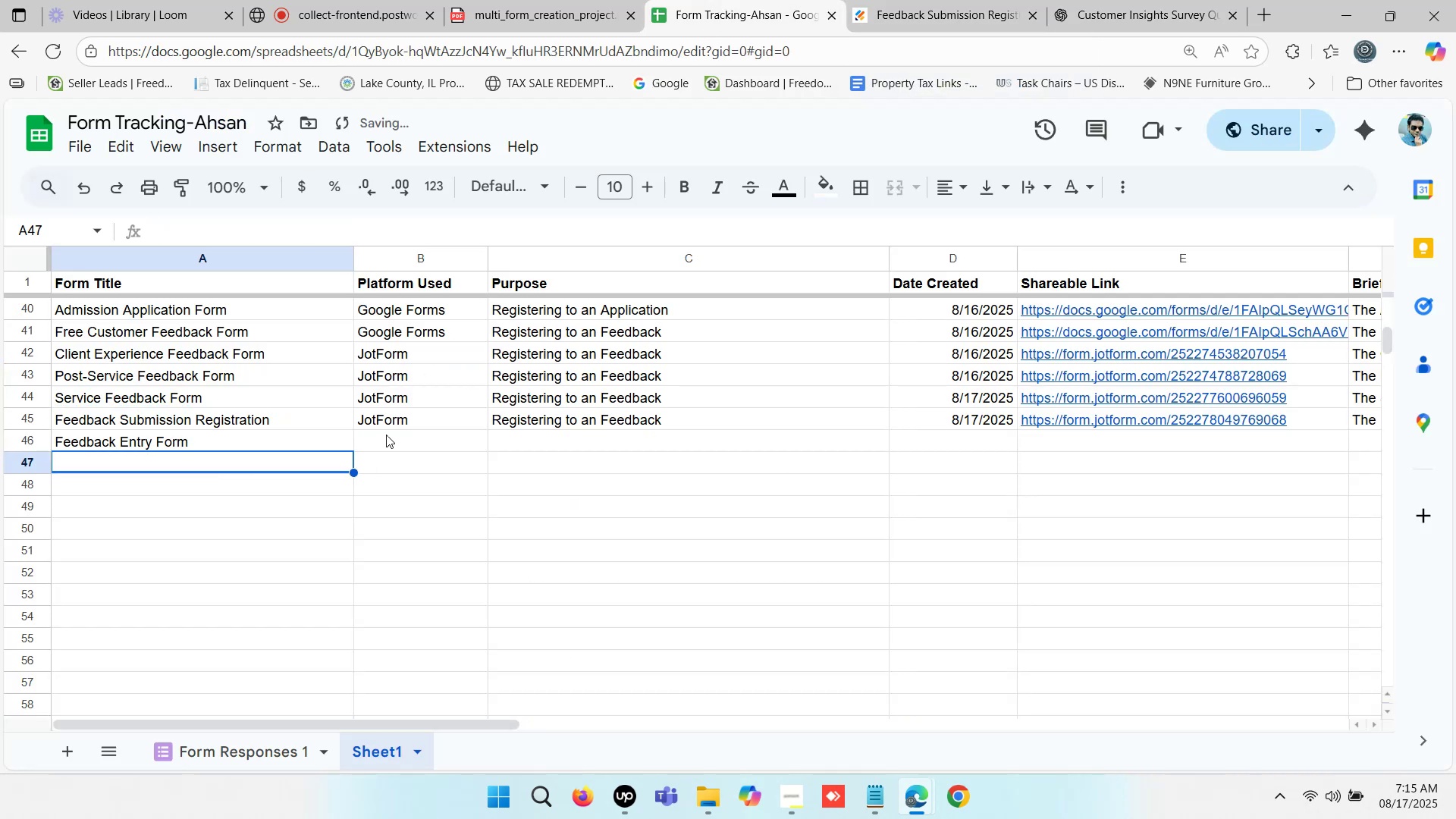 
left_click([389, 424])
 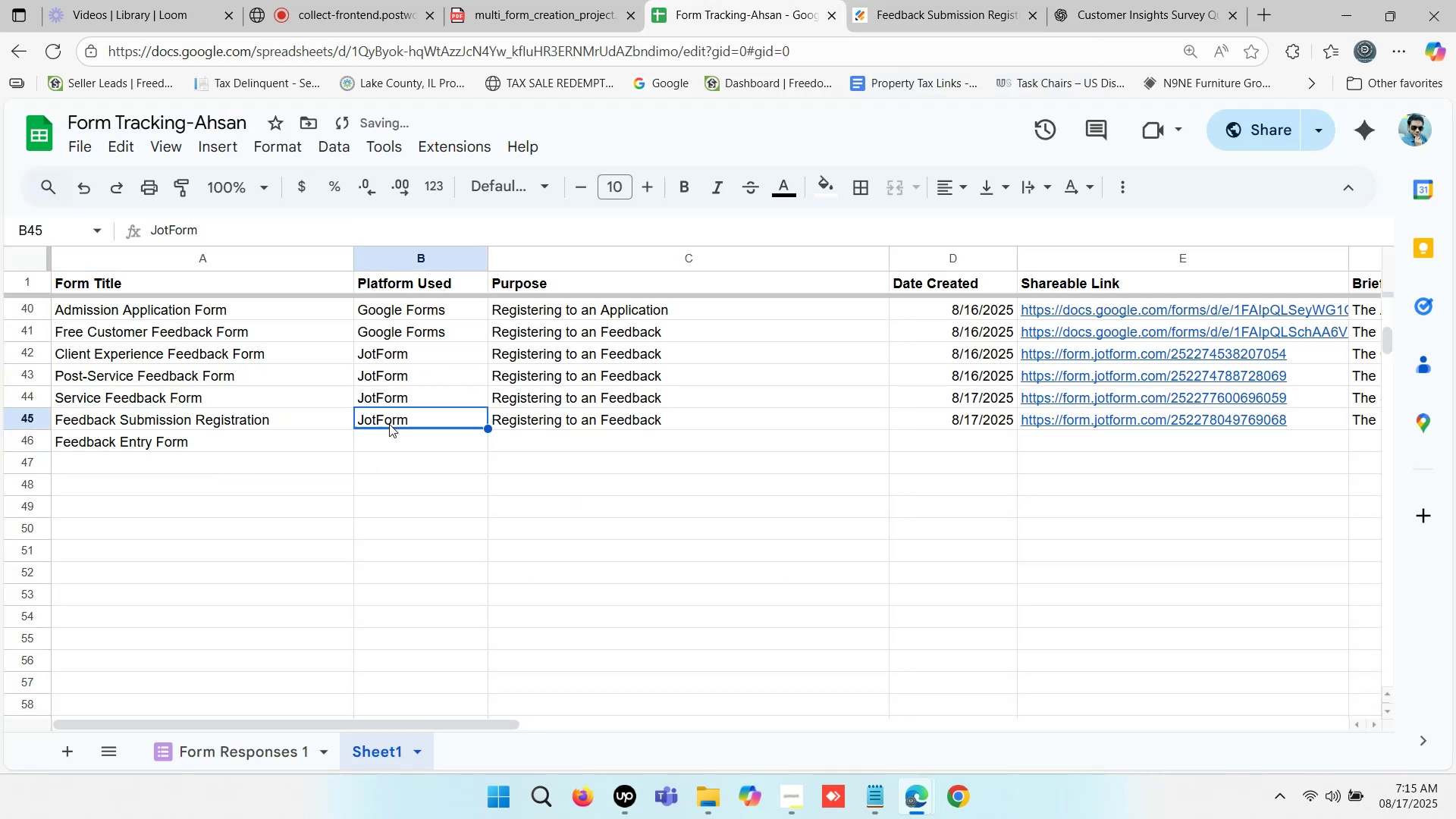 
key(Control+ControlLeft)
 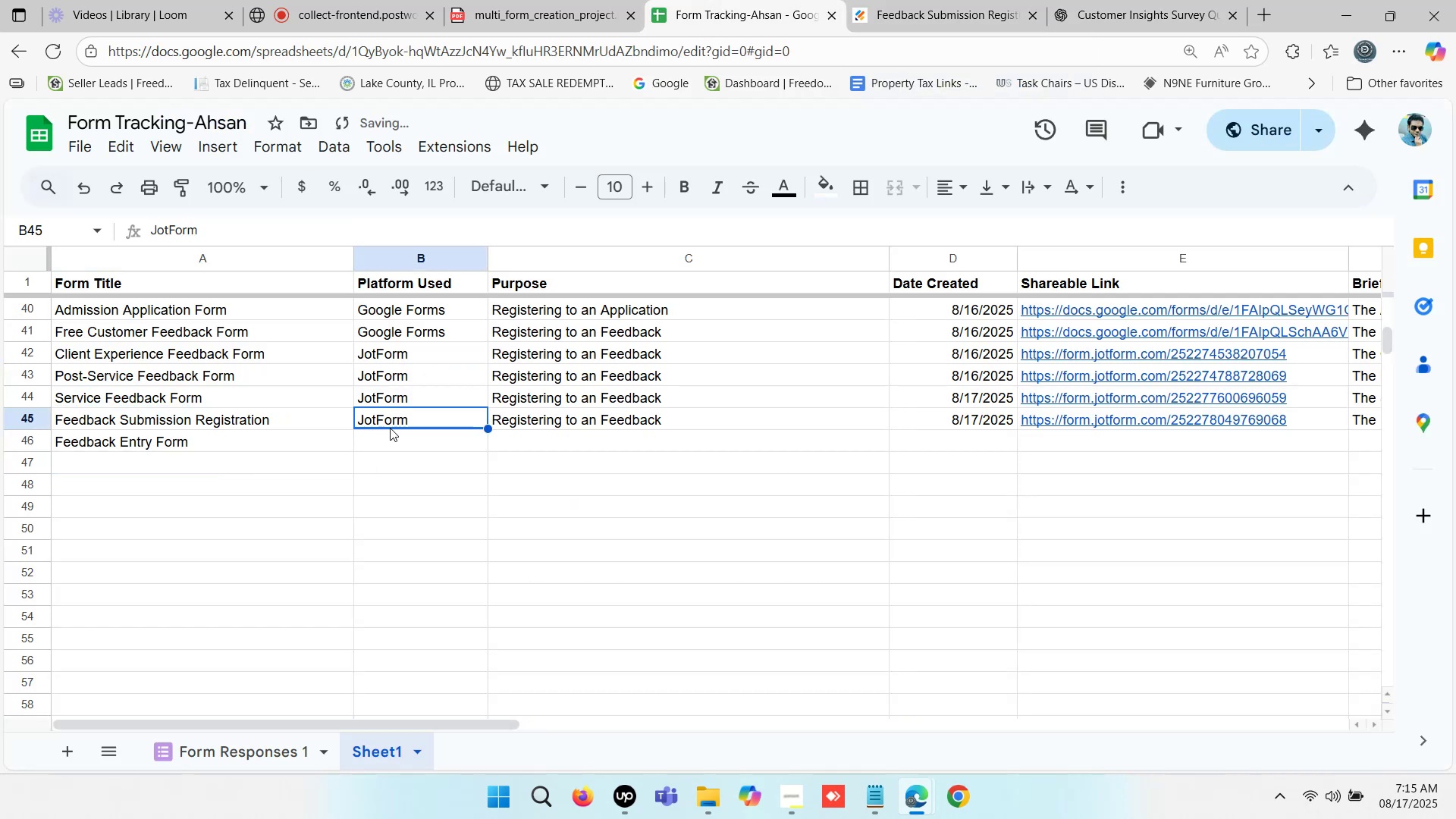 
key(Control+C)
 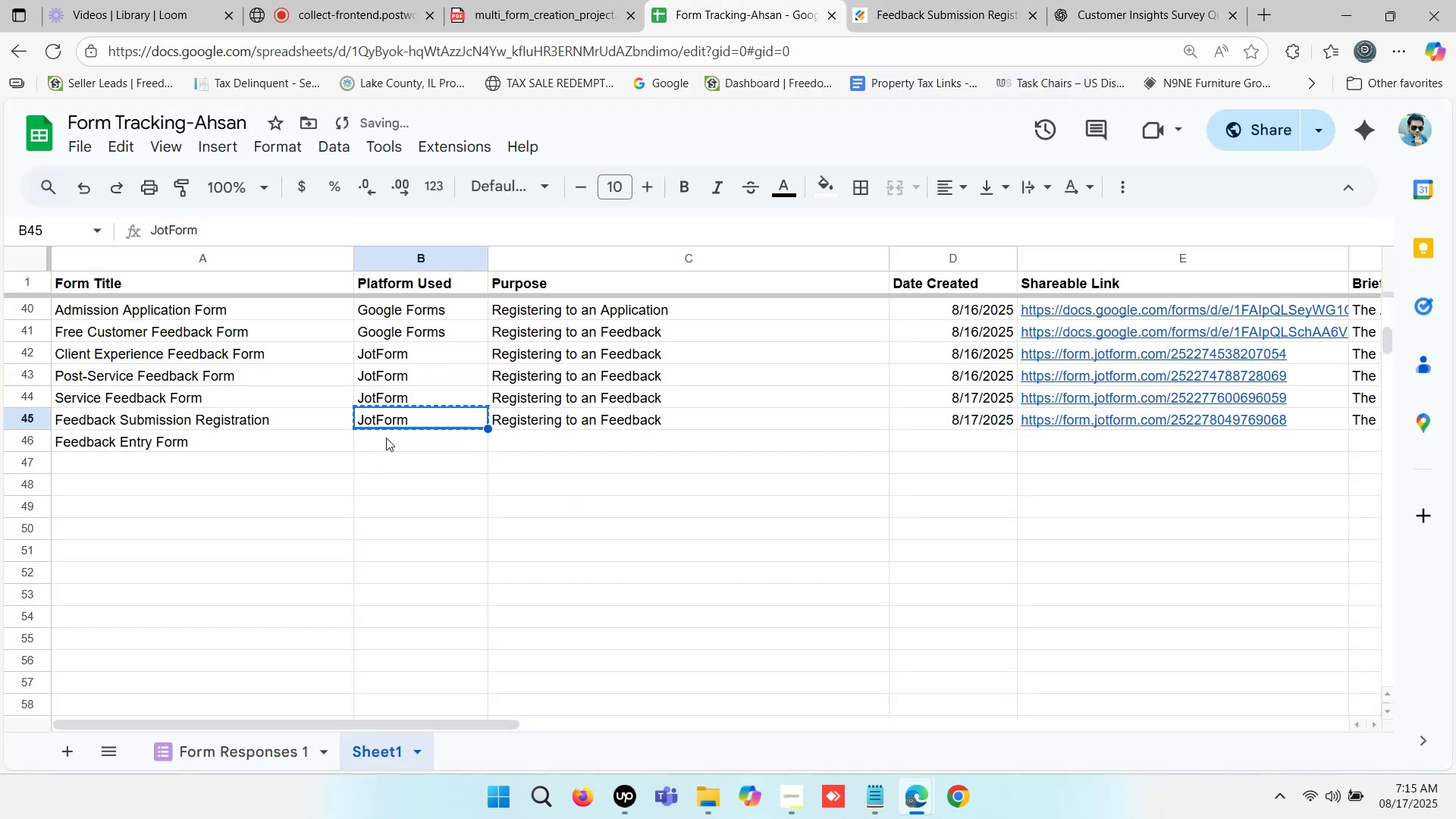 
double_click([386, 438])
 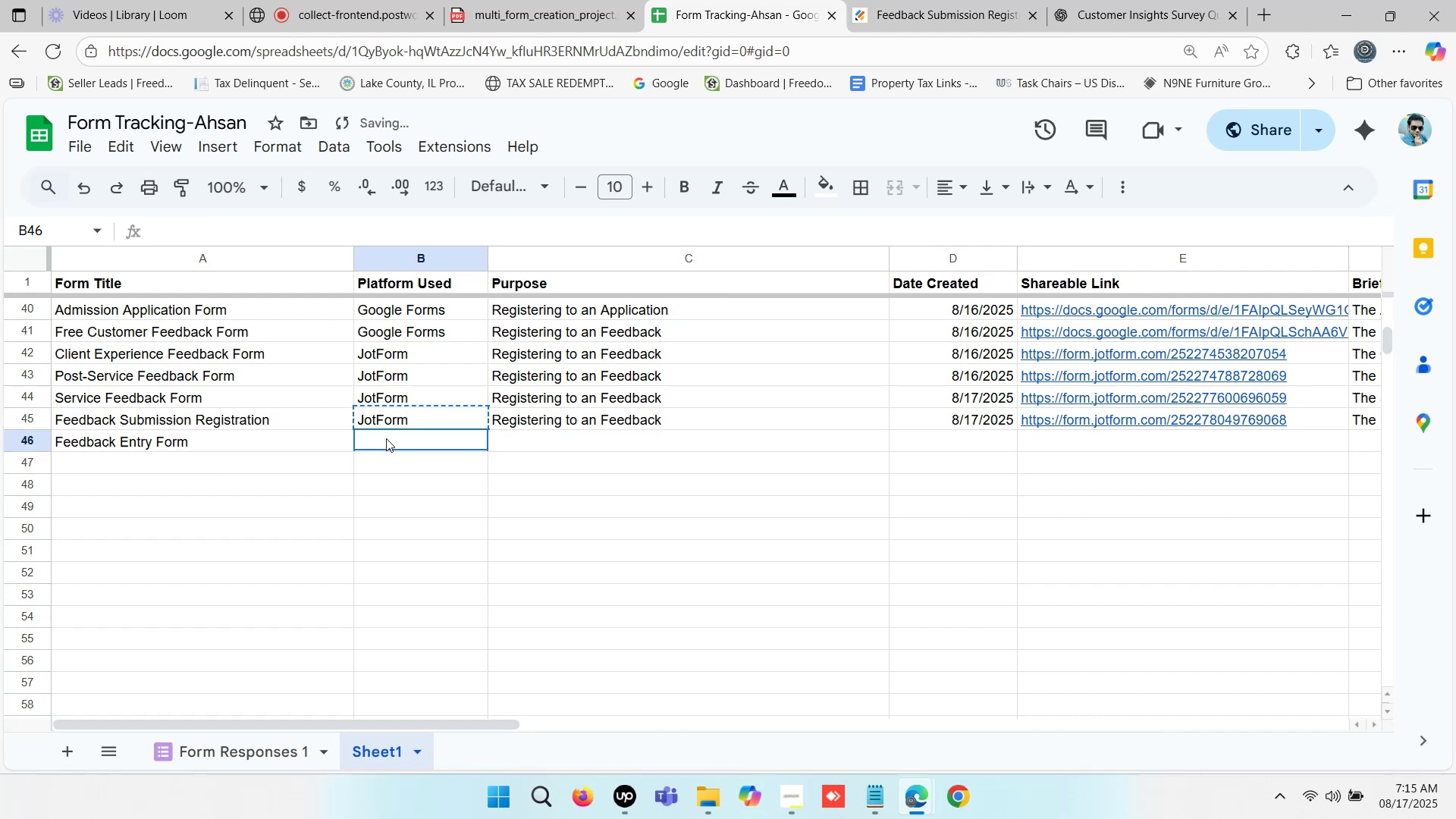 
key(Control+ControlLeft)
 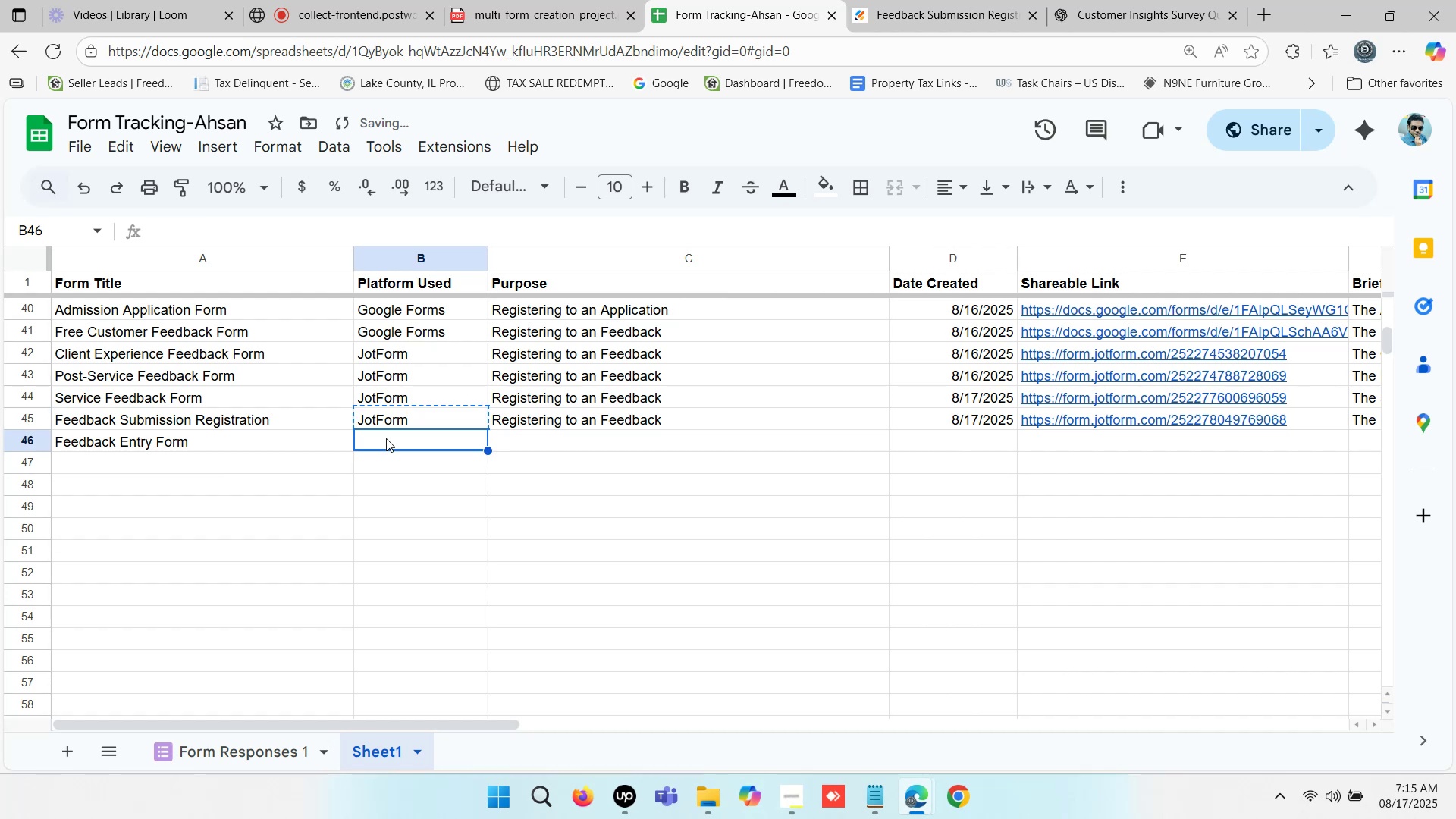 
key(Control+V)
 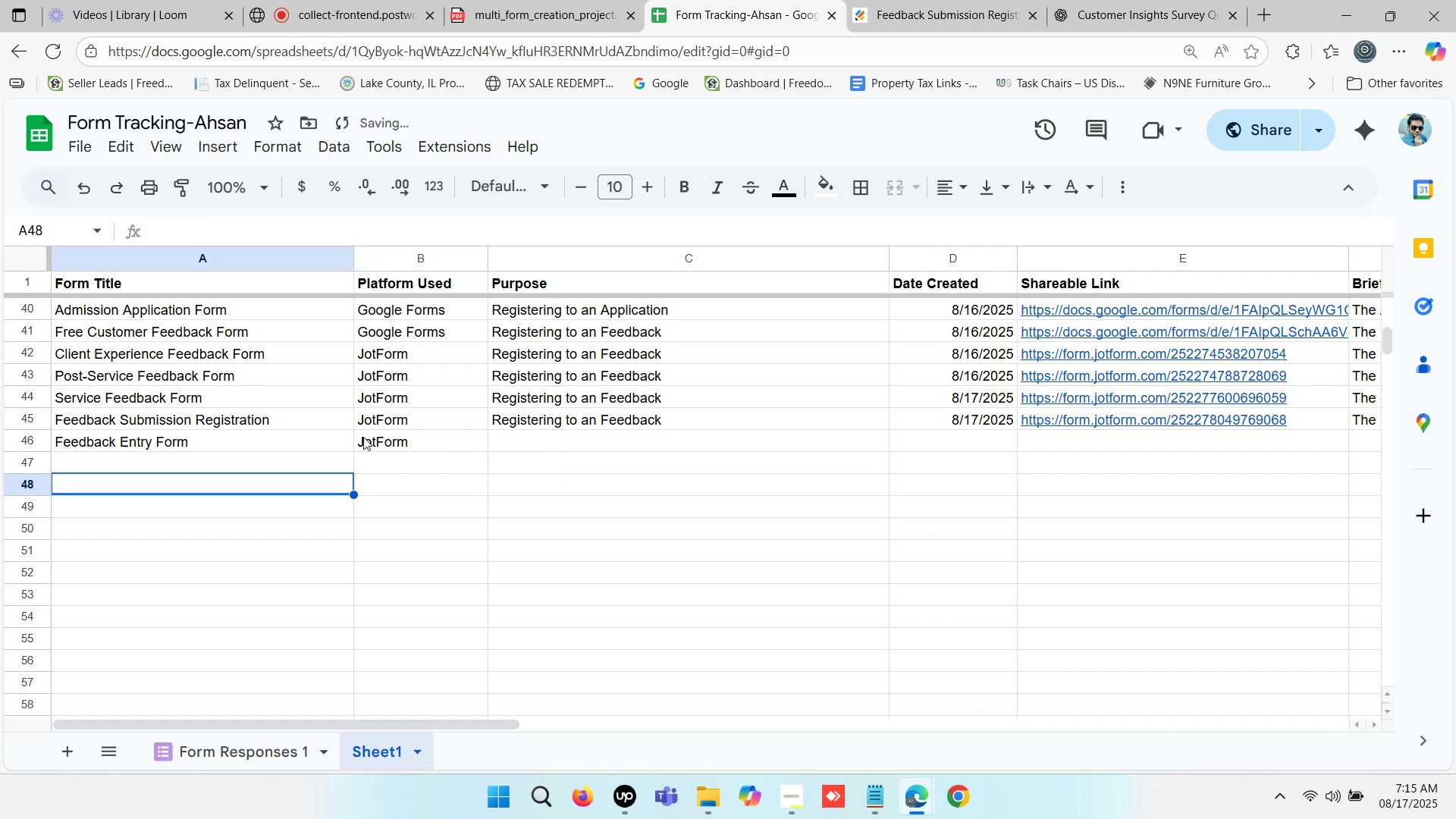 
left_click([257, 435])
 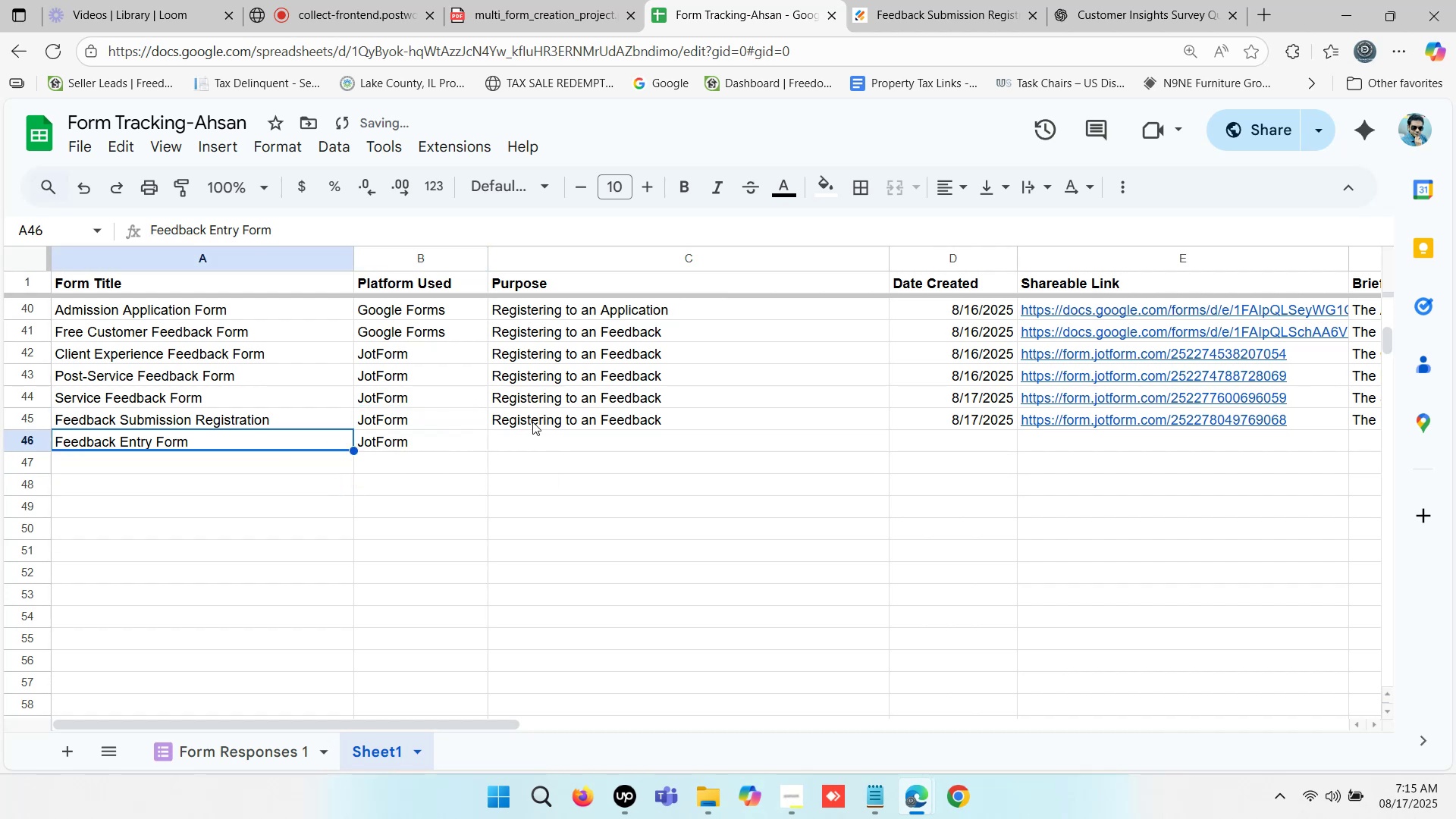 
left_click([546, 421])
 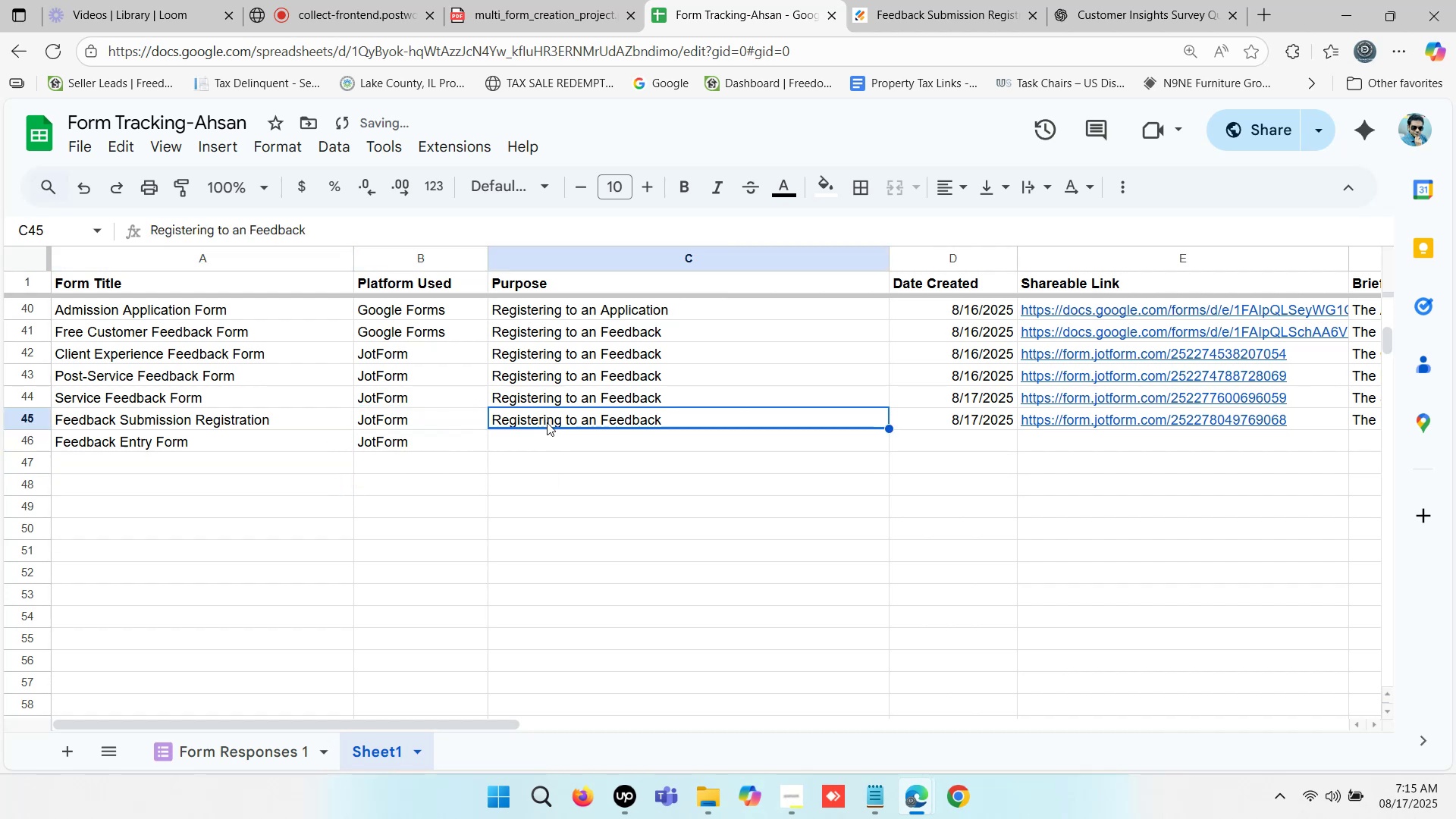 
key(Control+ControlLeft)
 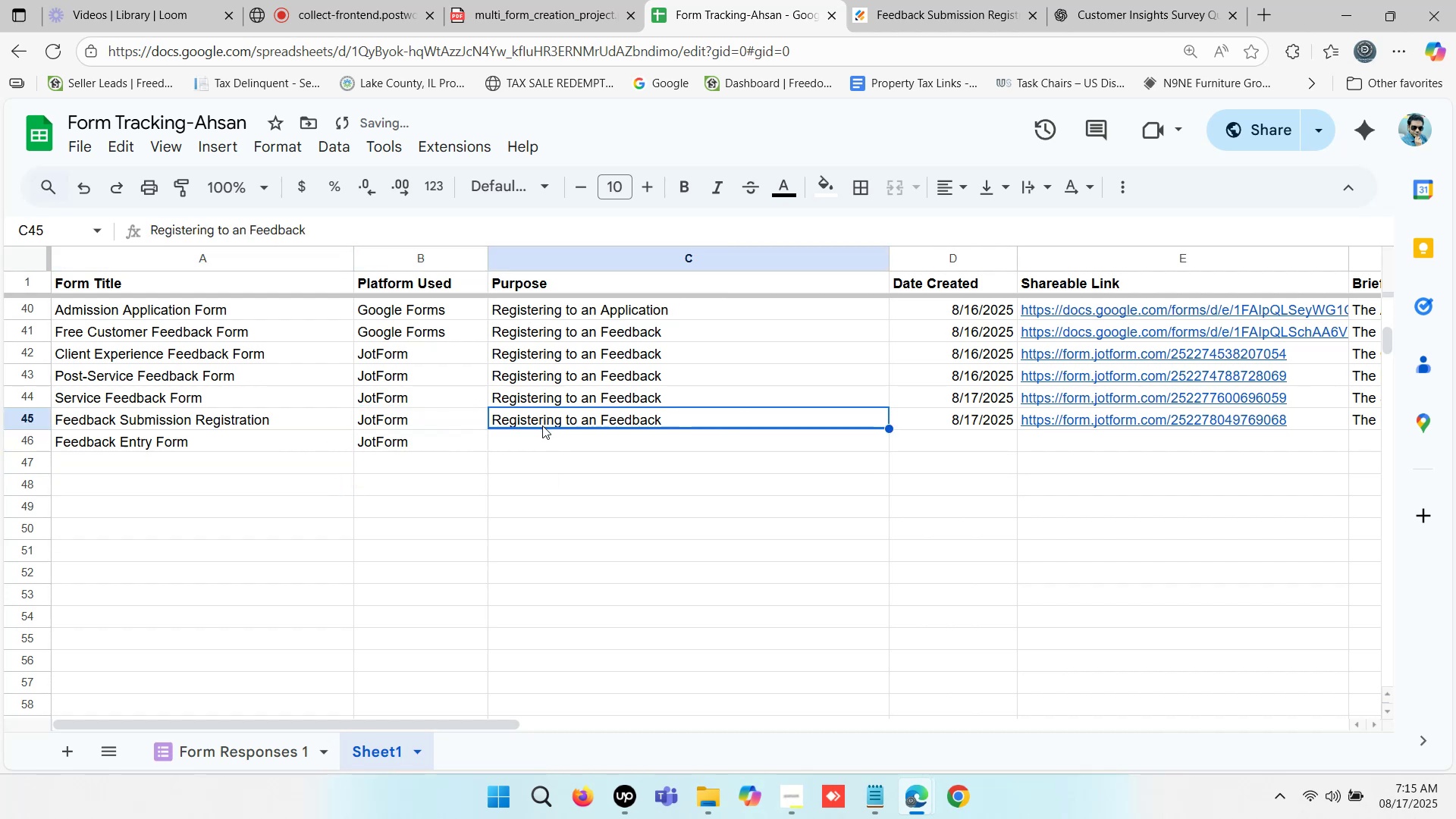 
key(Control+C)
 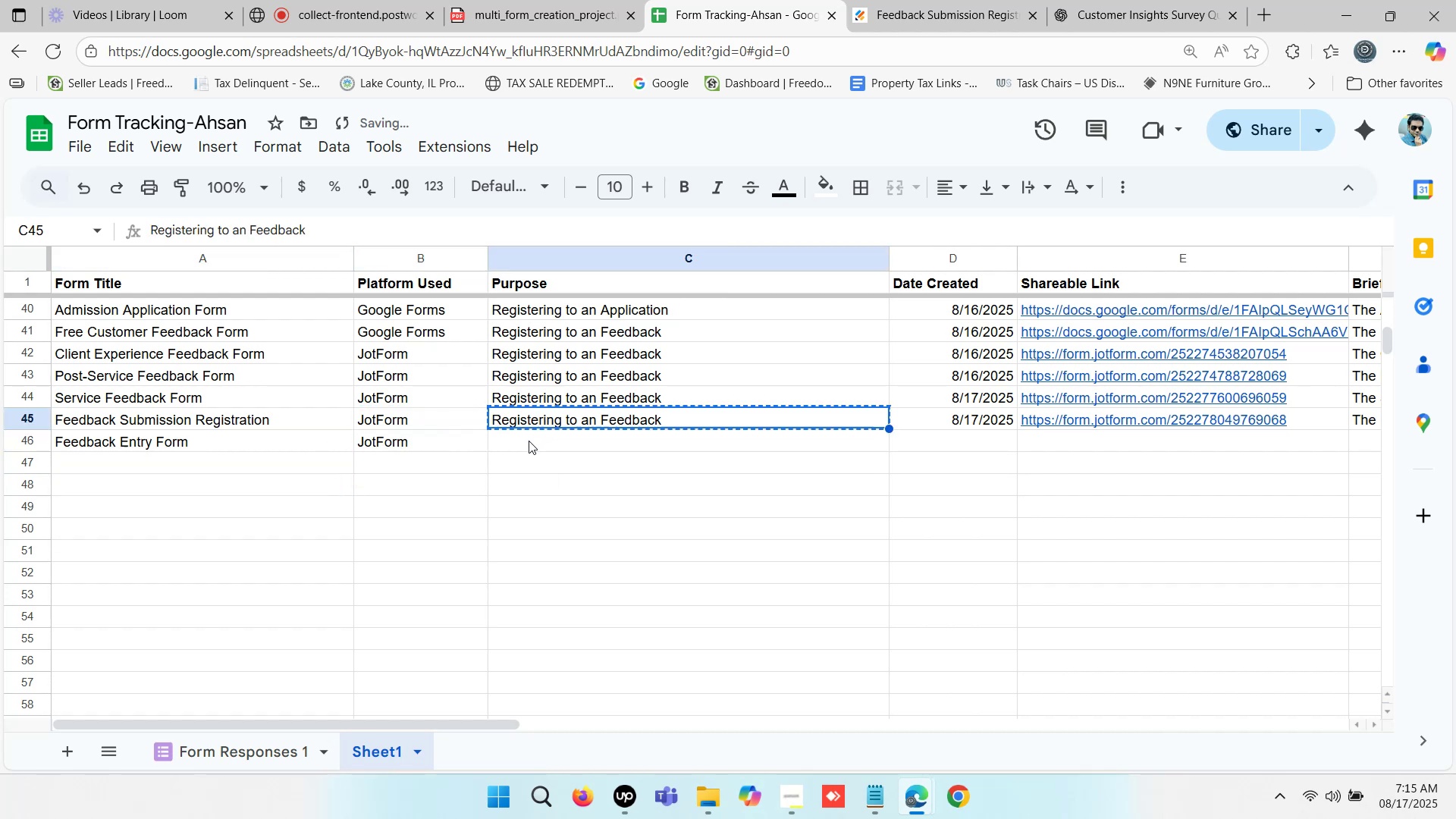 
left_click([529, 441])
 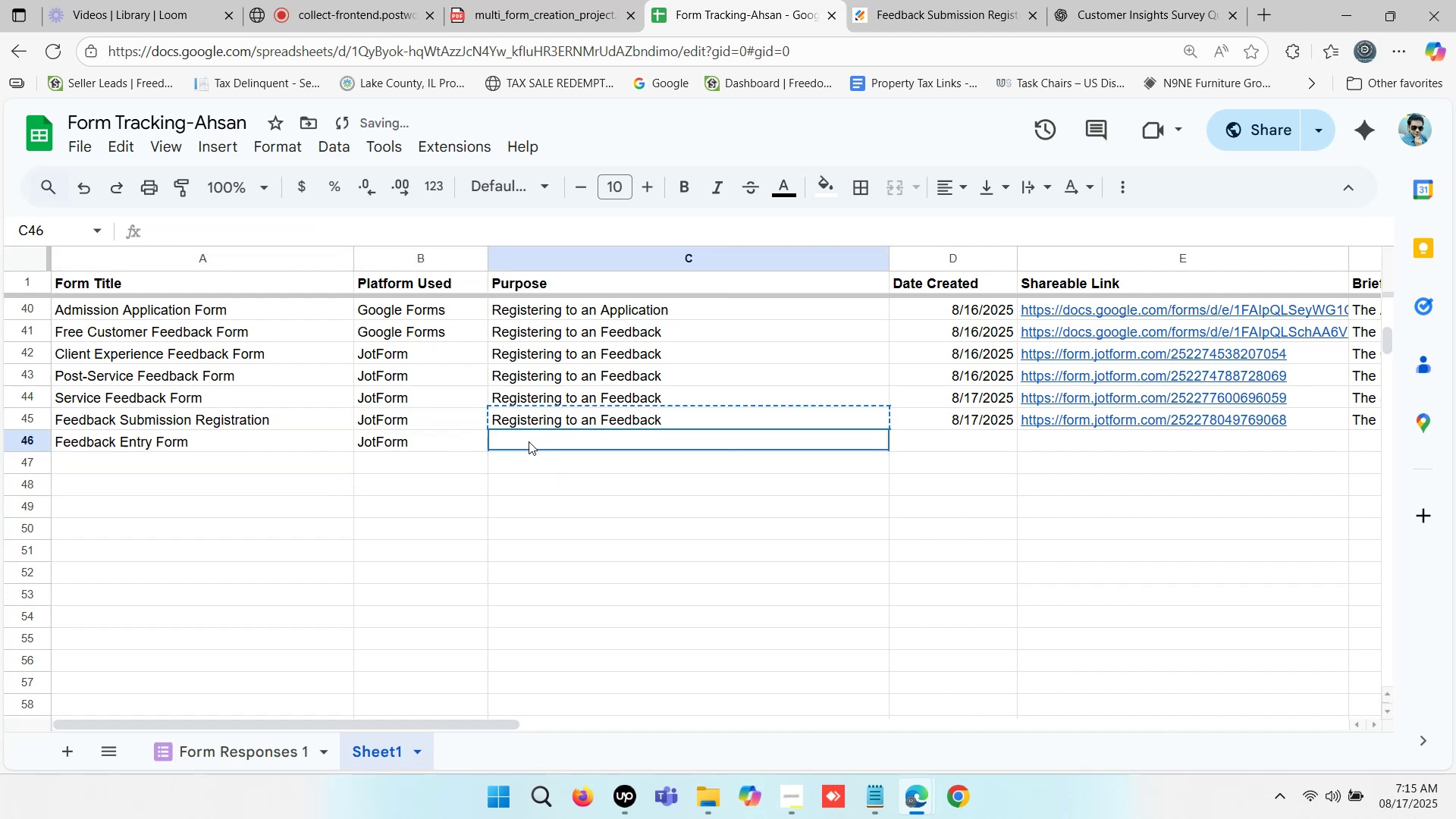 
key(Control+ControlLeft)
 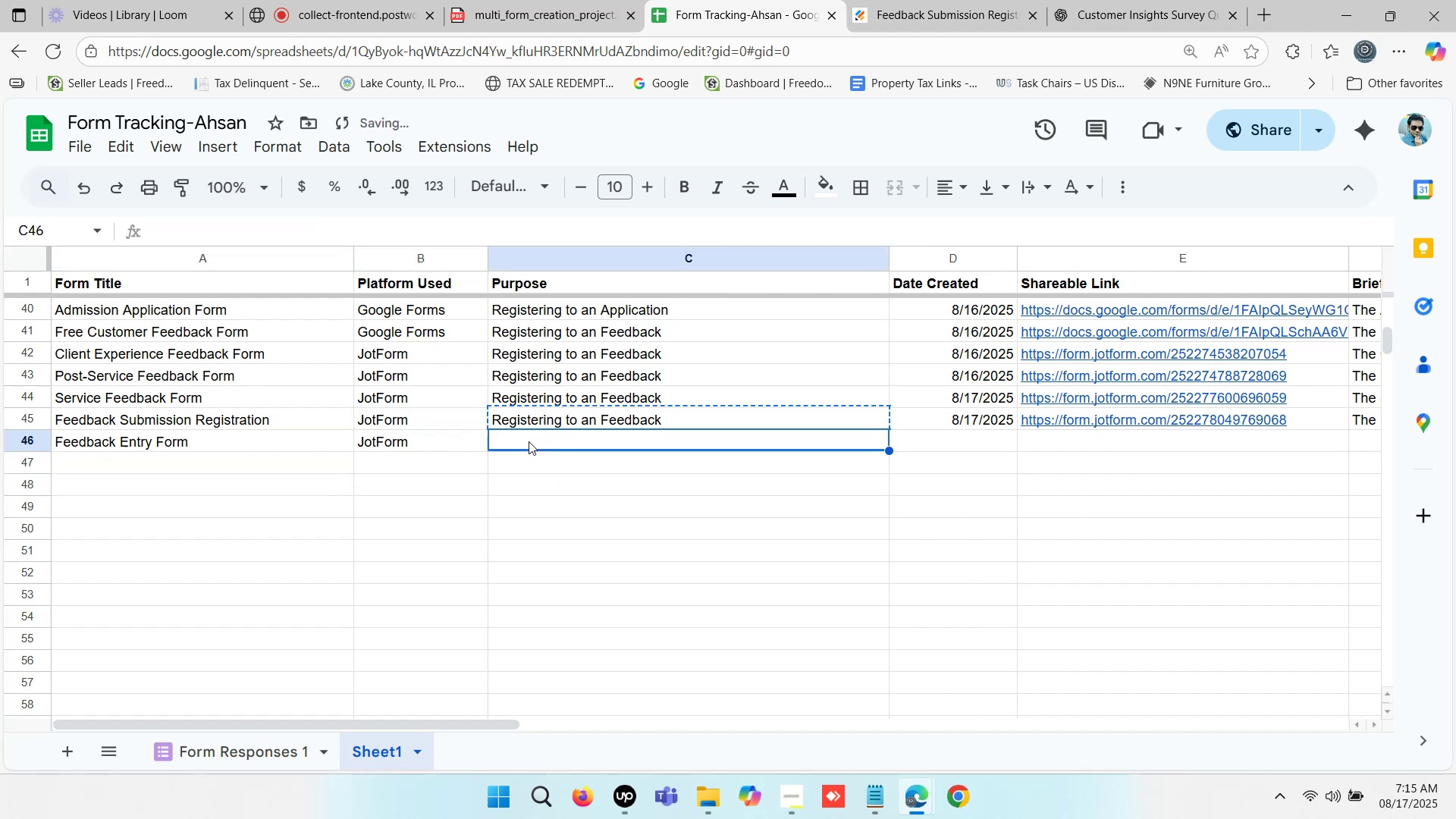 
key(Control+V)
 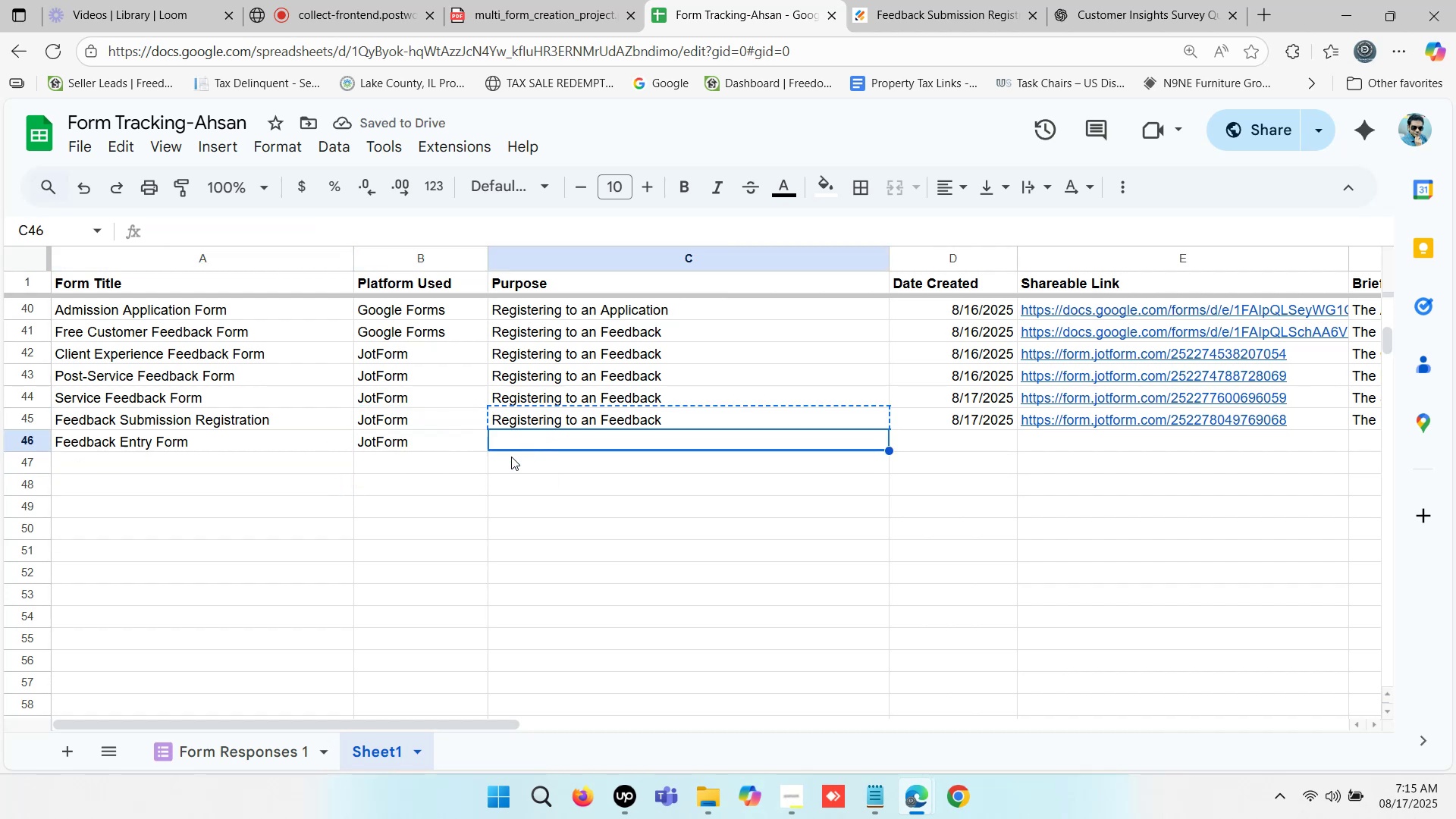 
left_click([502, 468])
 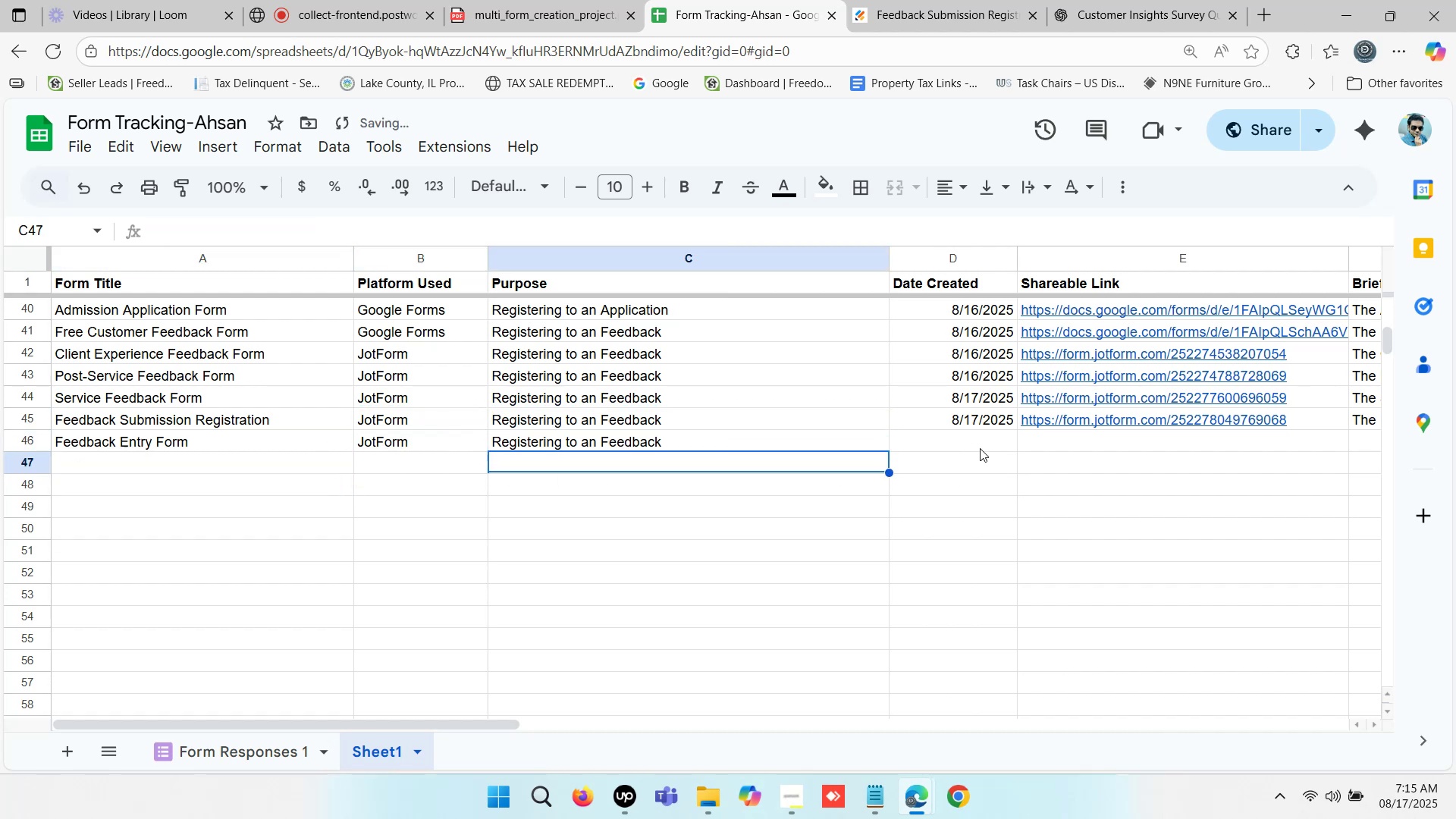 
key(Control+ControlLeft)
 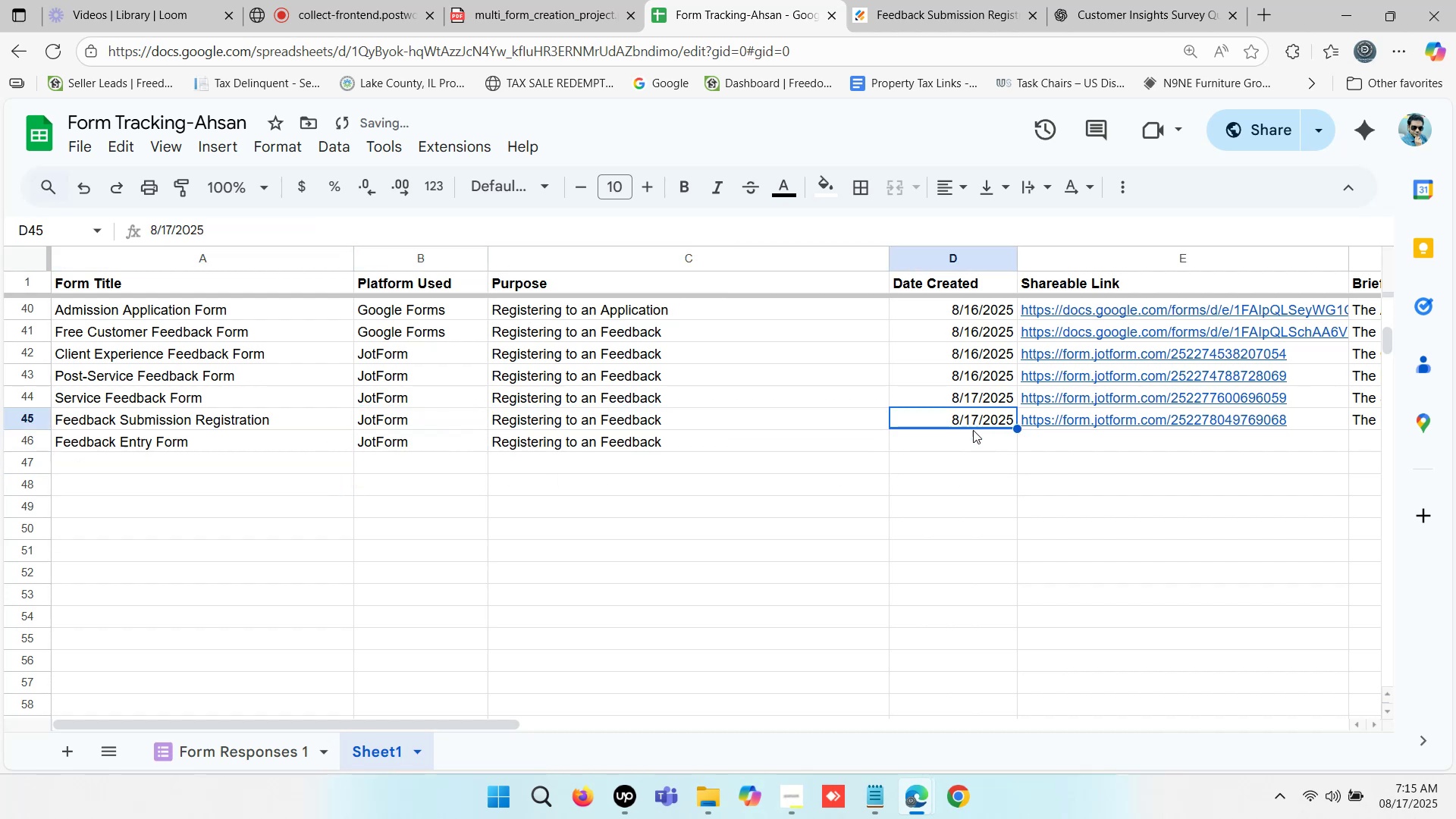 
key(Control+C)
 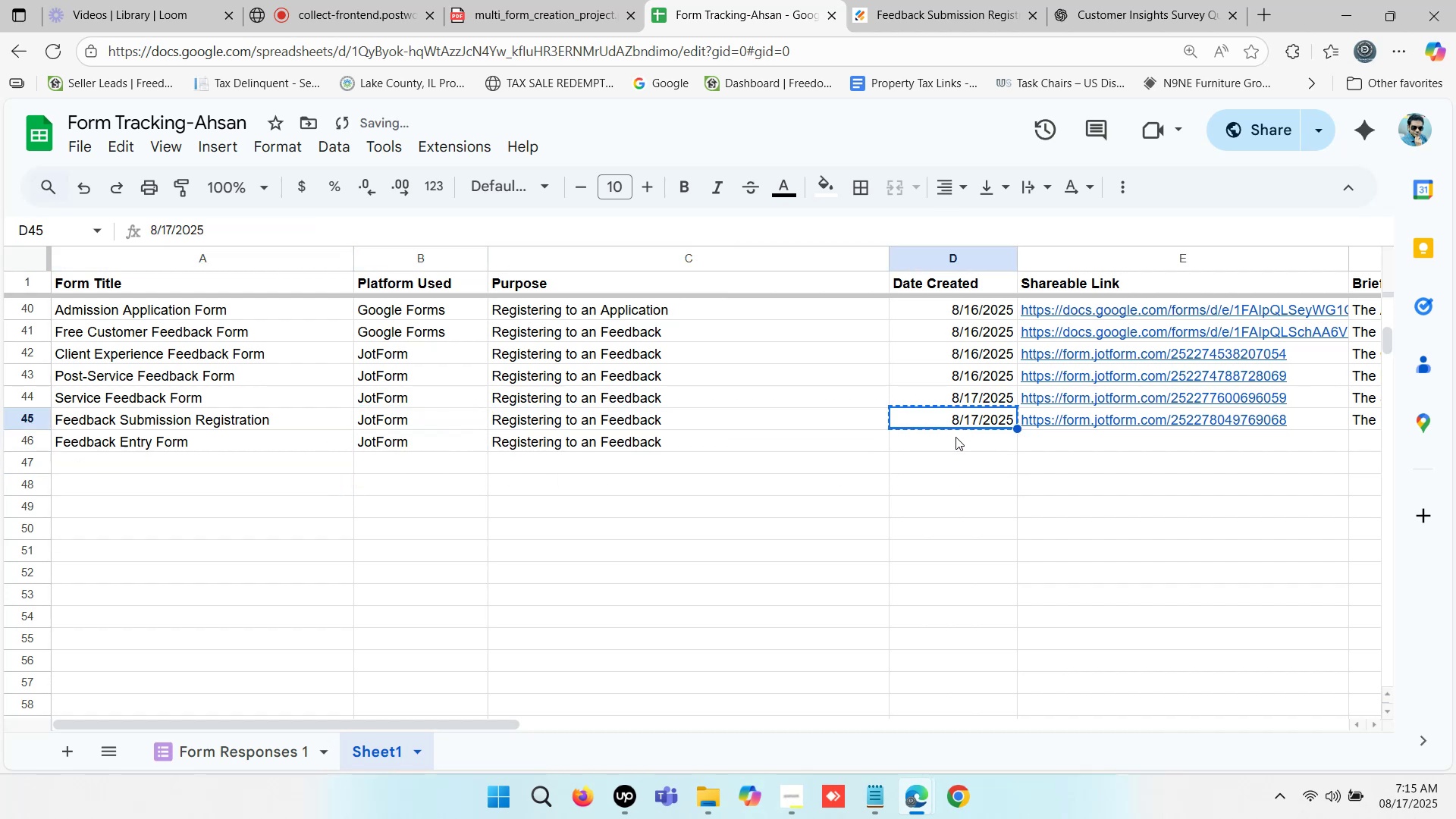 
left_click([956, 437])
 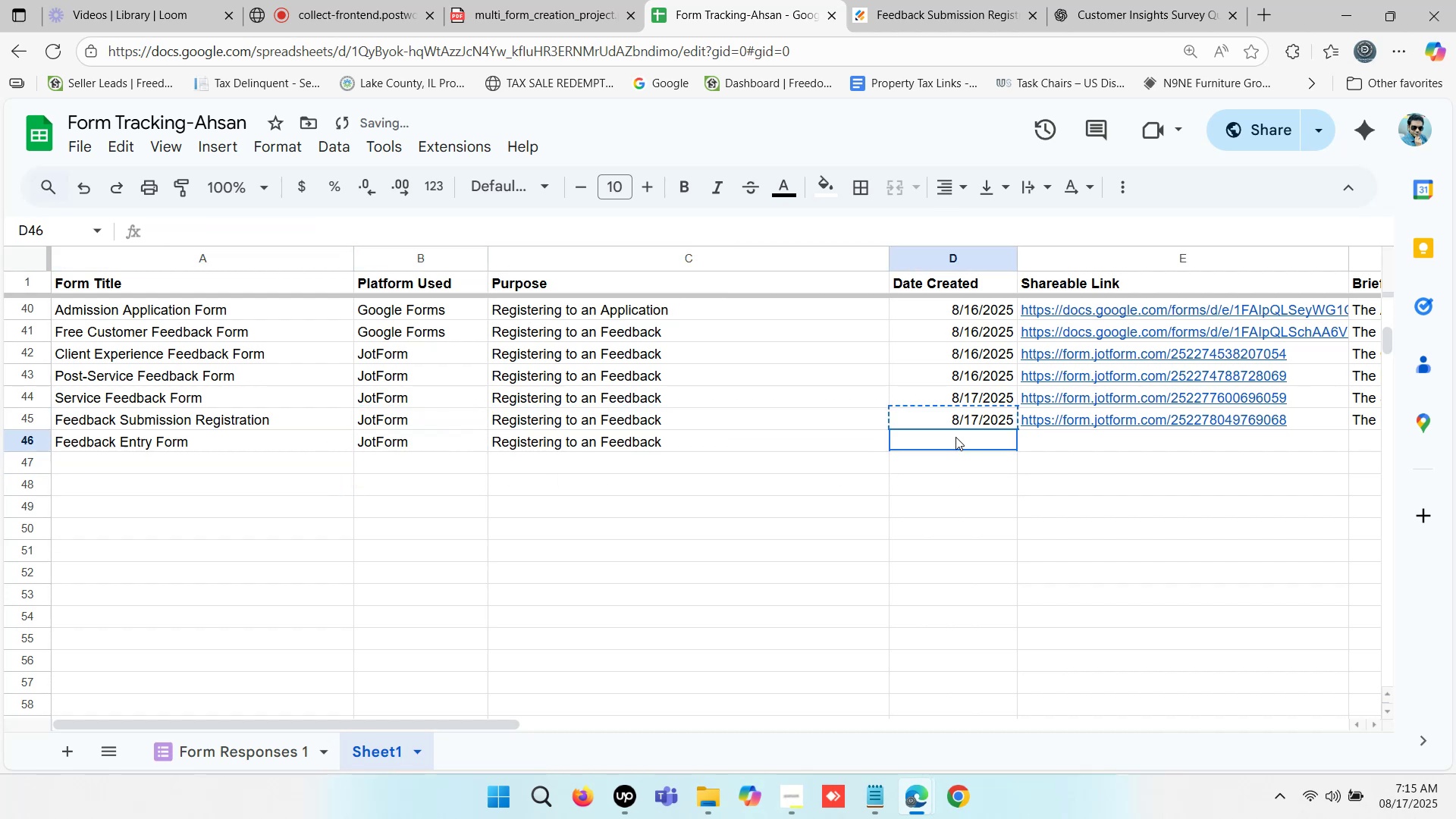 
key(Control+ControlLeft)
 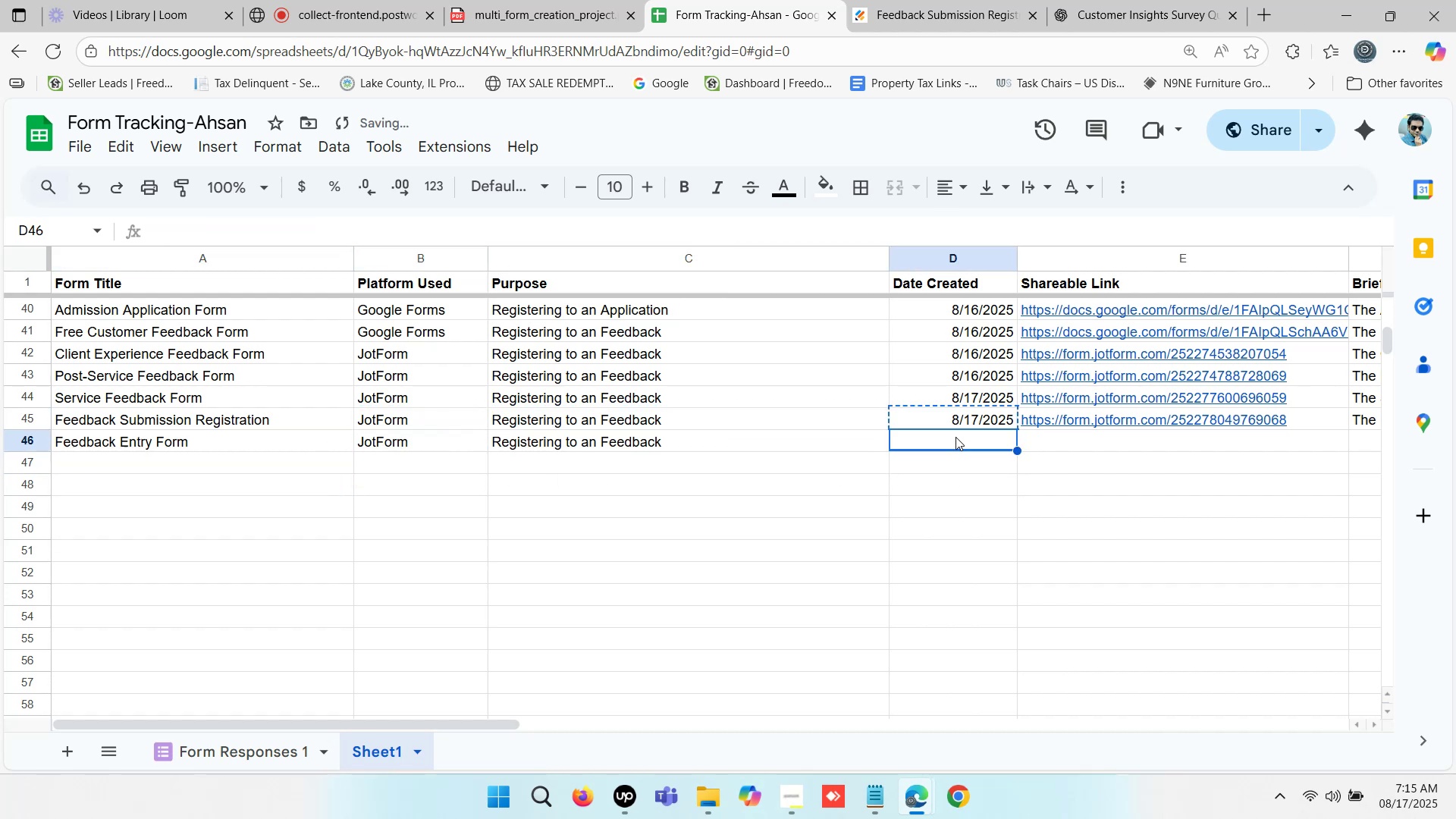 
key(Control+V)
 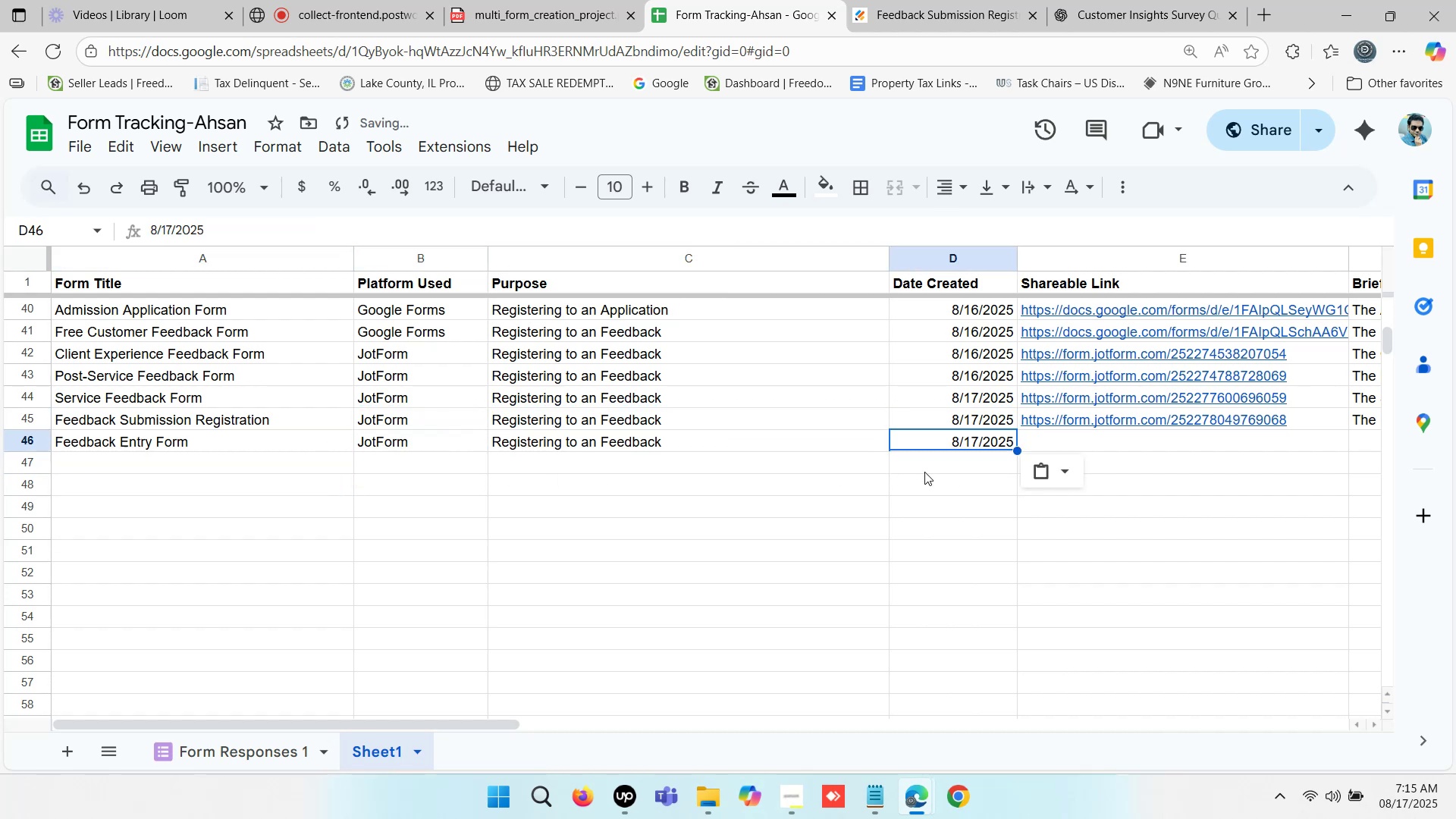 
left_click([824, 494])
 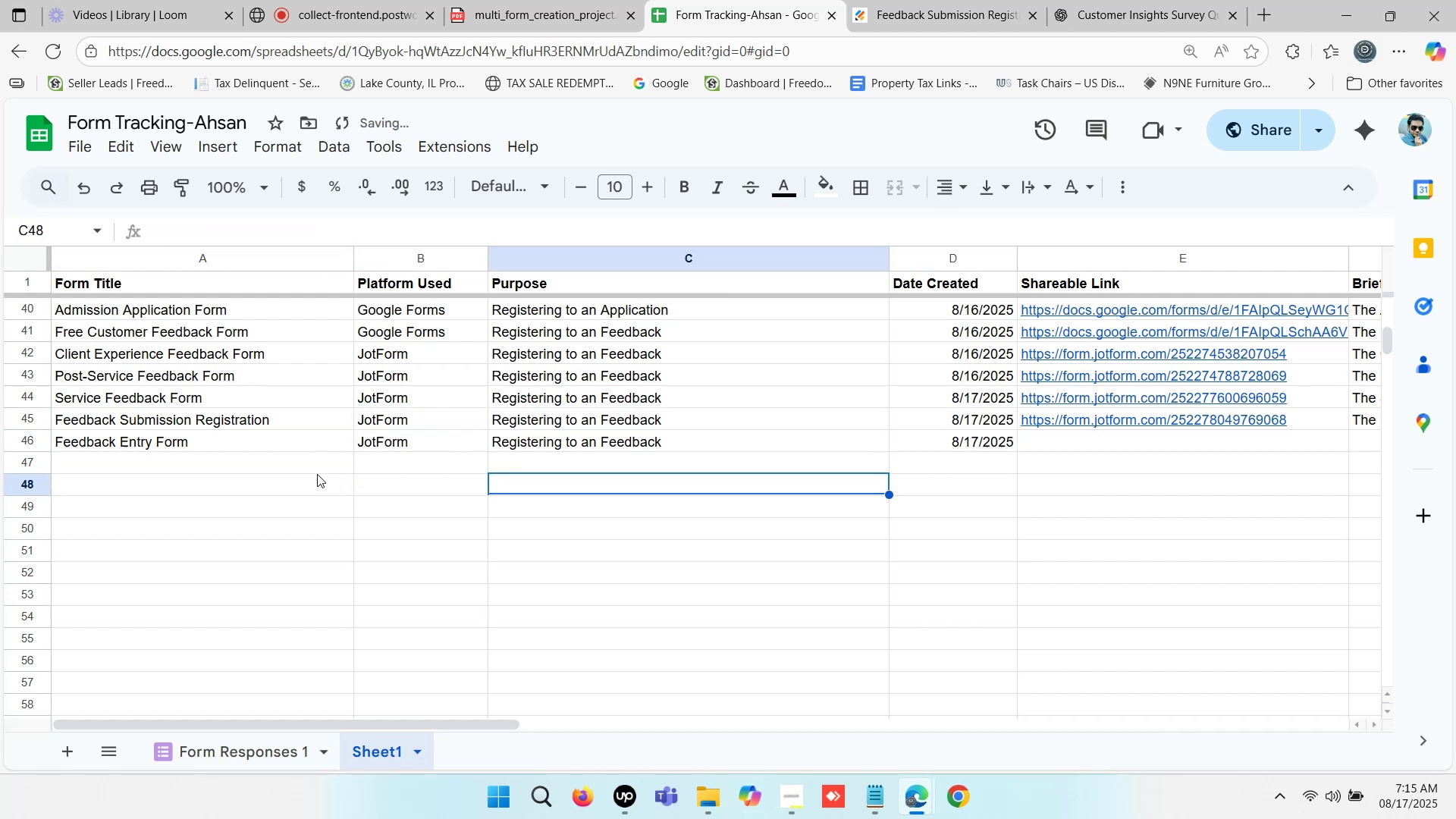 
left_click([253, 451])
 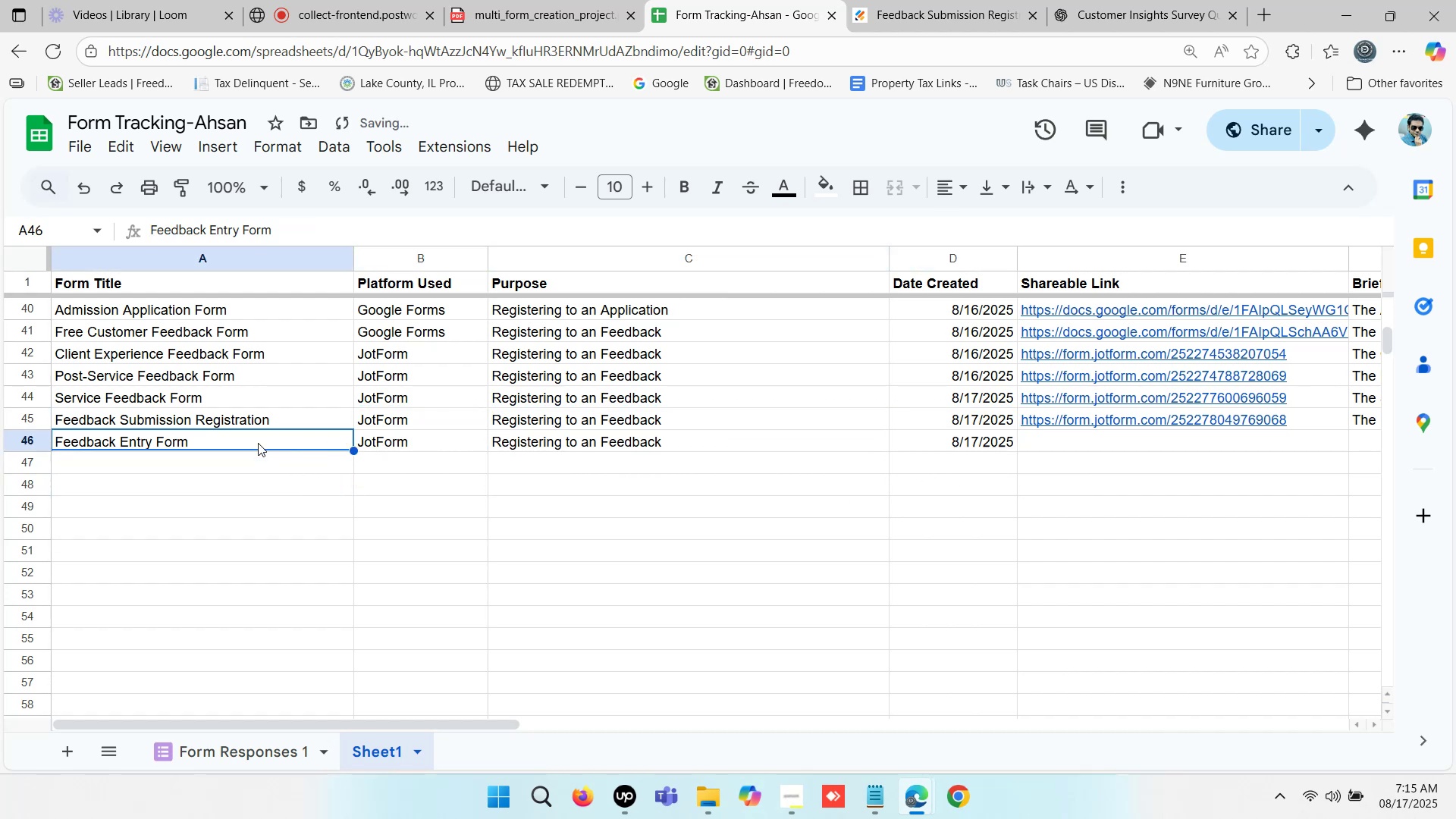 
left_click([702, 466])
 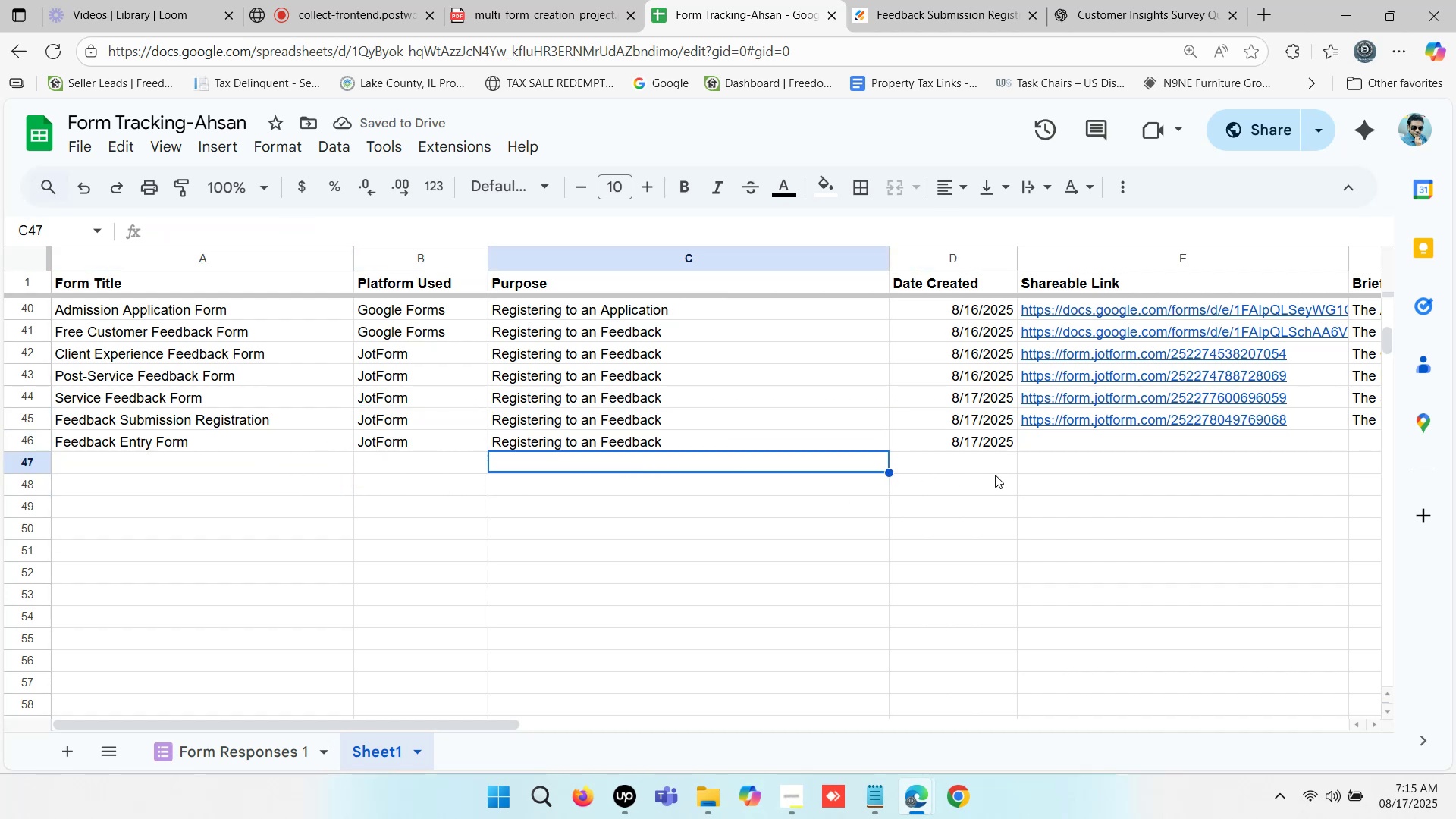 
left_click([1038, 469])
 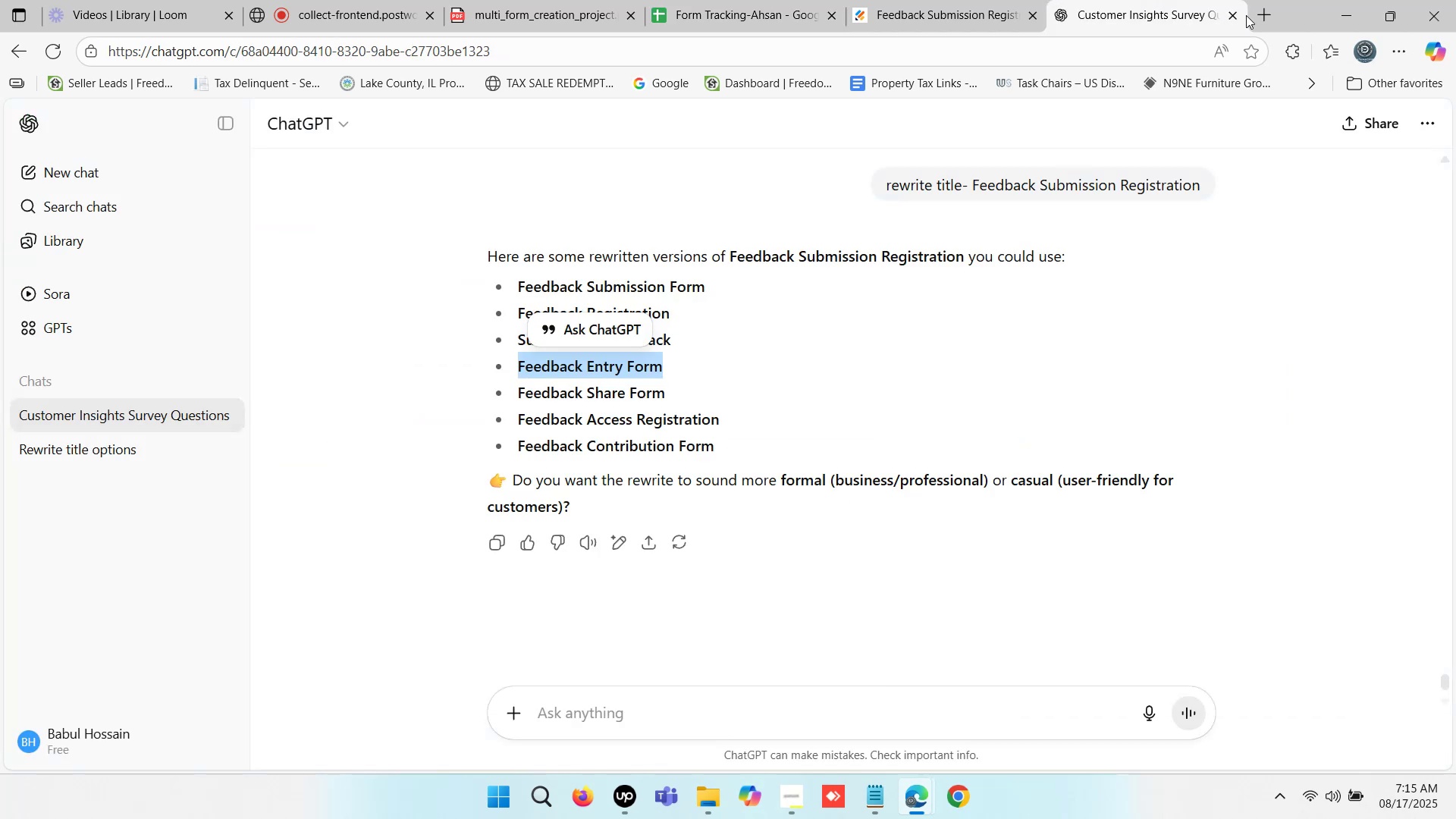 
left_click([1262, 14])
 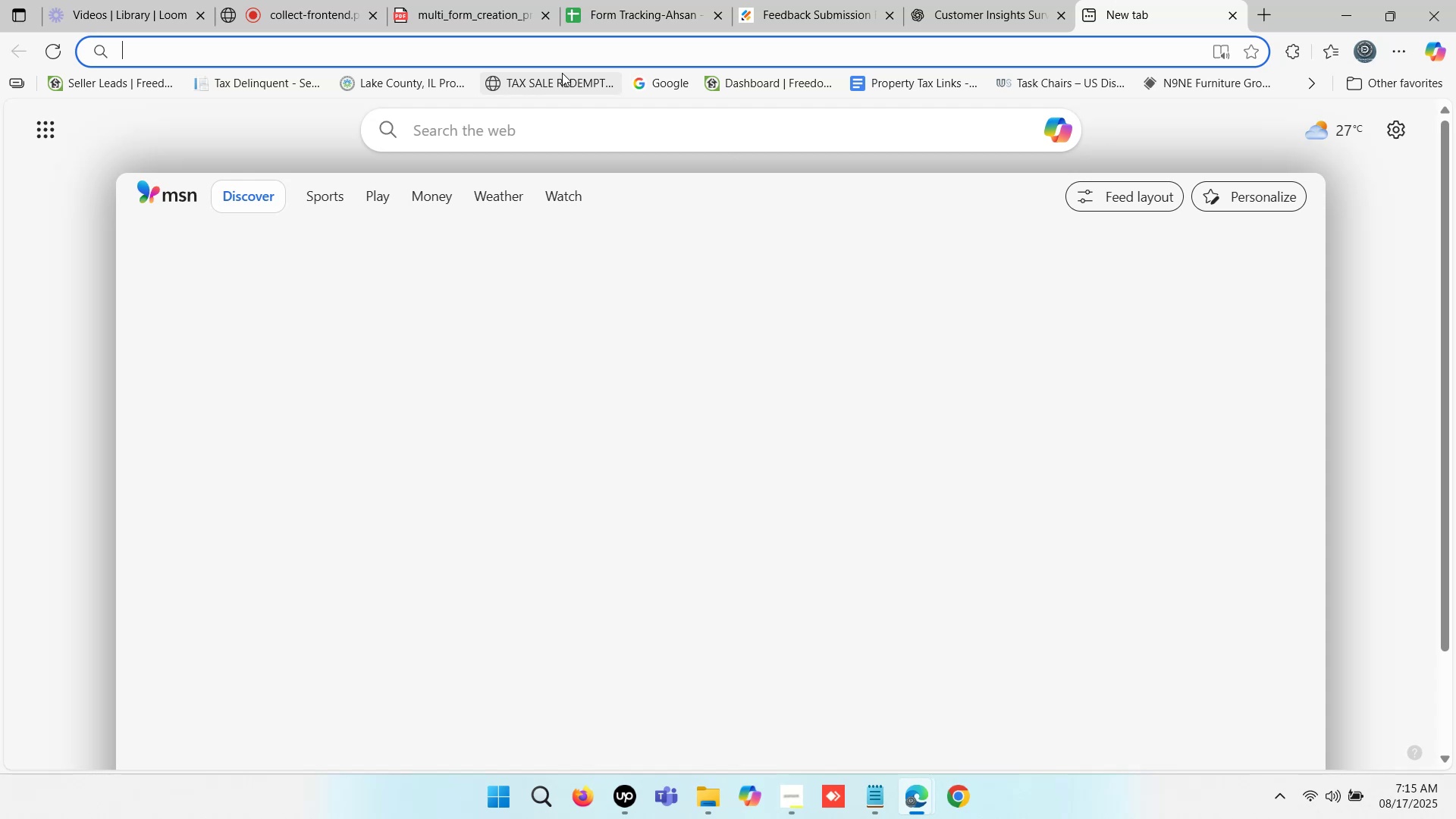 
left_click([538, 49])
 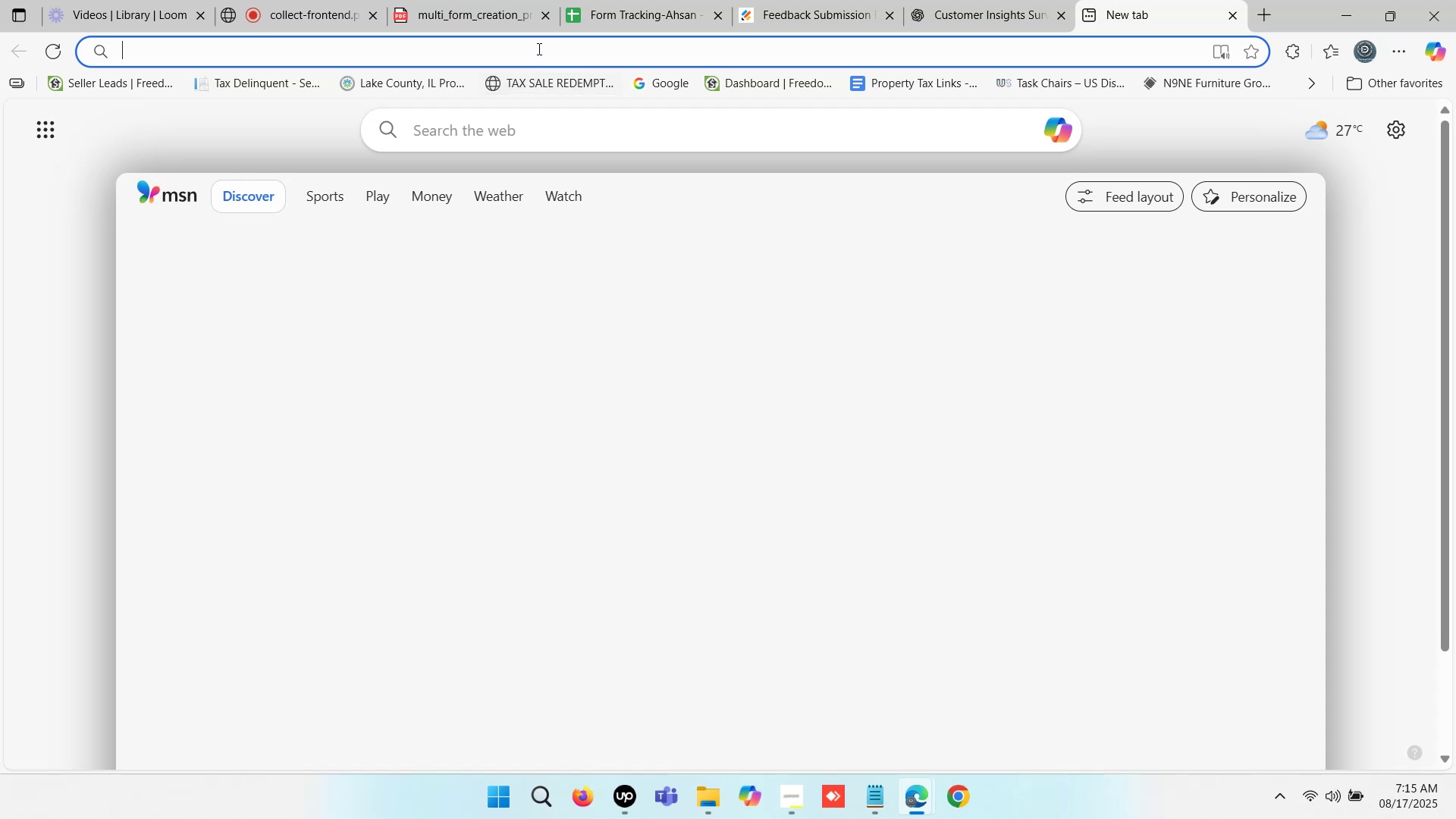 
key(Control+ControlLeft)
 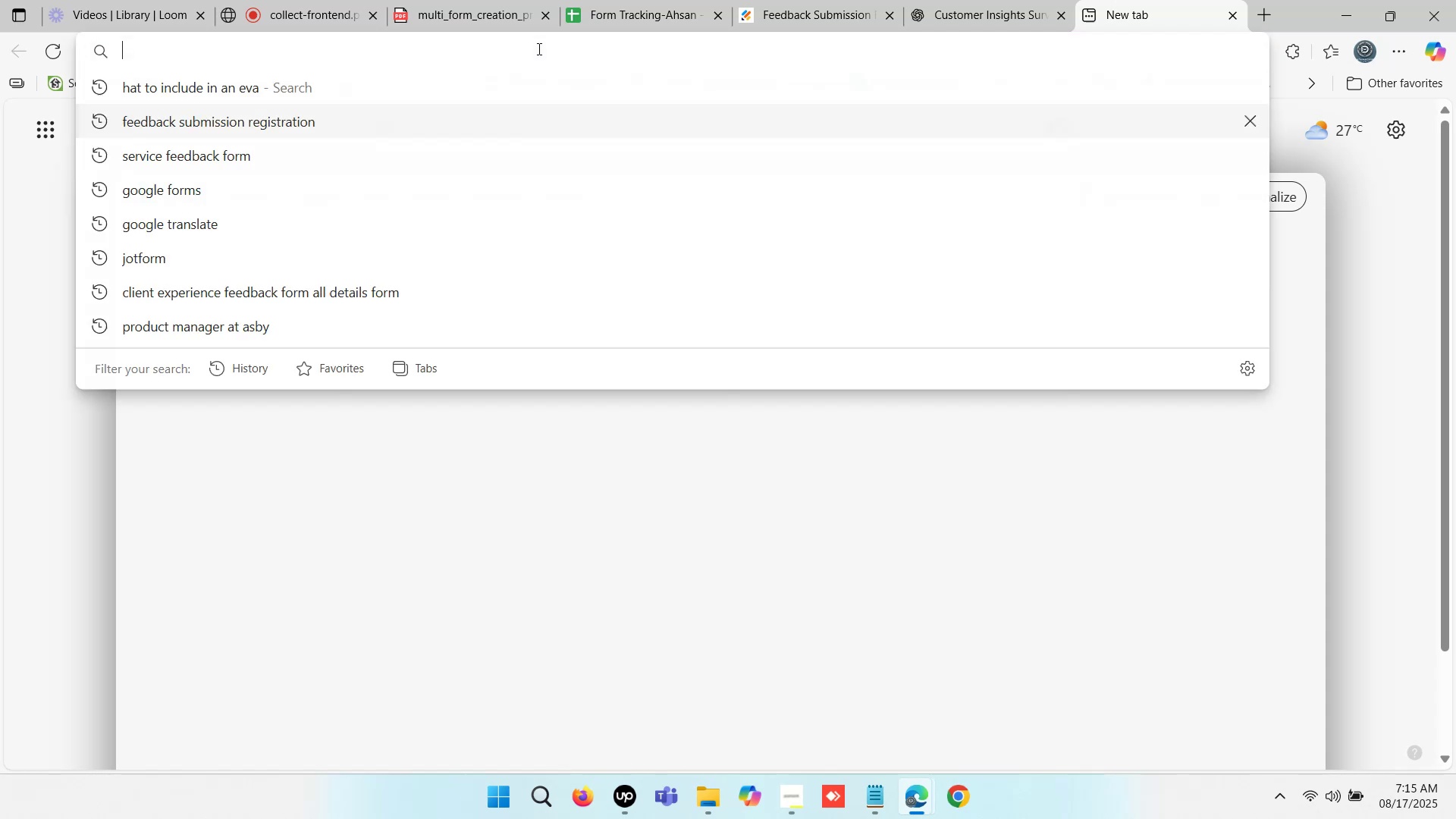 
key(Control+V)
 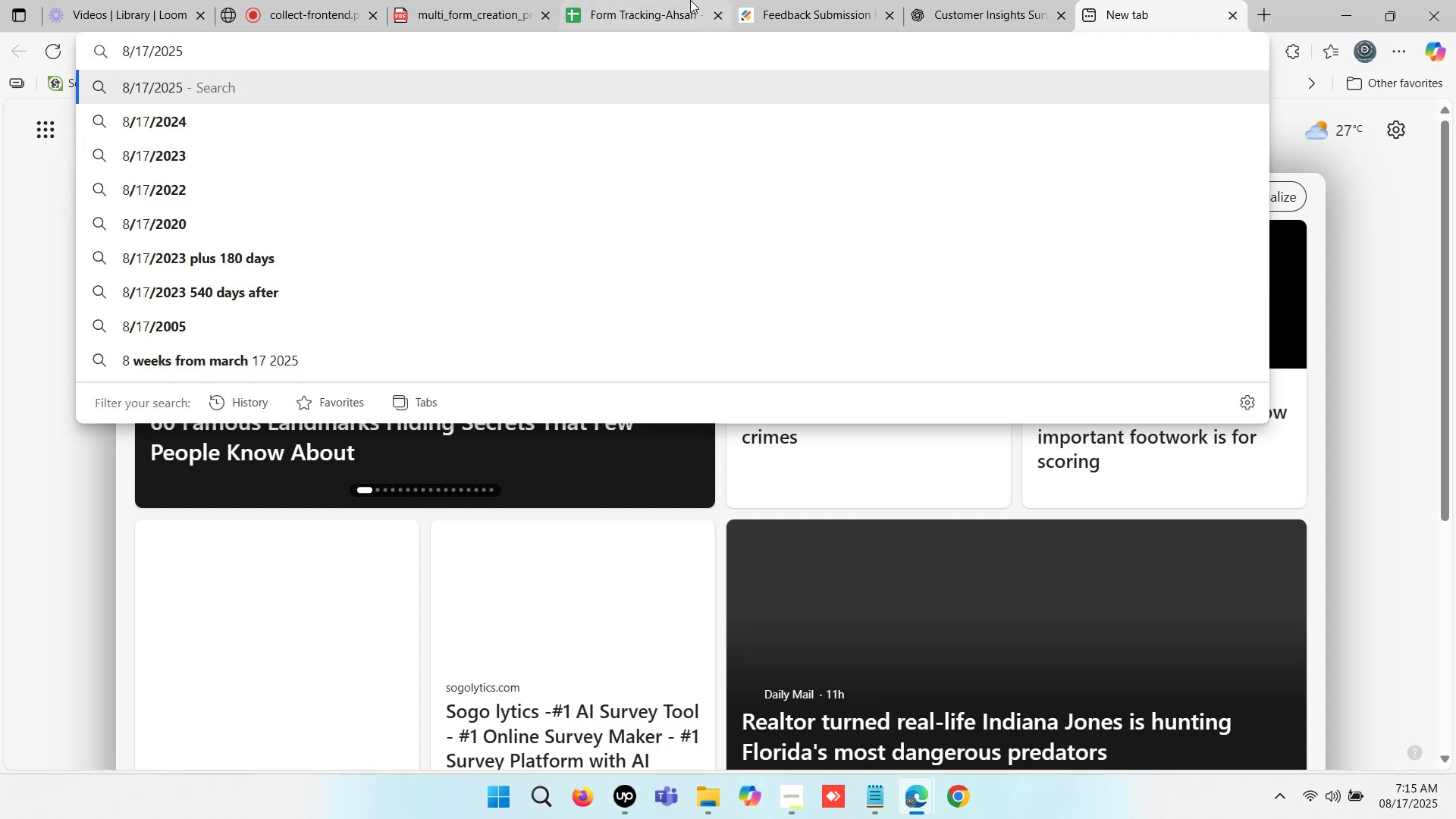 
left_click([648, 0])
 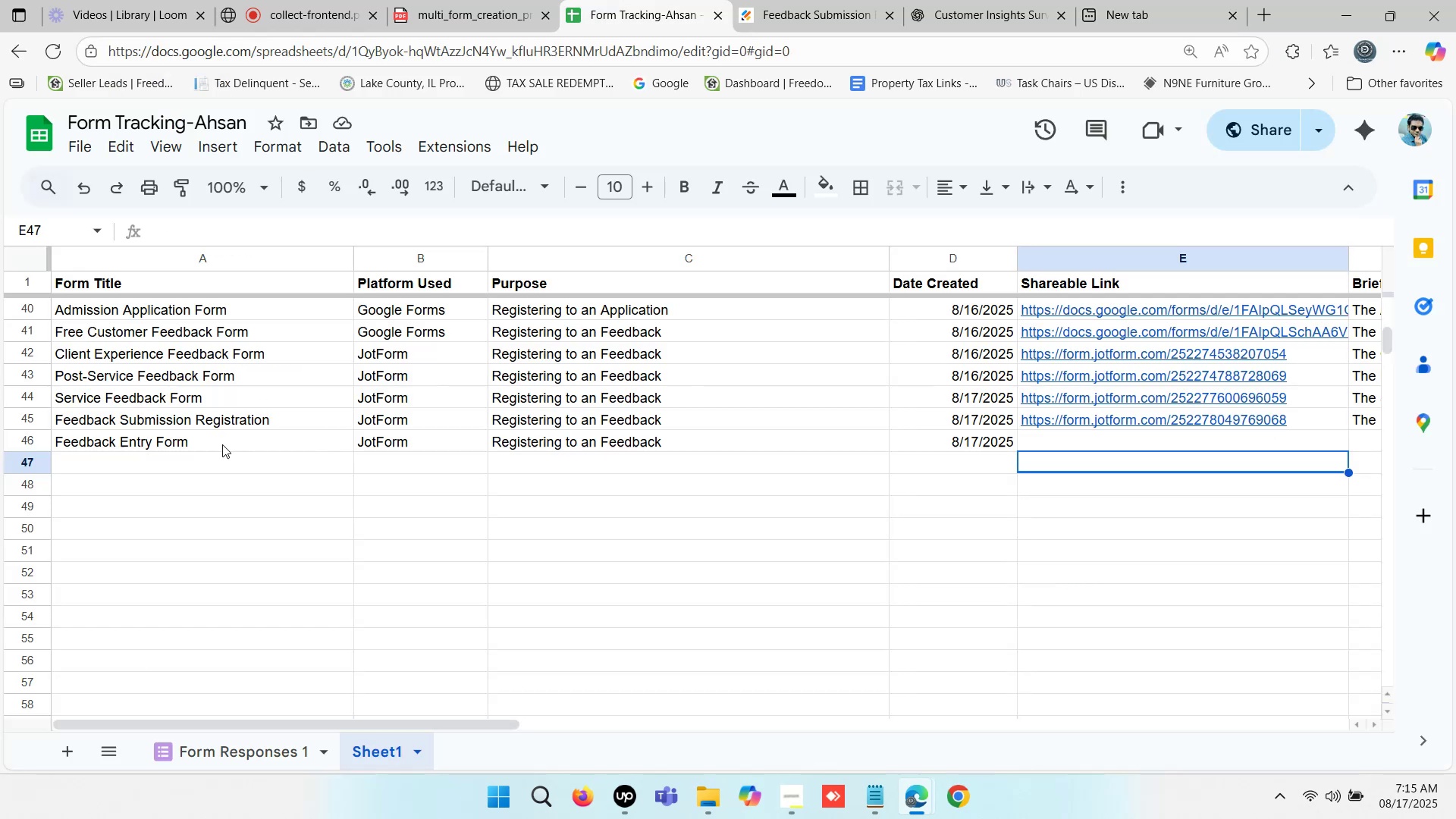 
left_click([212, 444])
 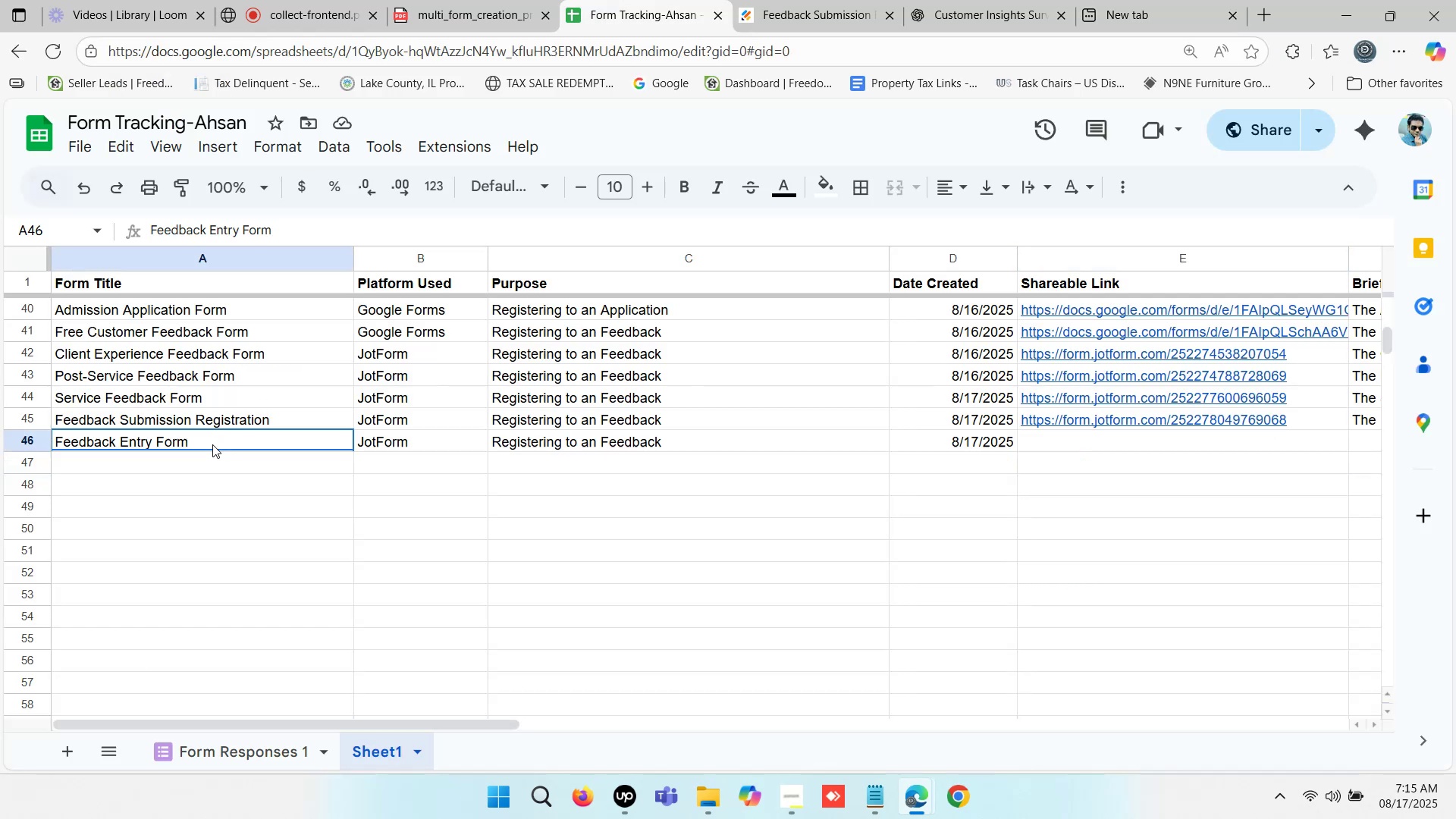 
key(Control+ControlLeft)
 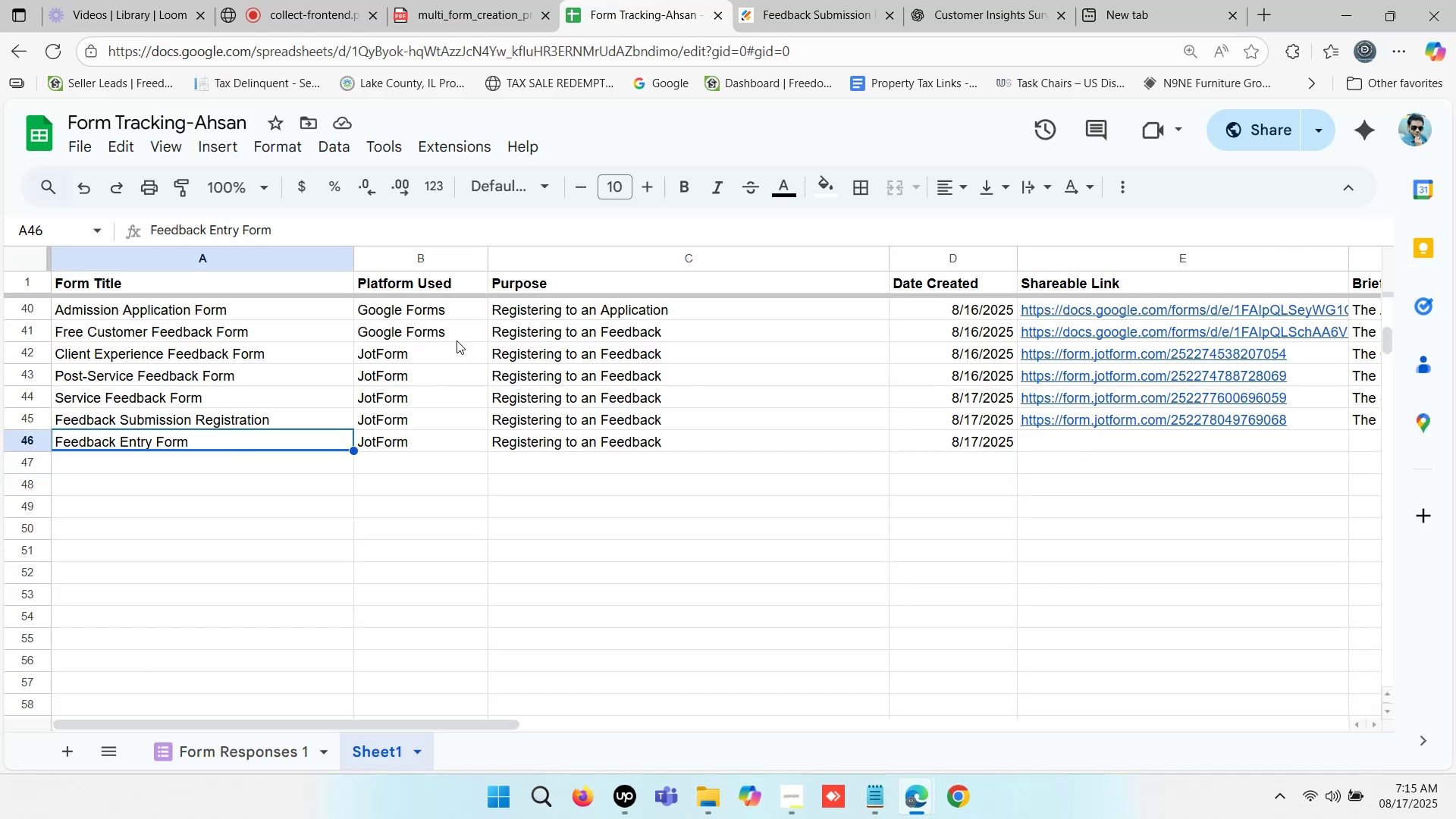 
key(Control+C)
 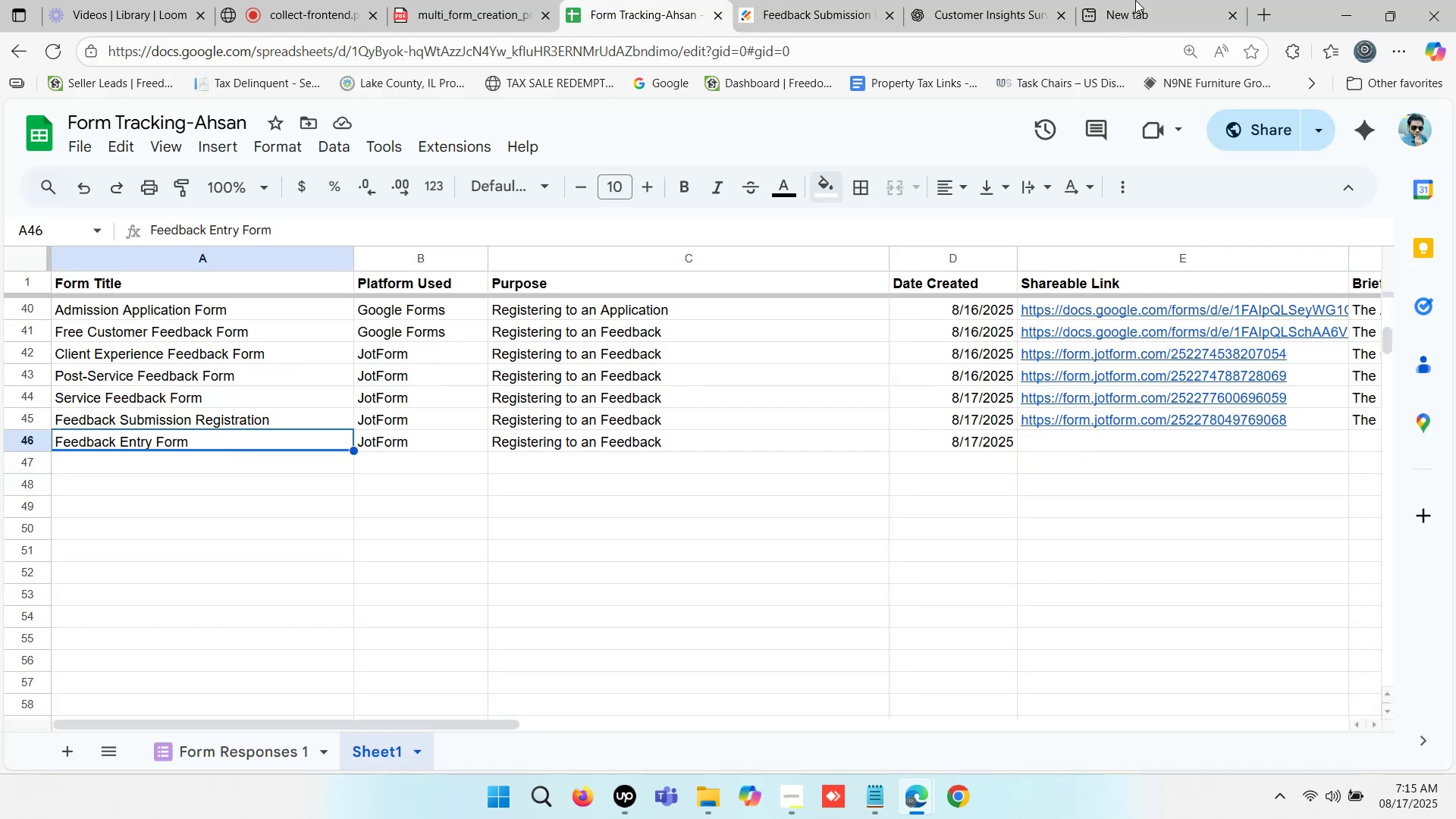 
left_click([1145, 0])
 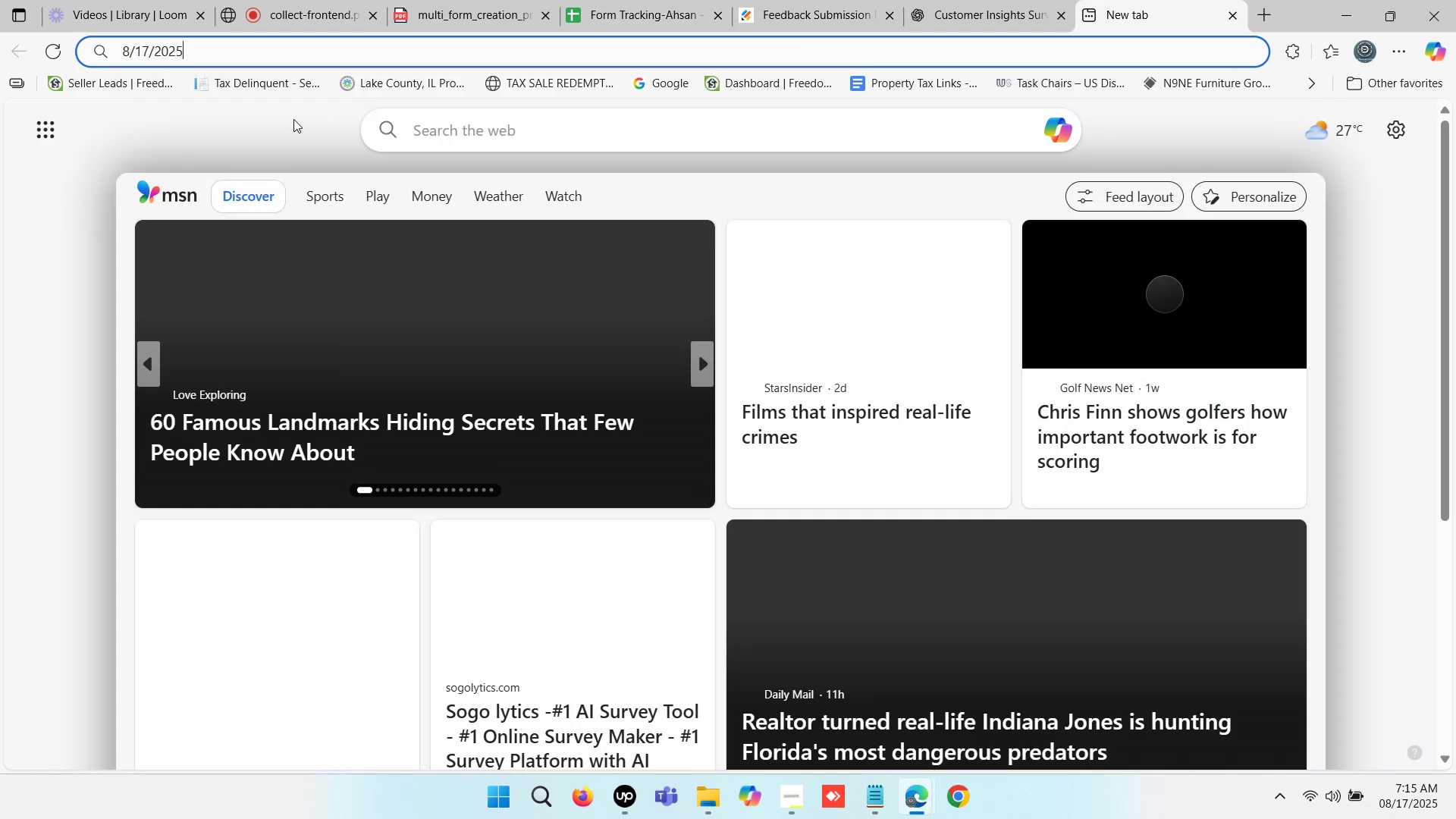 
left_click_drag(start_coordinate=[208, 54], to_coordinate=[0, 53])
 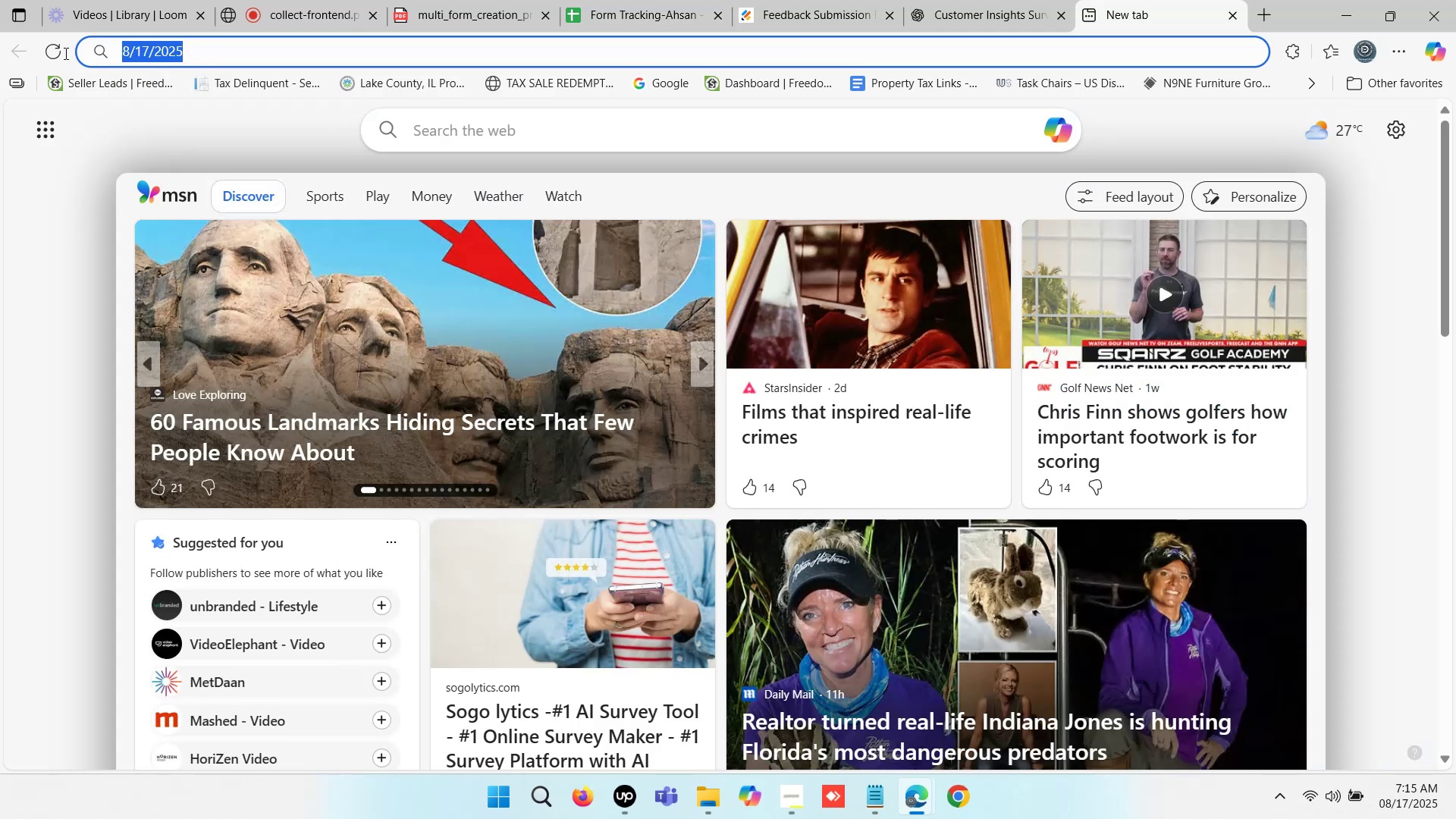 
key(Control+ControlLeft)
 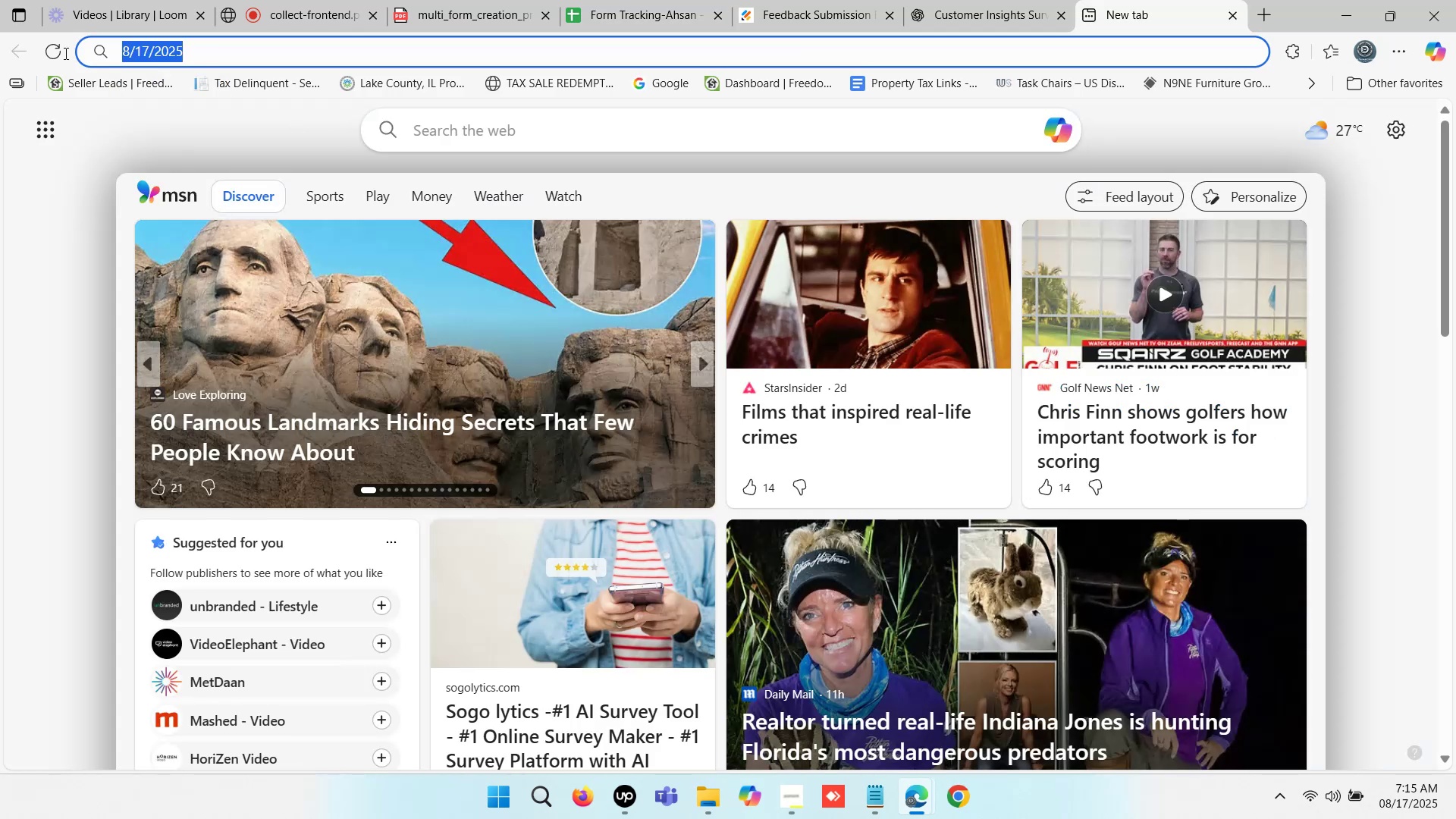 
key(Control+V)
 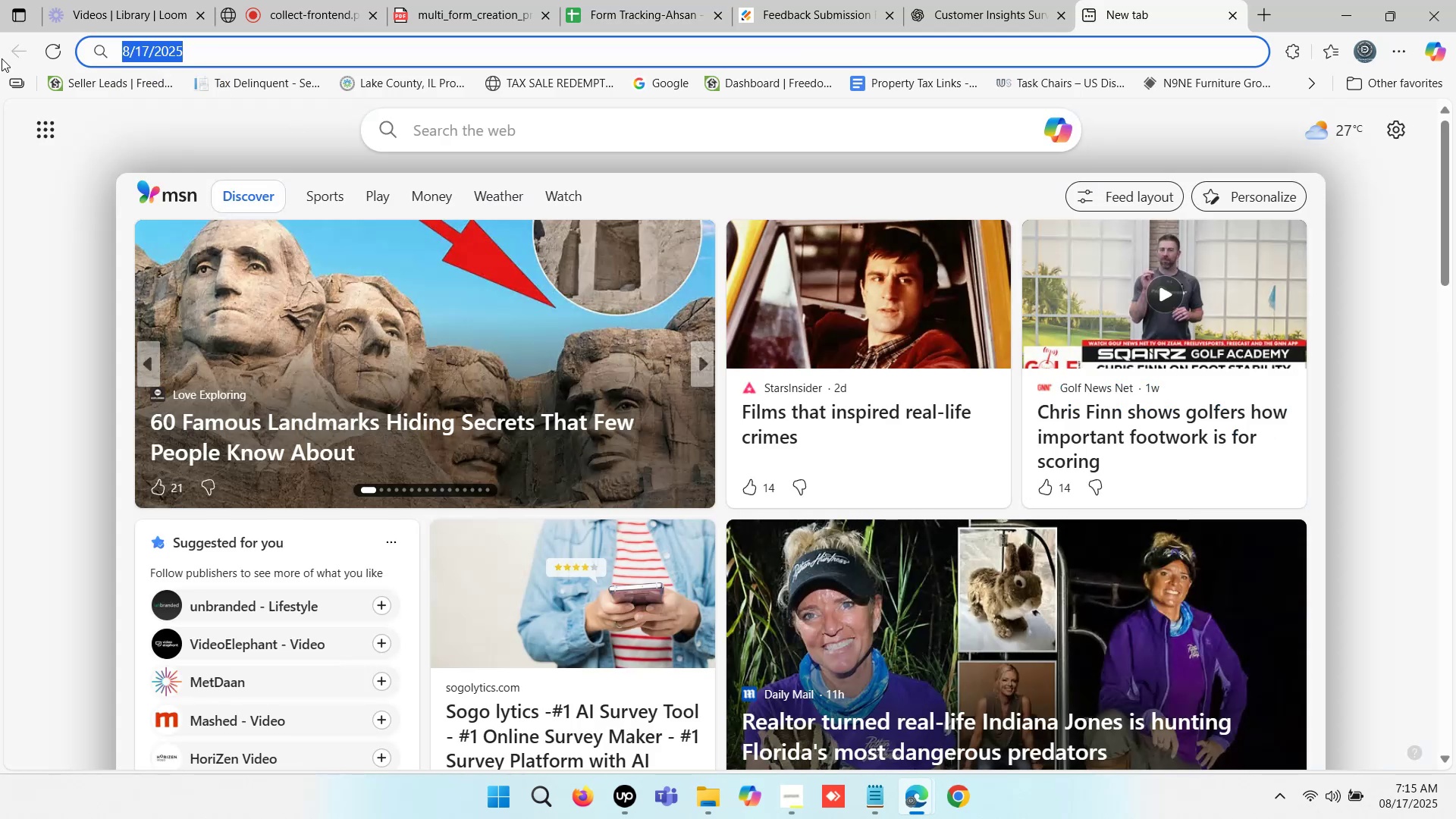 
key(Enter)
 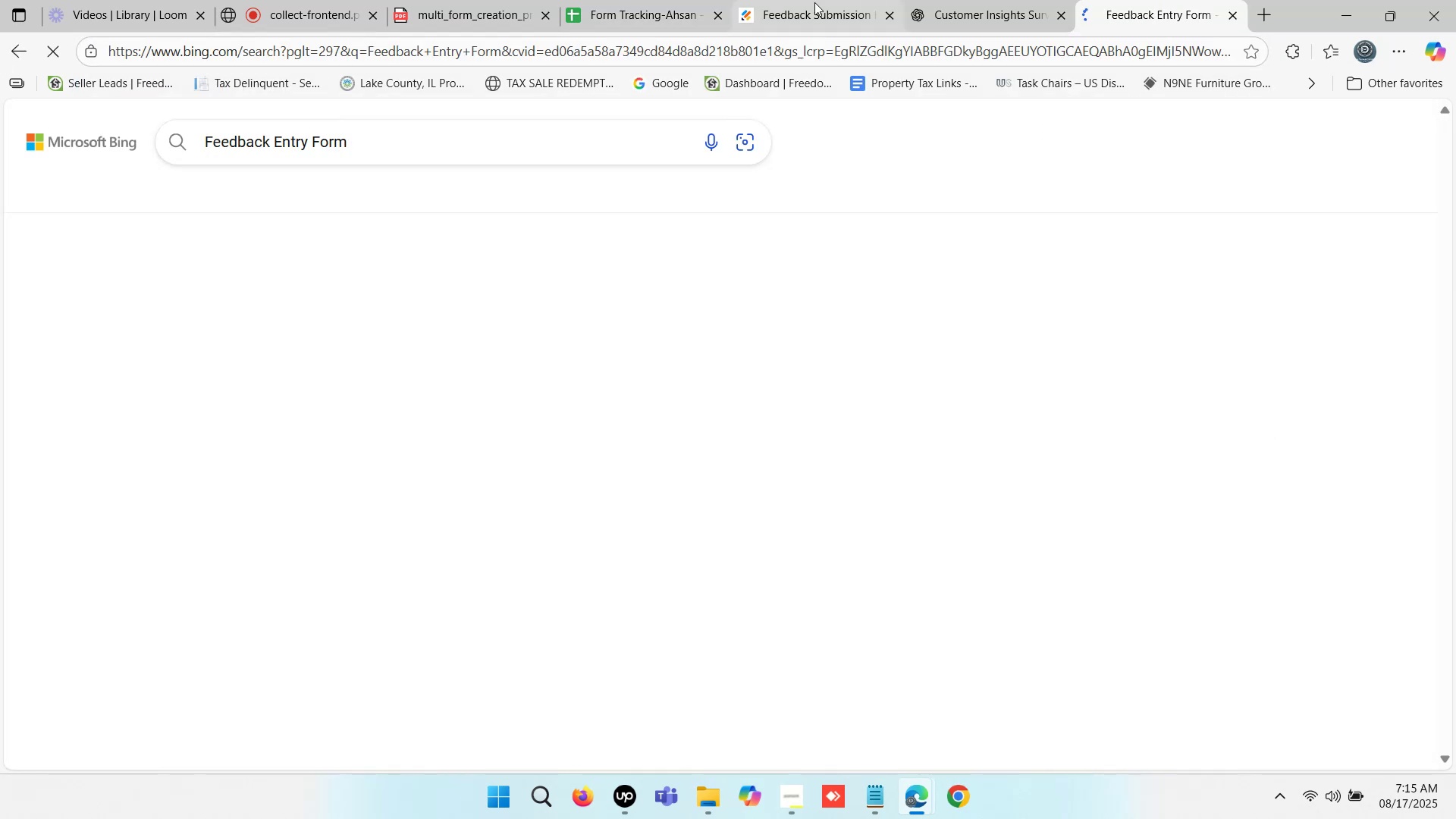 
left_click([961, 0])
 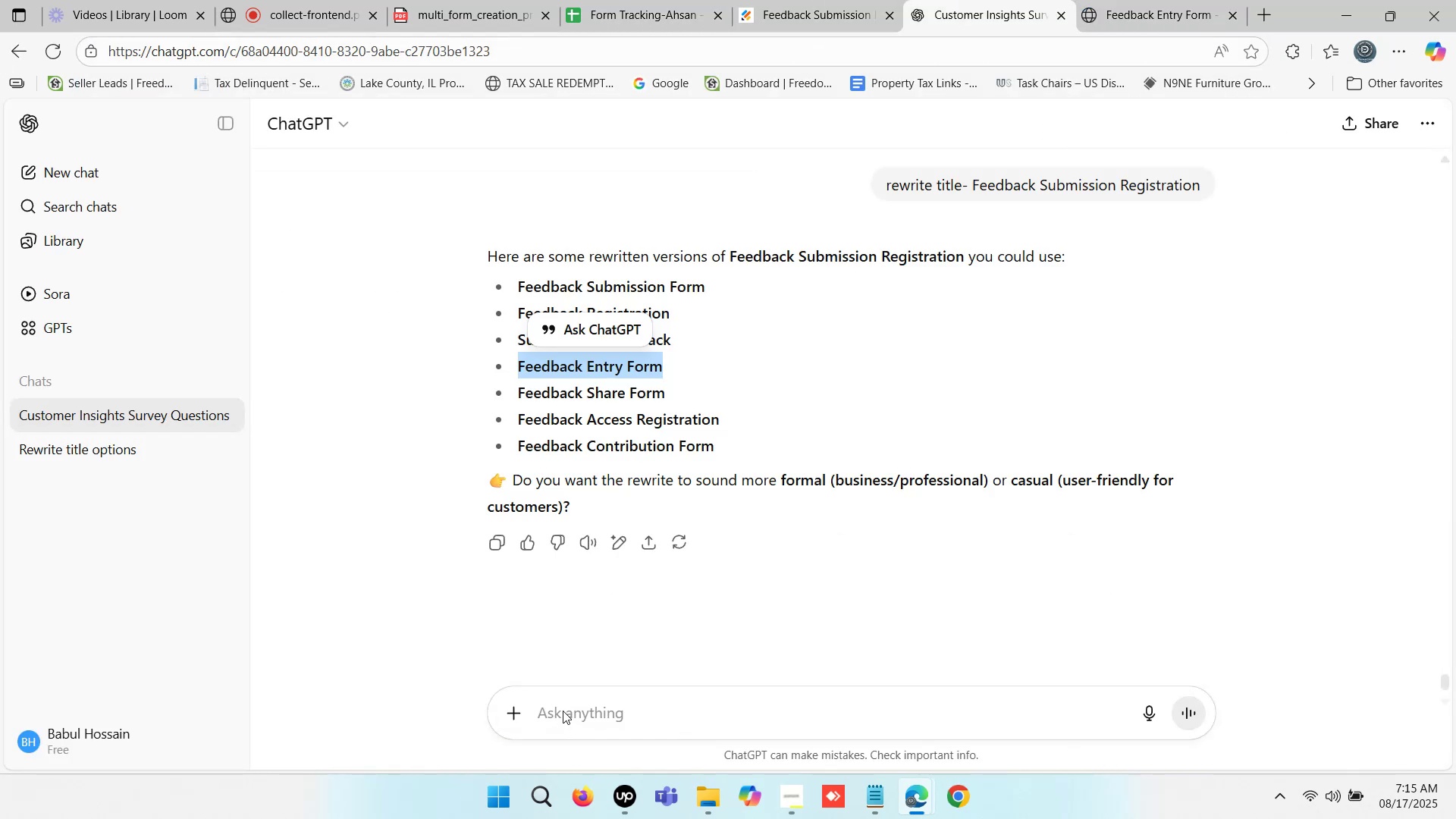 
left_click([563, 711])
 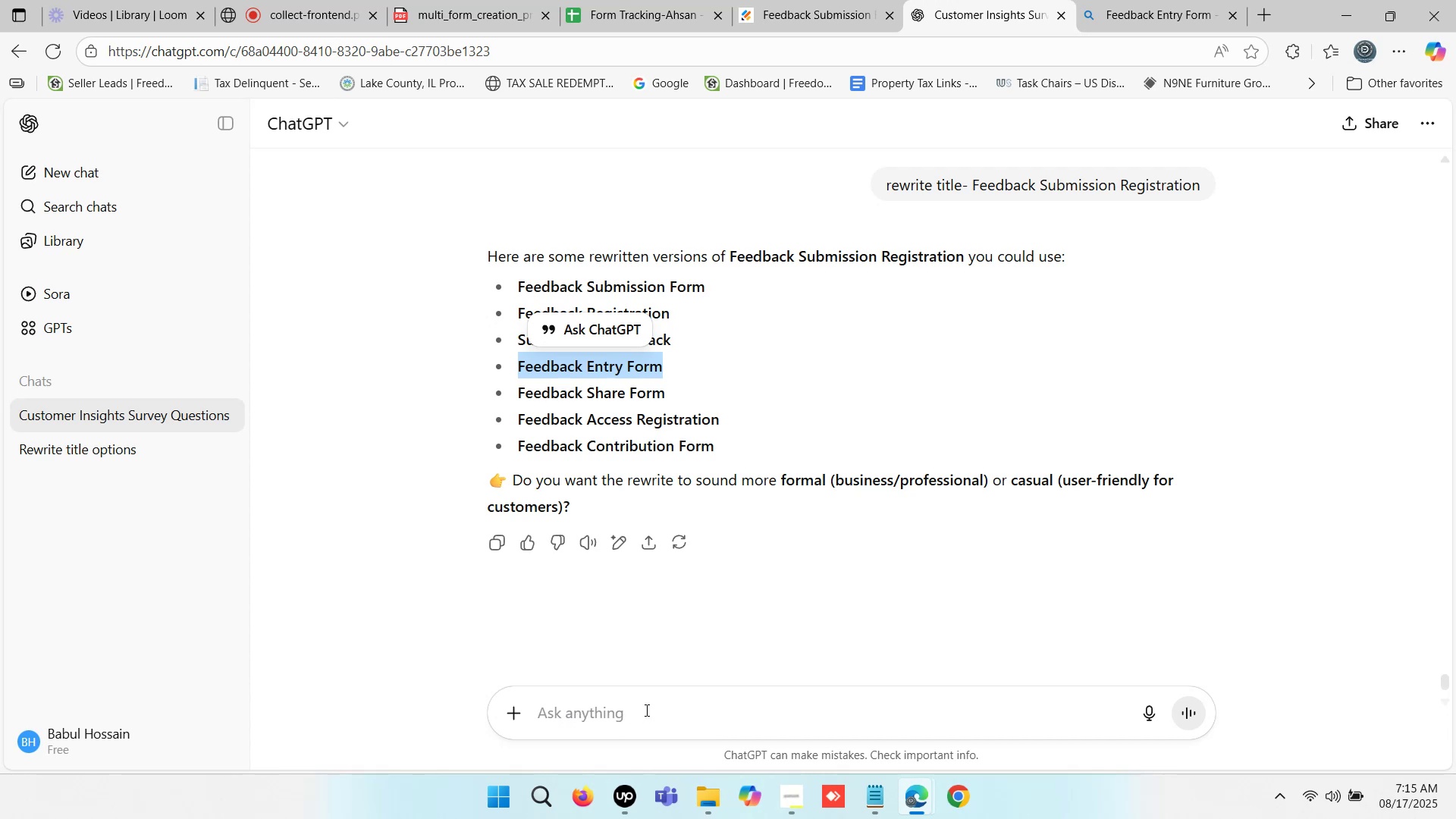 
type(write question mat - )
 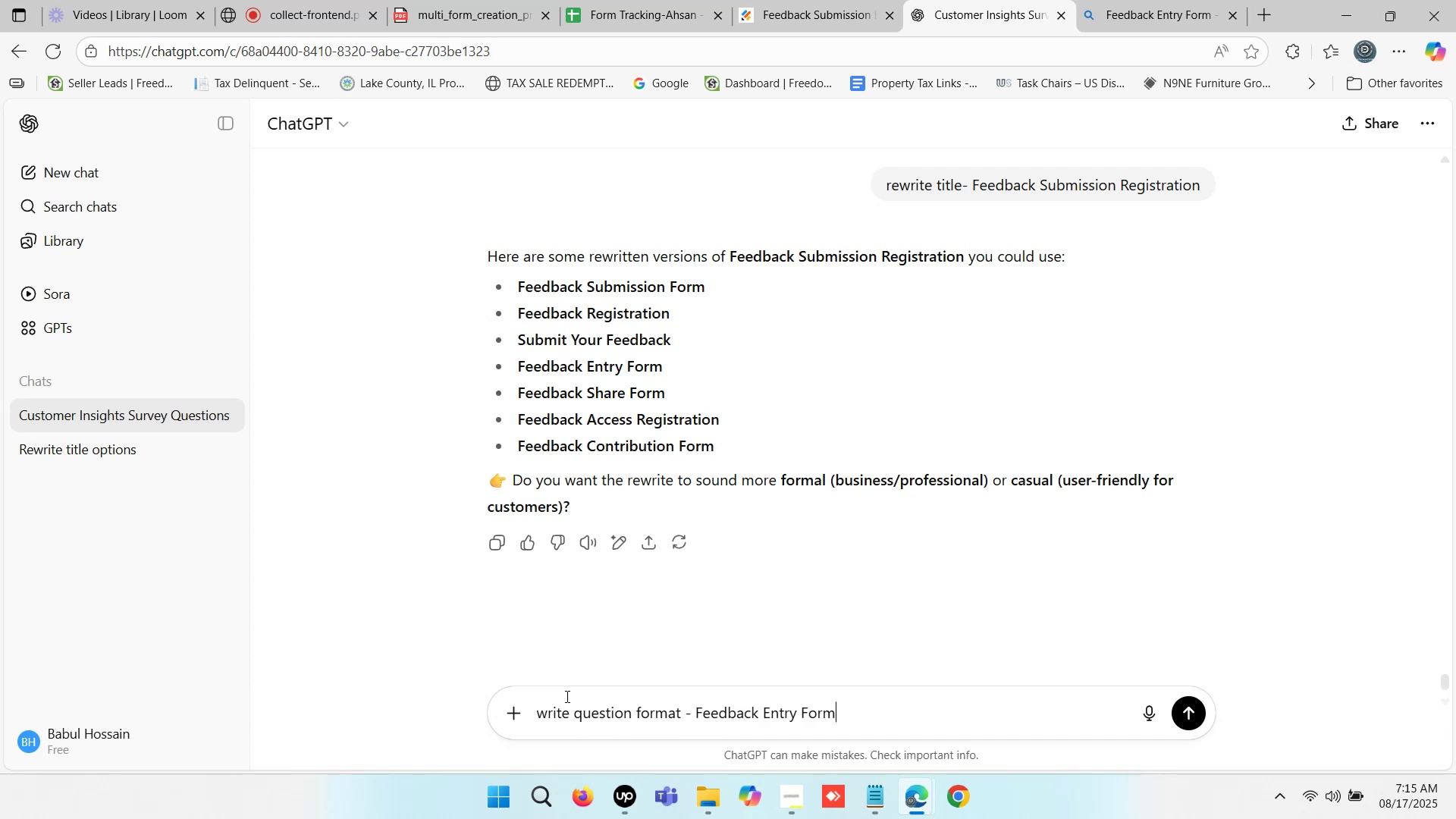 
hold_key(key=F, duration=0.69)
 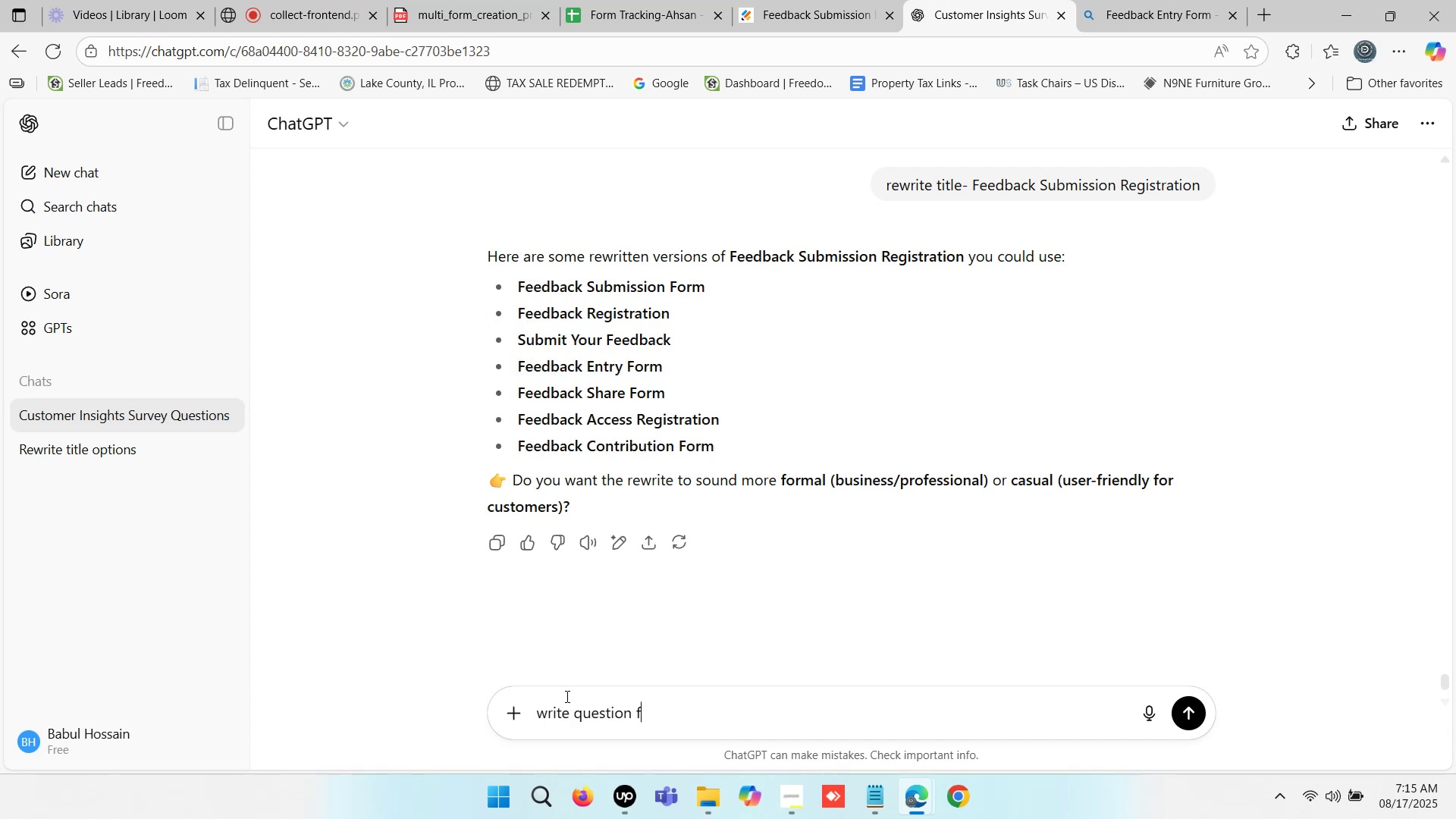 
key(Control+ControlLeft)
 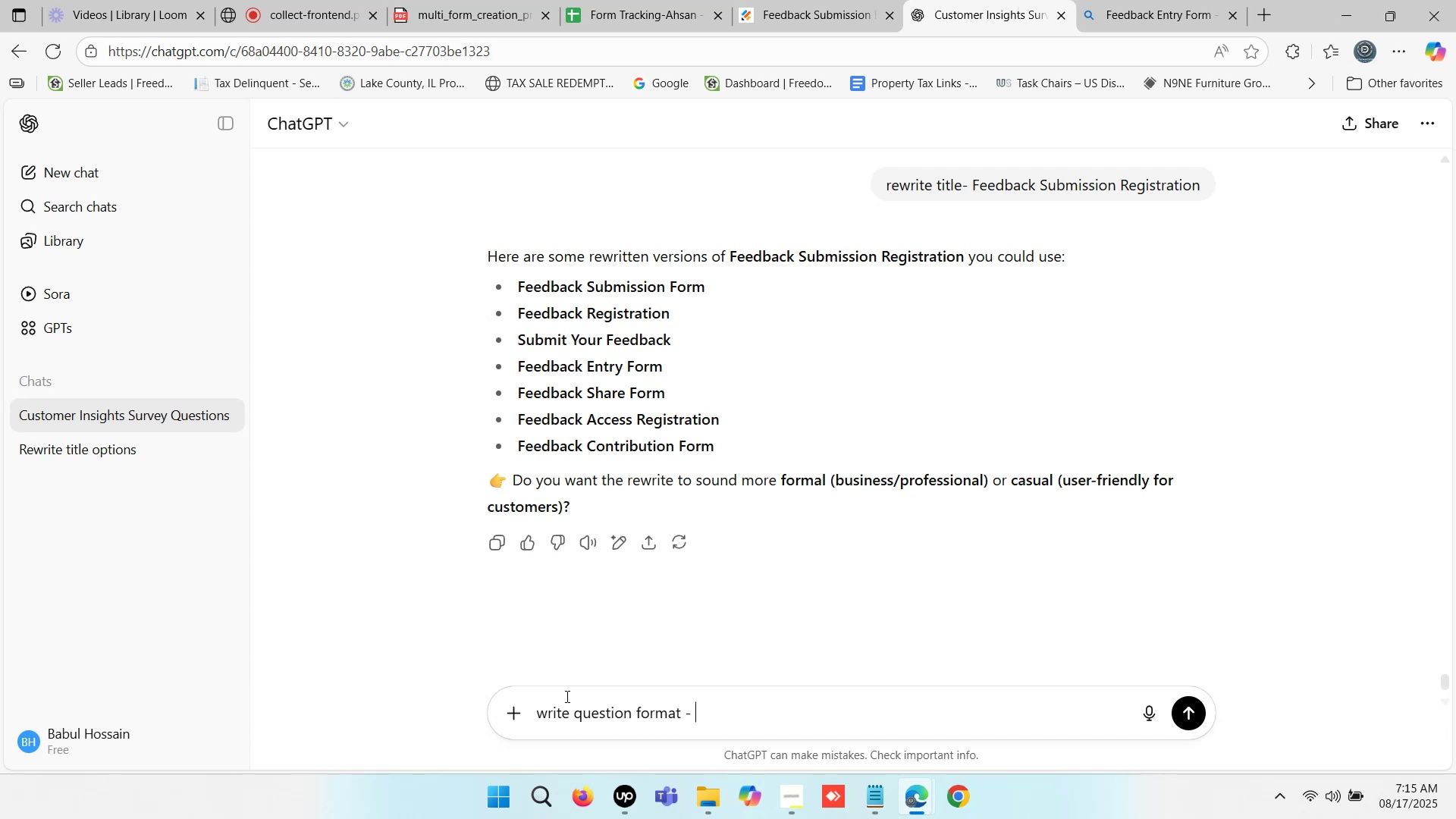 
key(Control+V)
 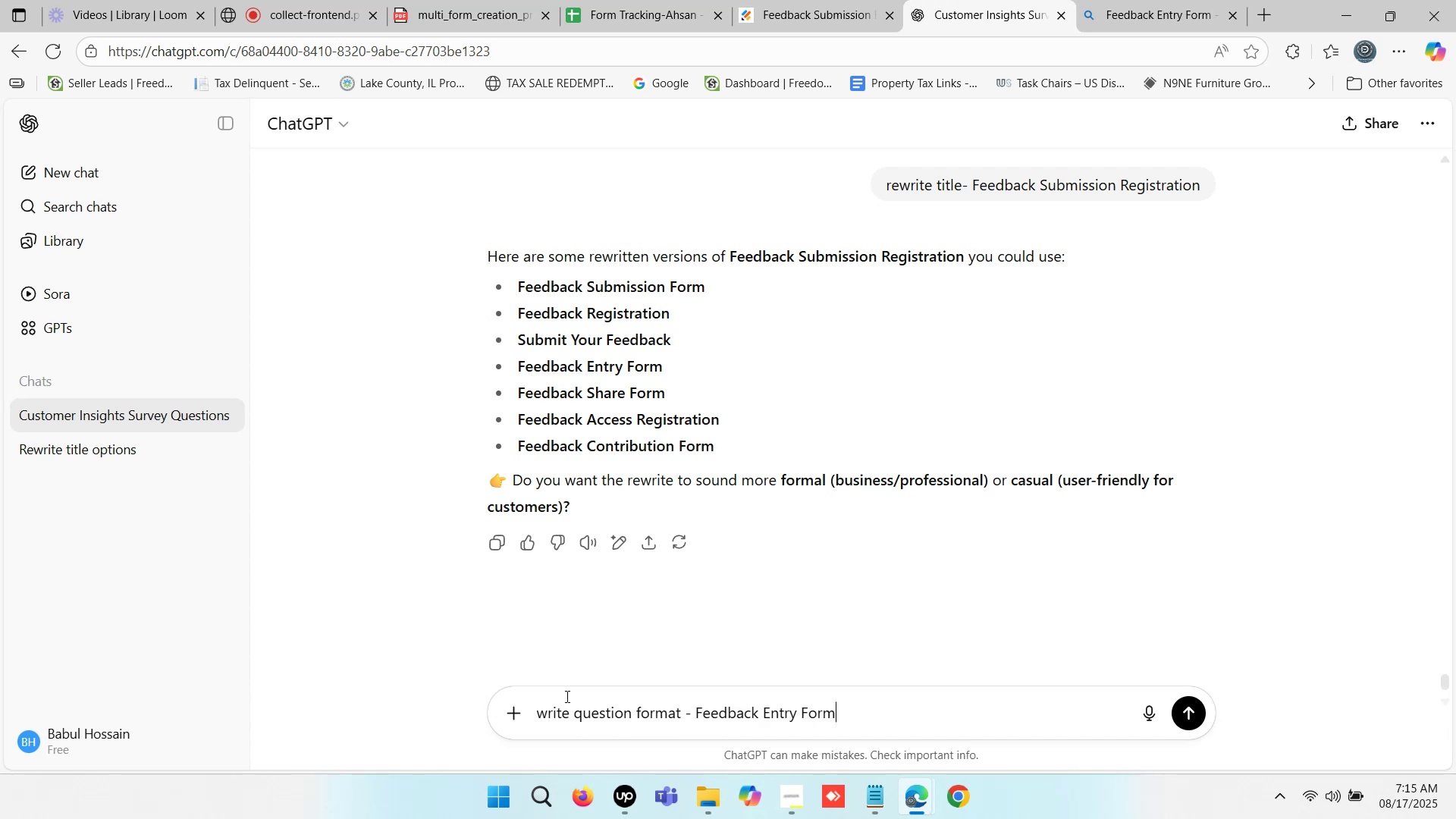 
key(Enter)
 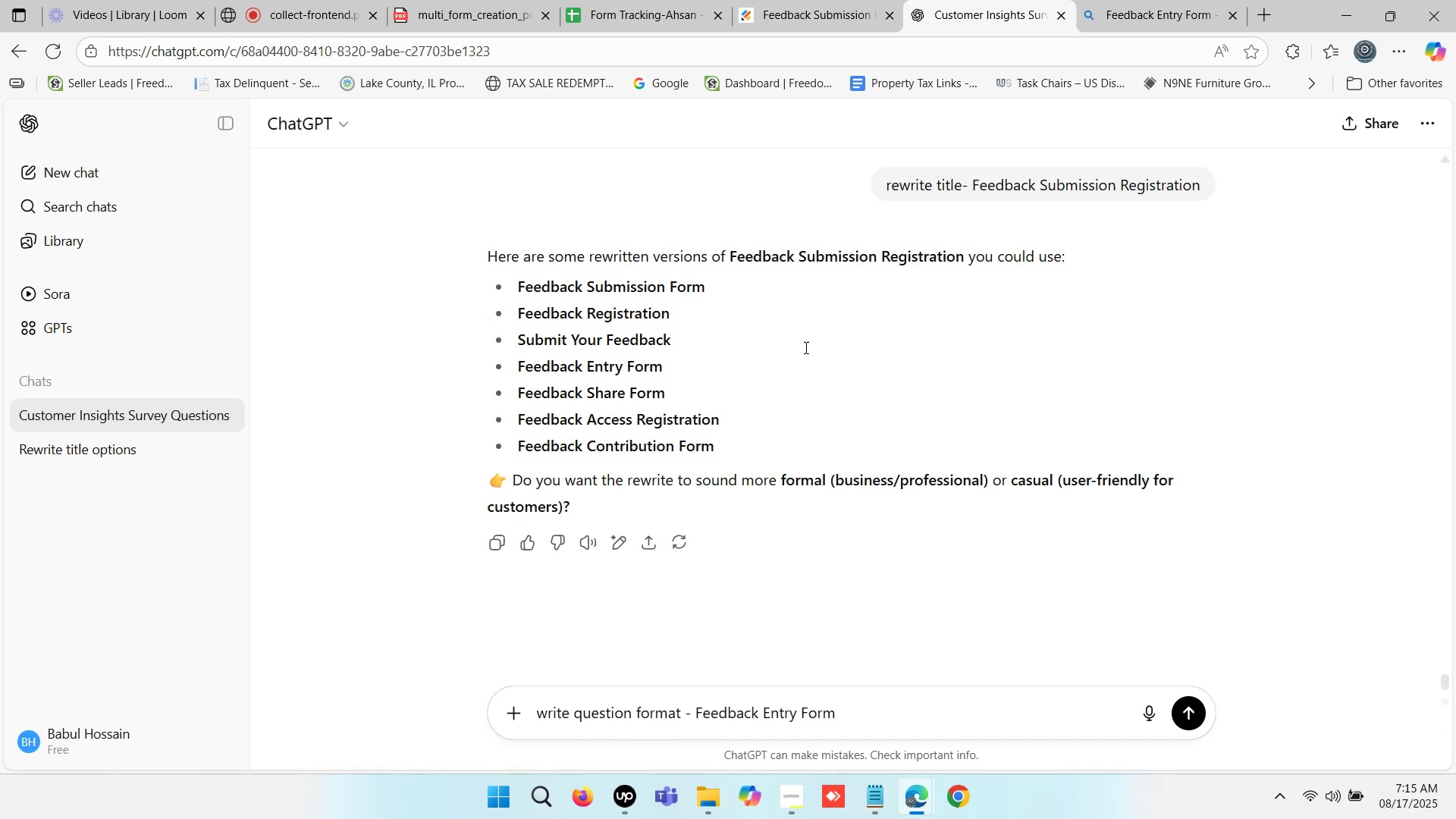 
left_click([1151, 0])
 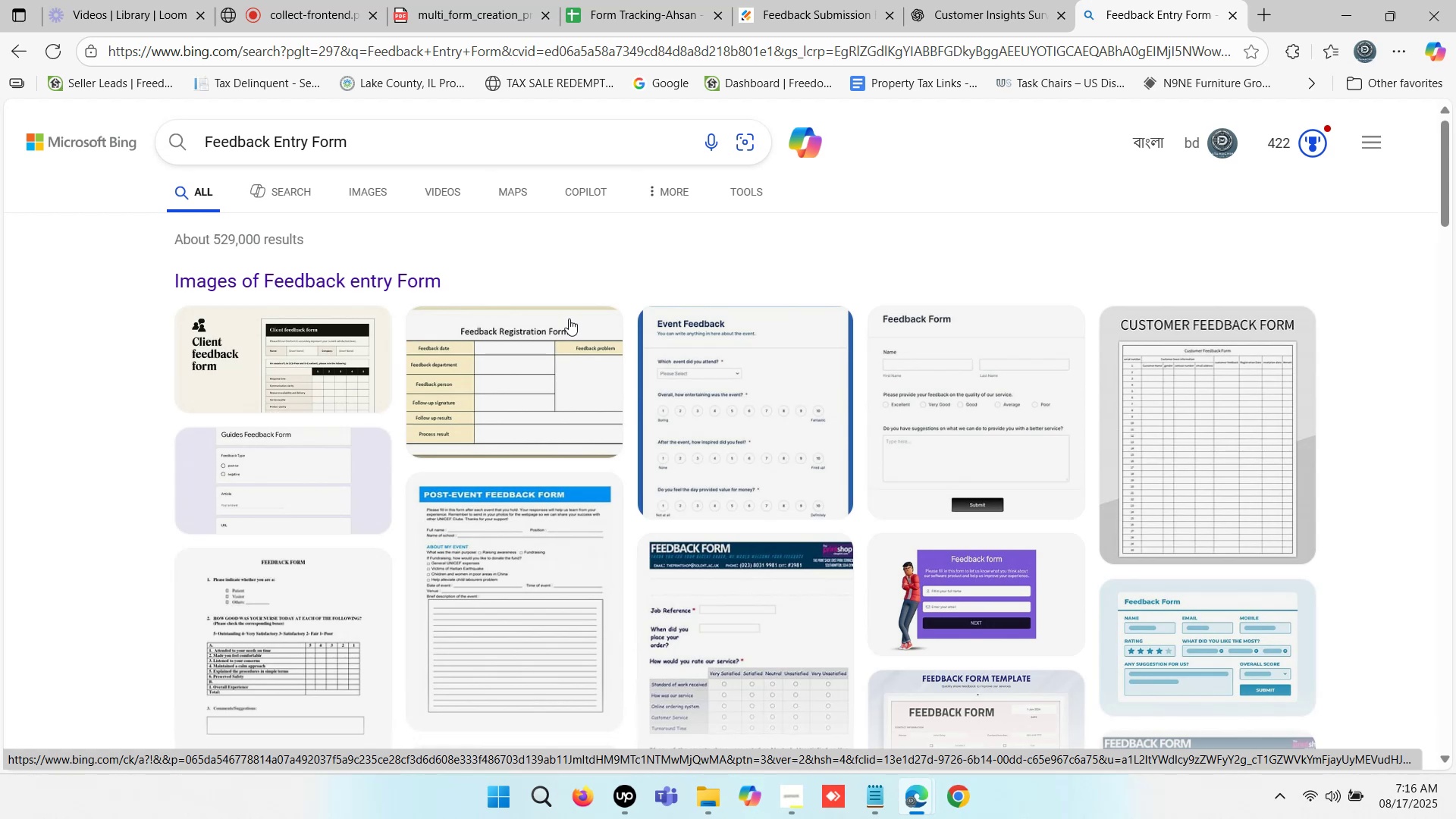 
wait(10.33)
 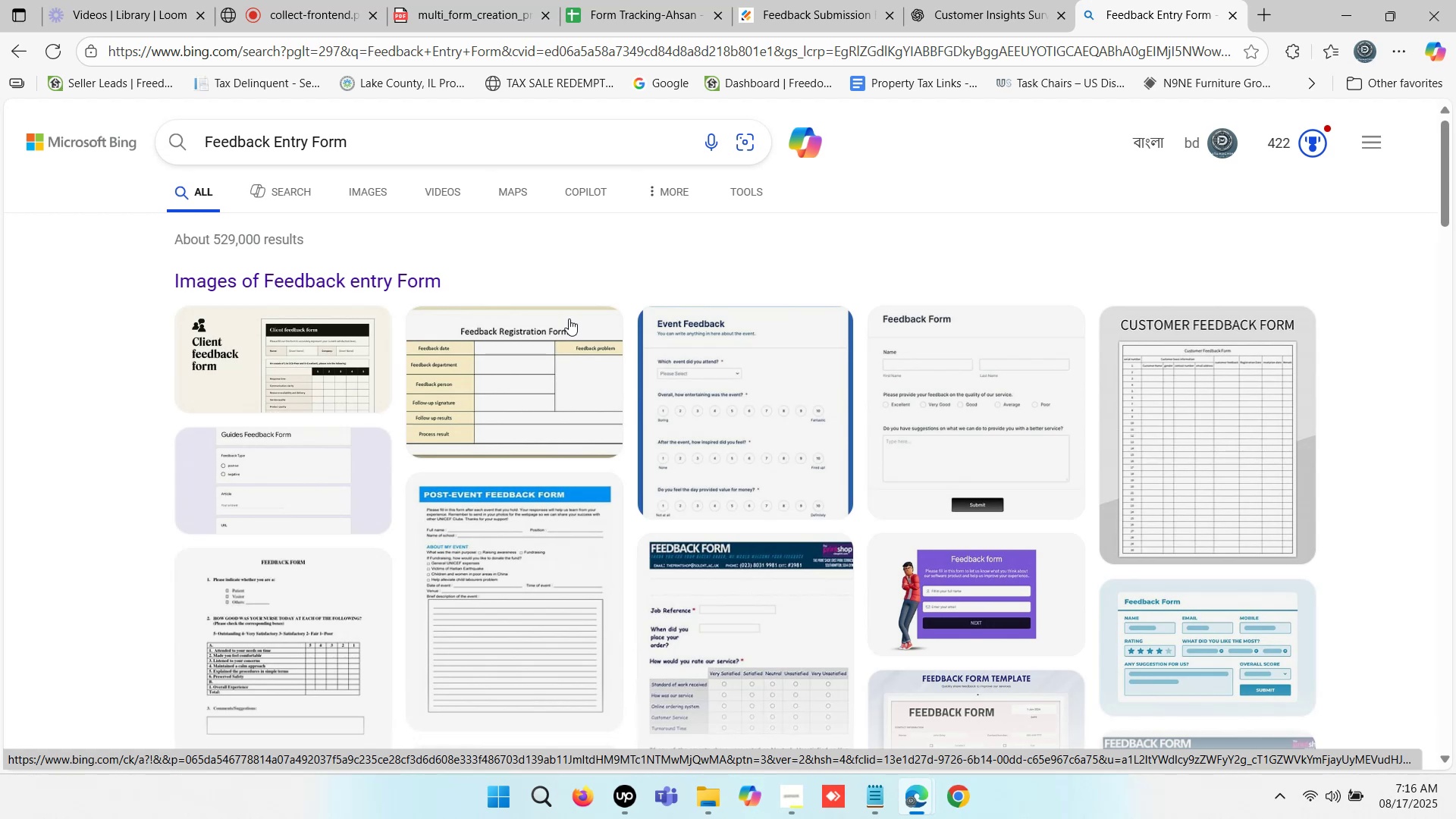 
scroll: coordinate [569, 318], scroll_direction: down, amount: 1.0
 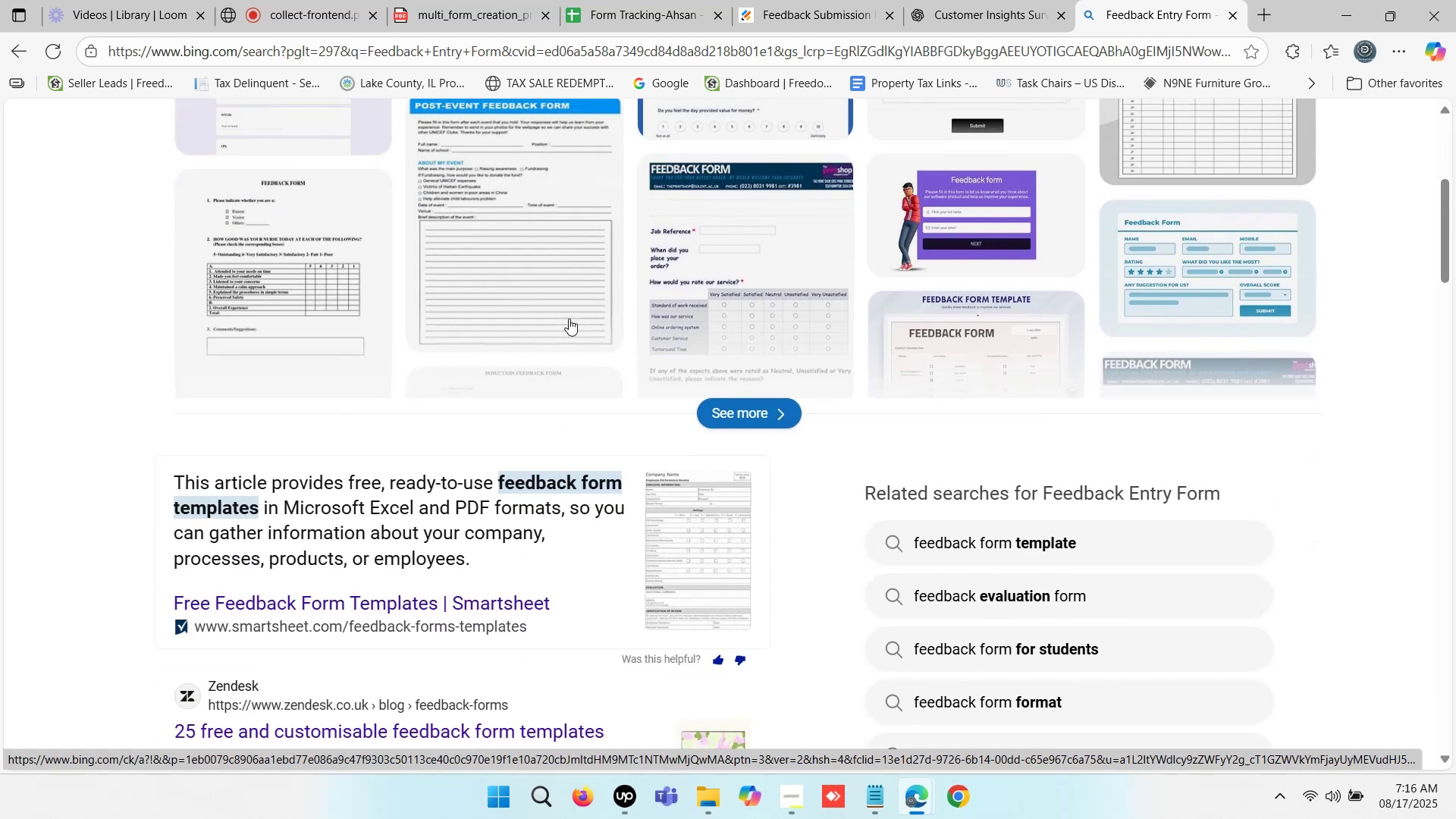 
scroll: coordinate [569, 318], scroll_direction: up, amount: 2.0
 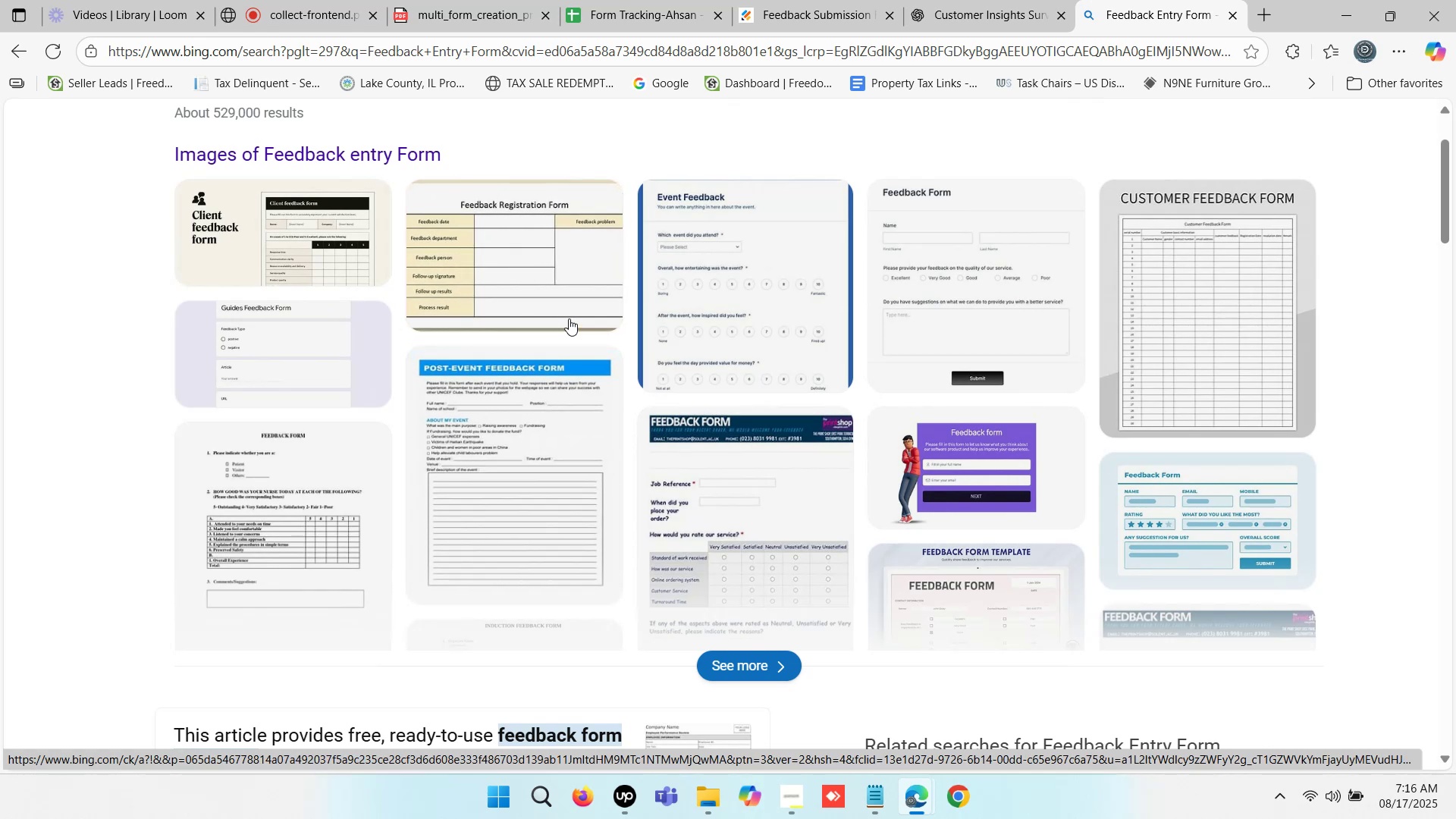 
wait(5.85)
 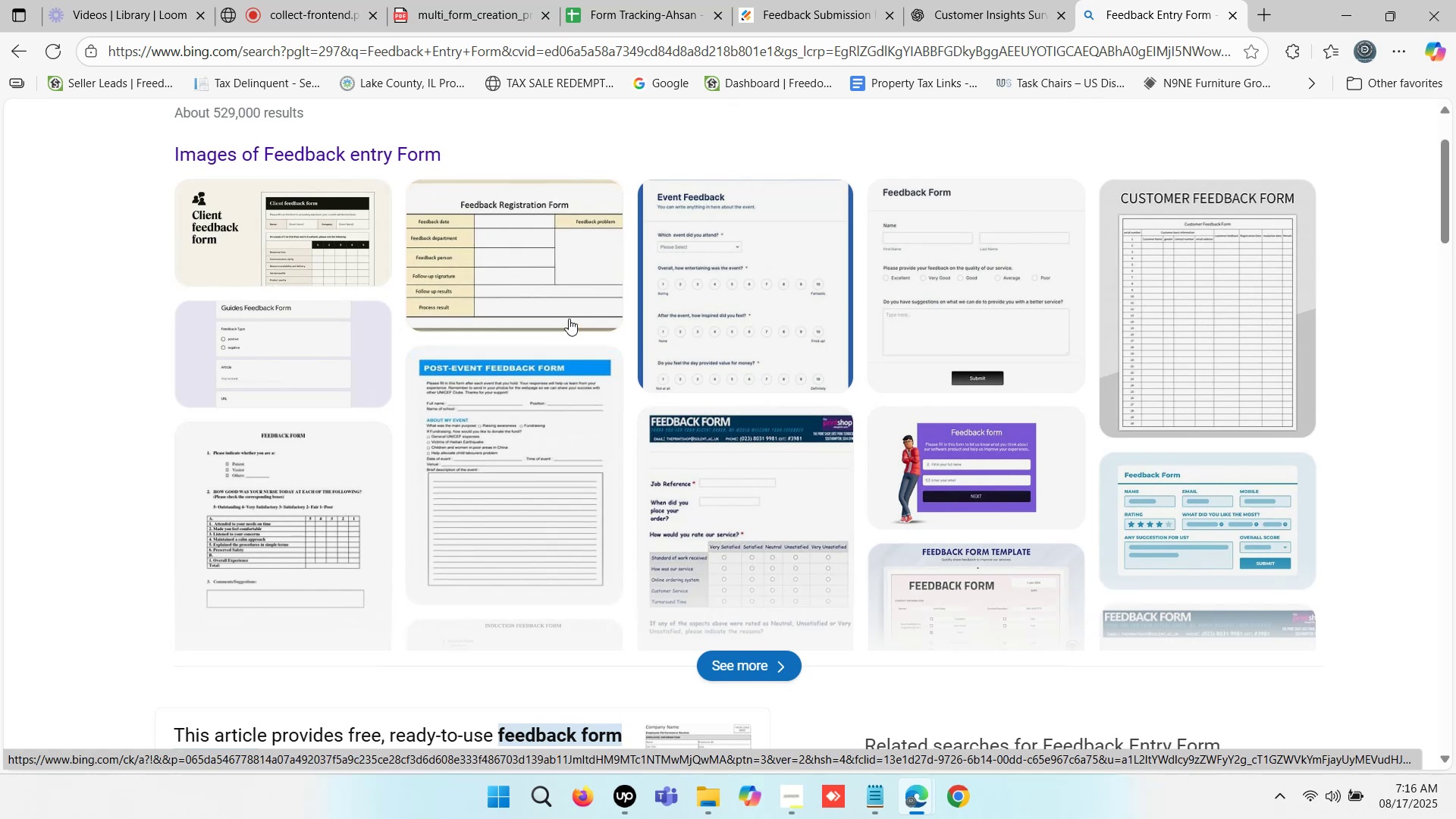 
scroll: coordinate [715, 462], scroll_direction: down, amount: 1.0
 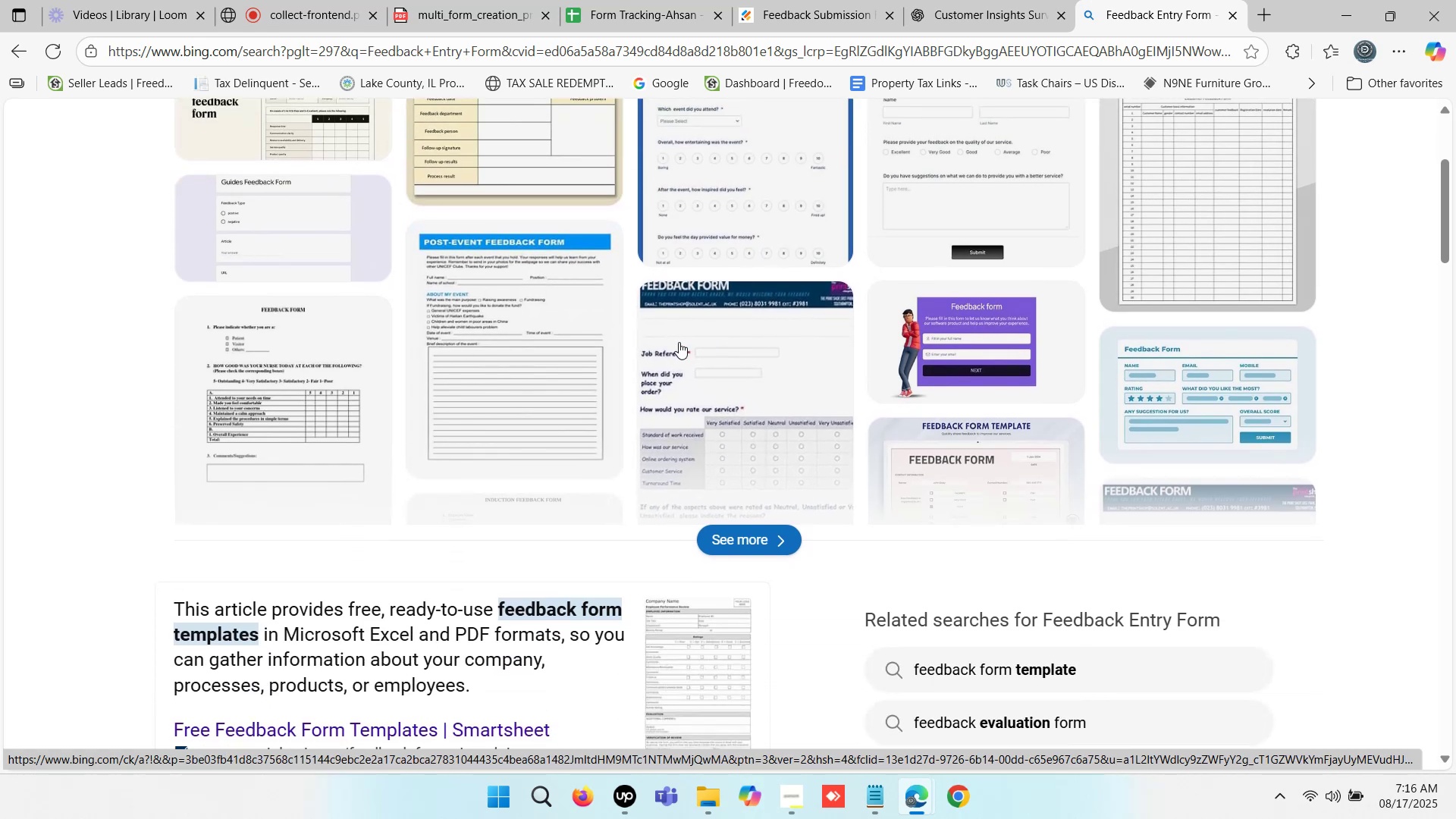 
right_click([701, 334])
 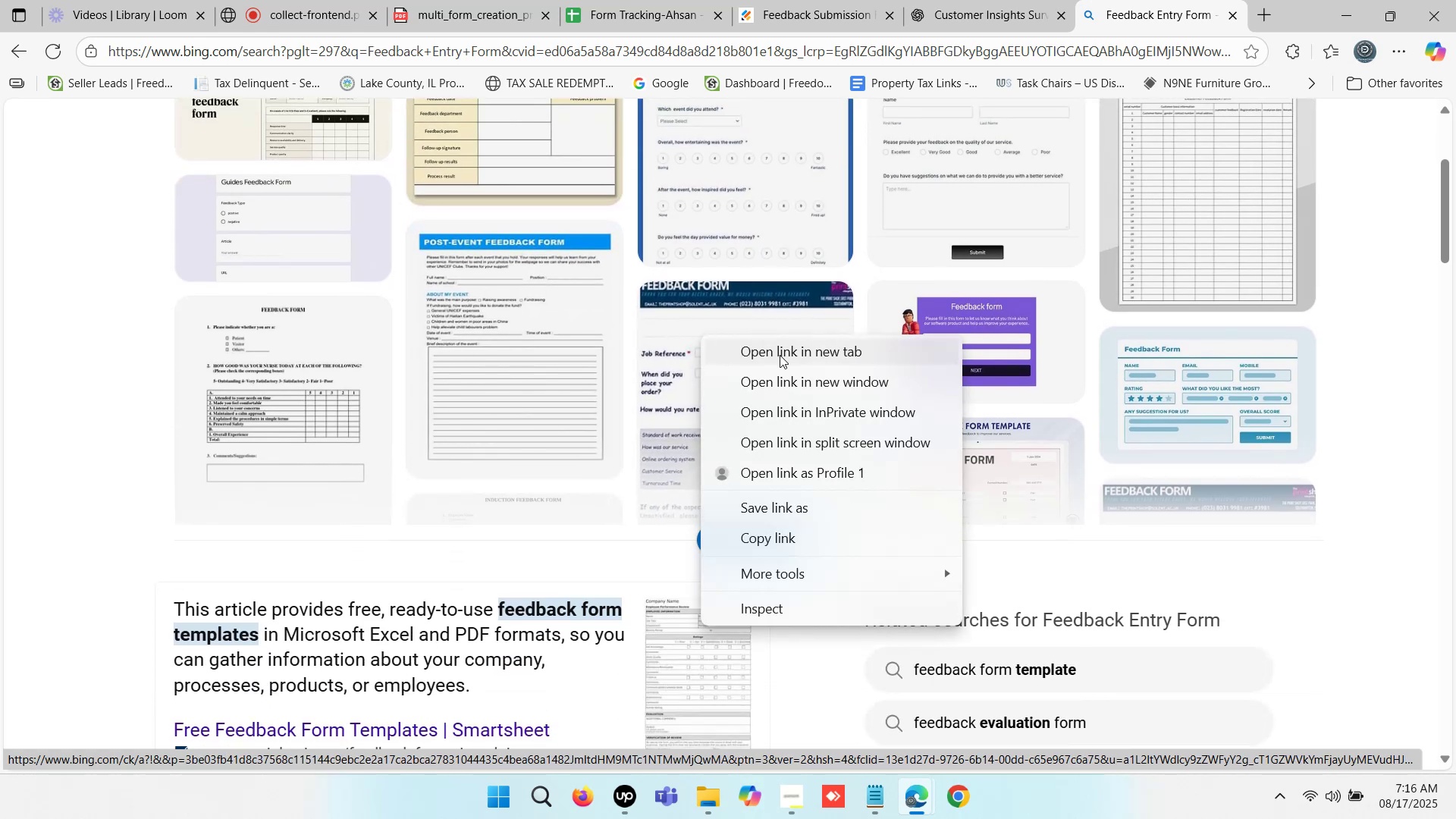 
left_click([780, 355])
 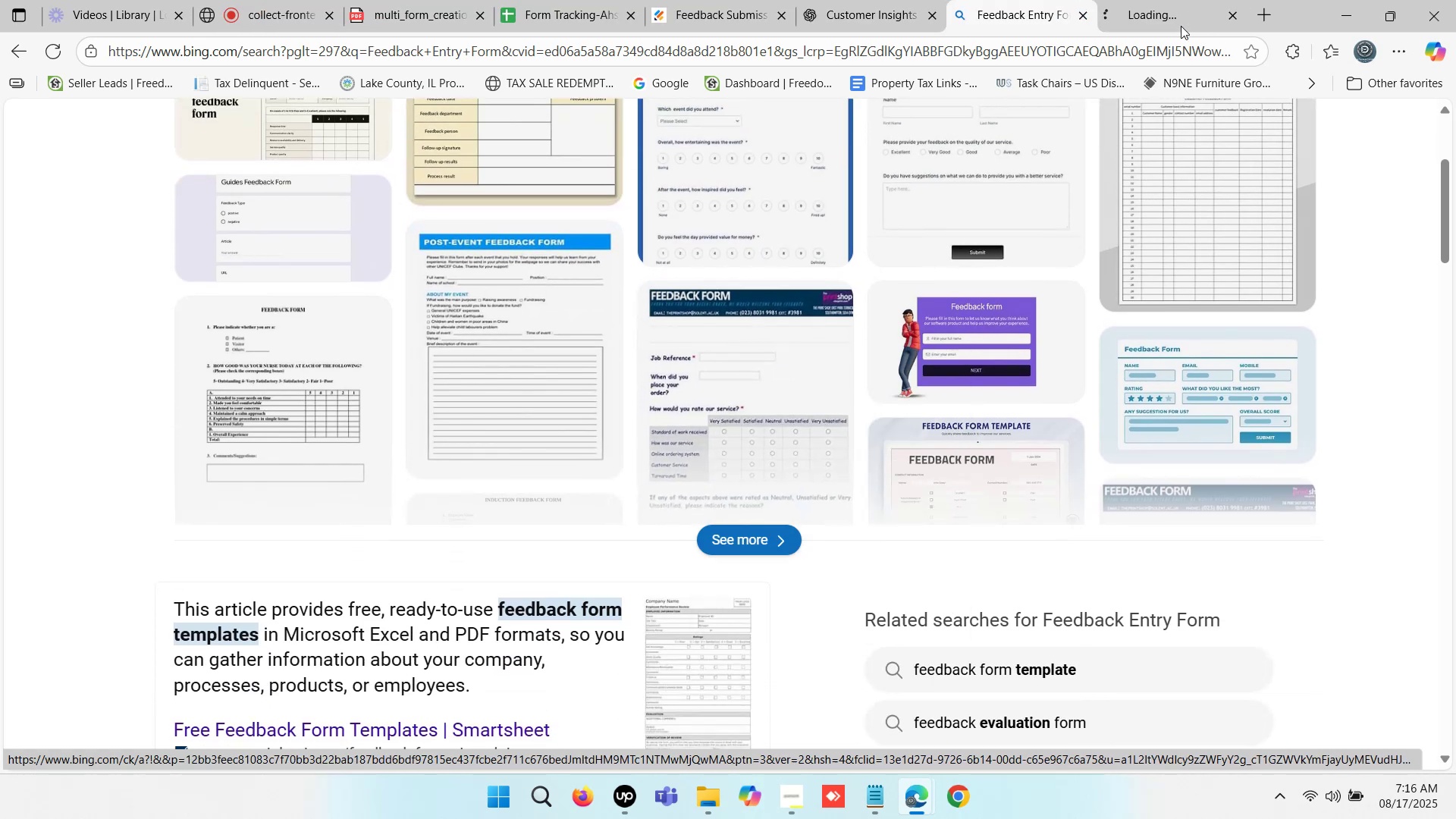 
left_click([1167, 2])
 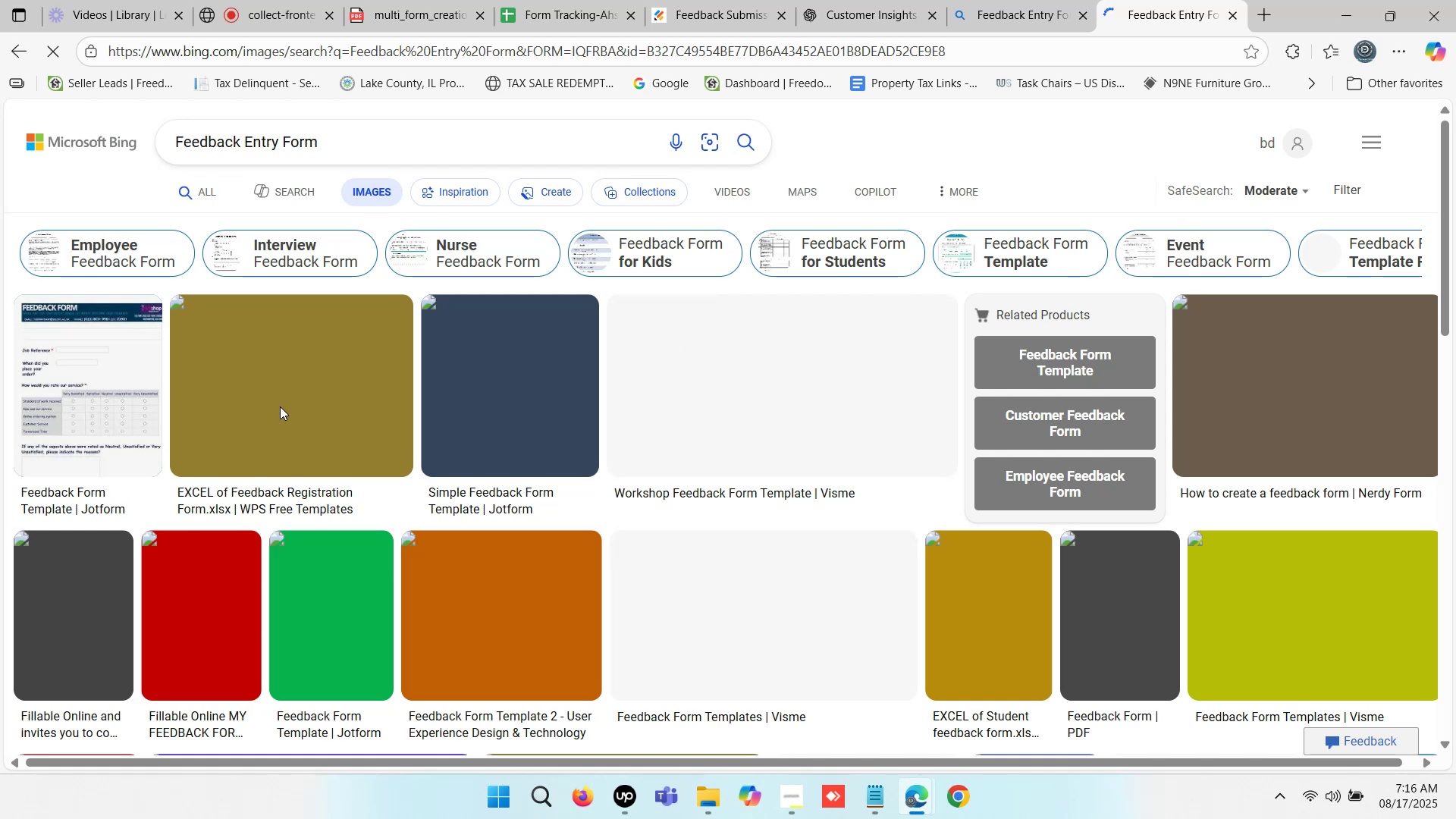 
left_click([99, 359])
 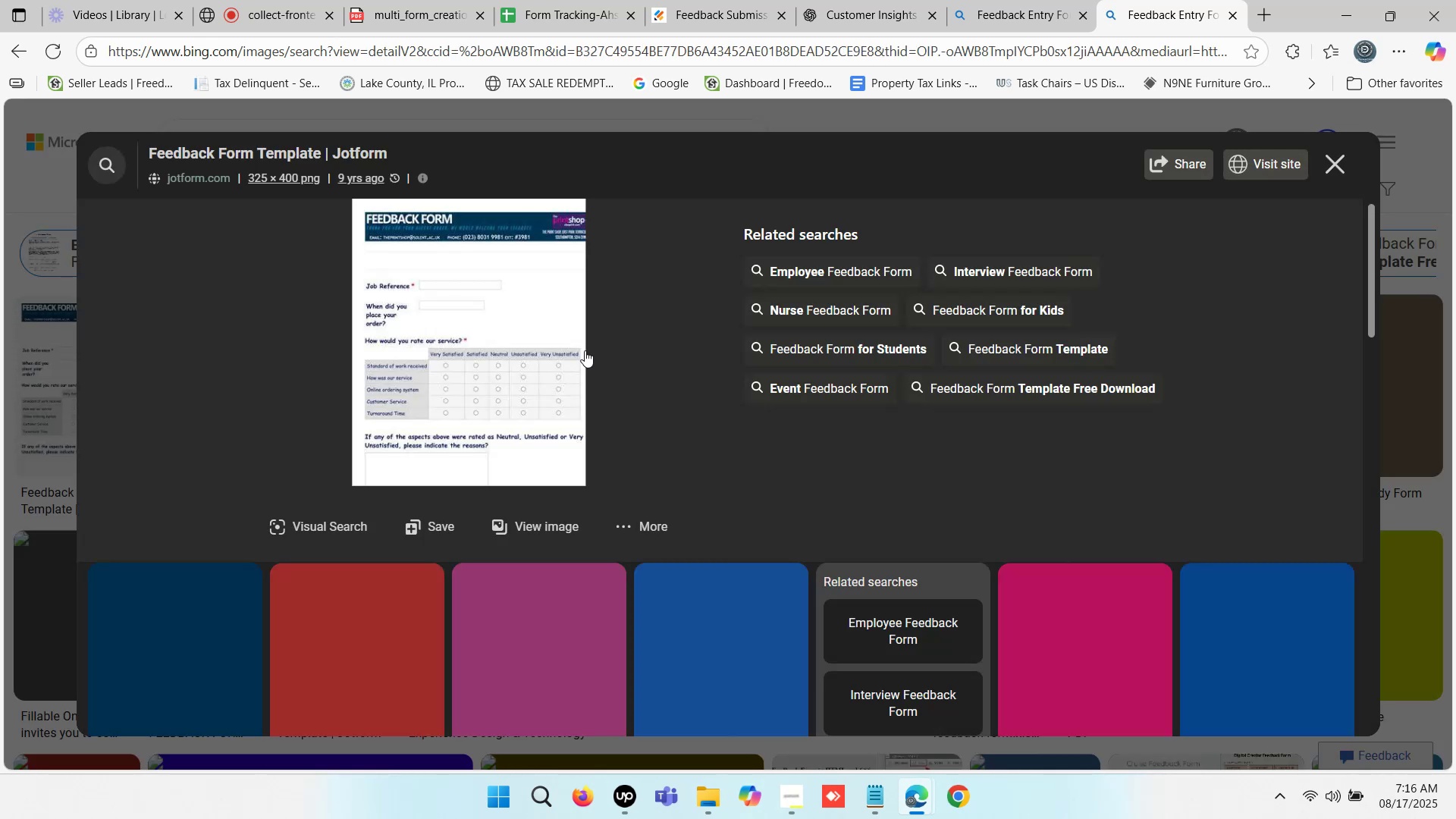 
right_click([491, 312])
 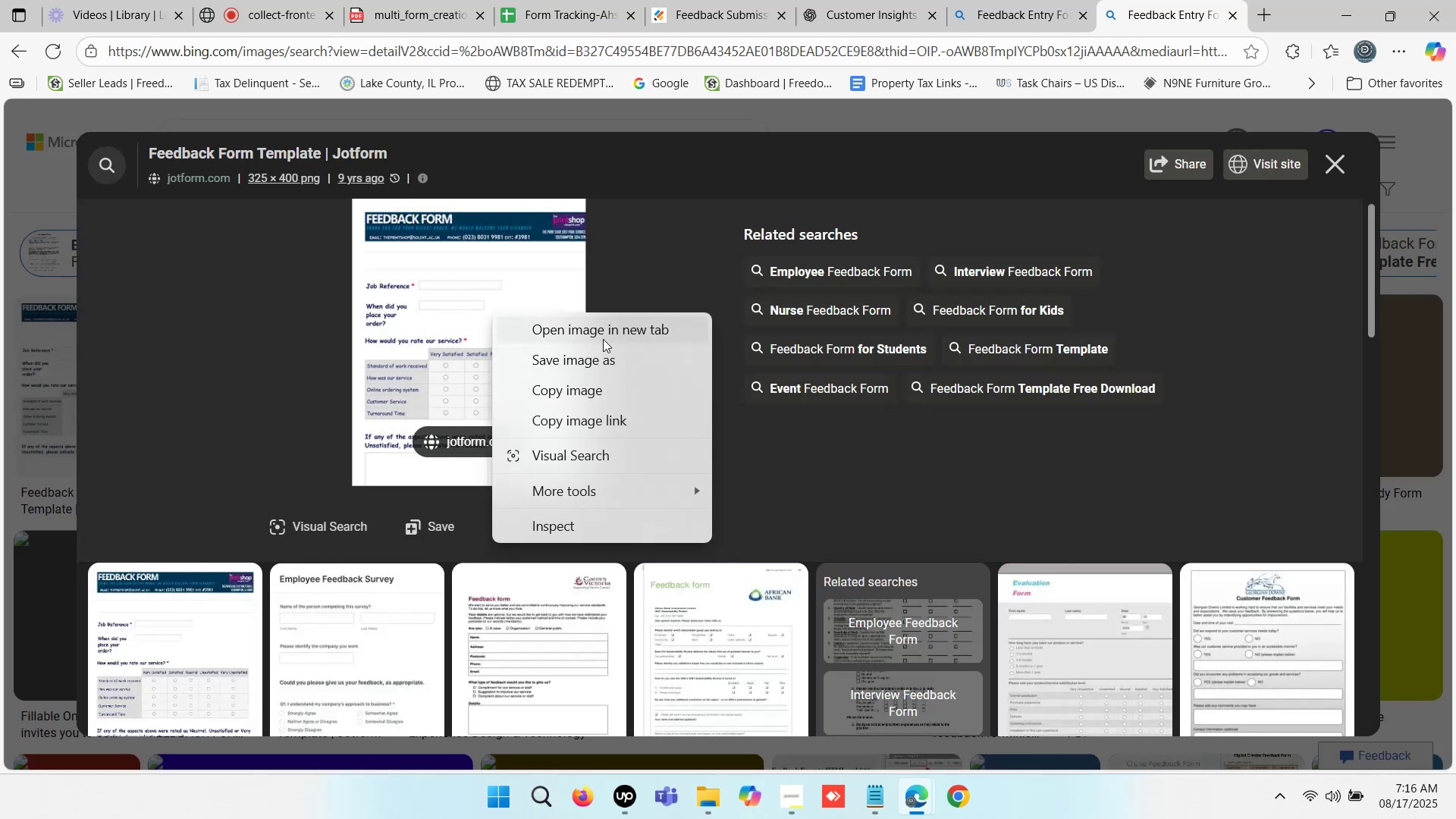 
left_click([616, 328])
 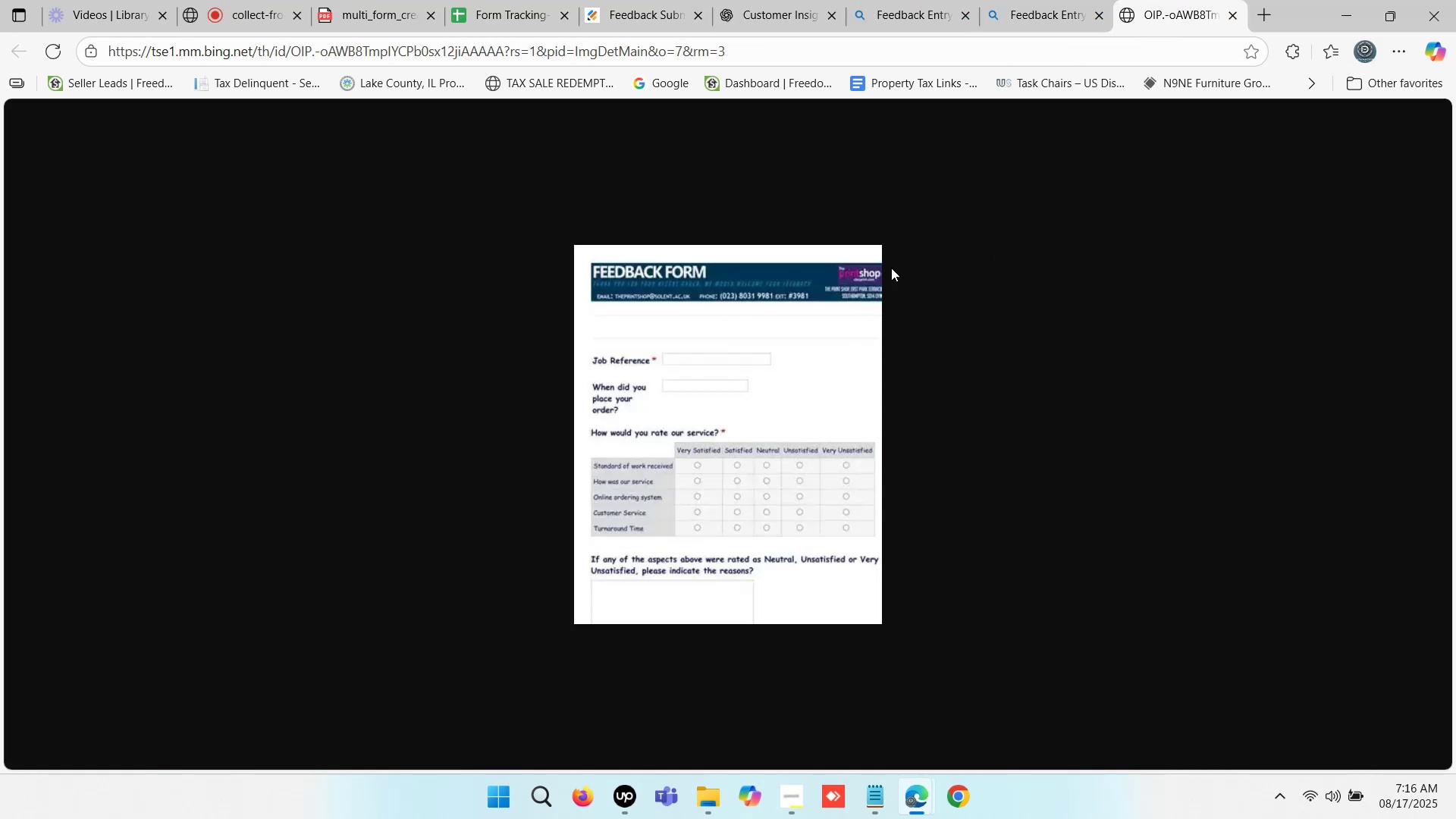 
wait(5.91)
 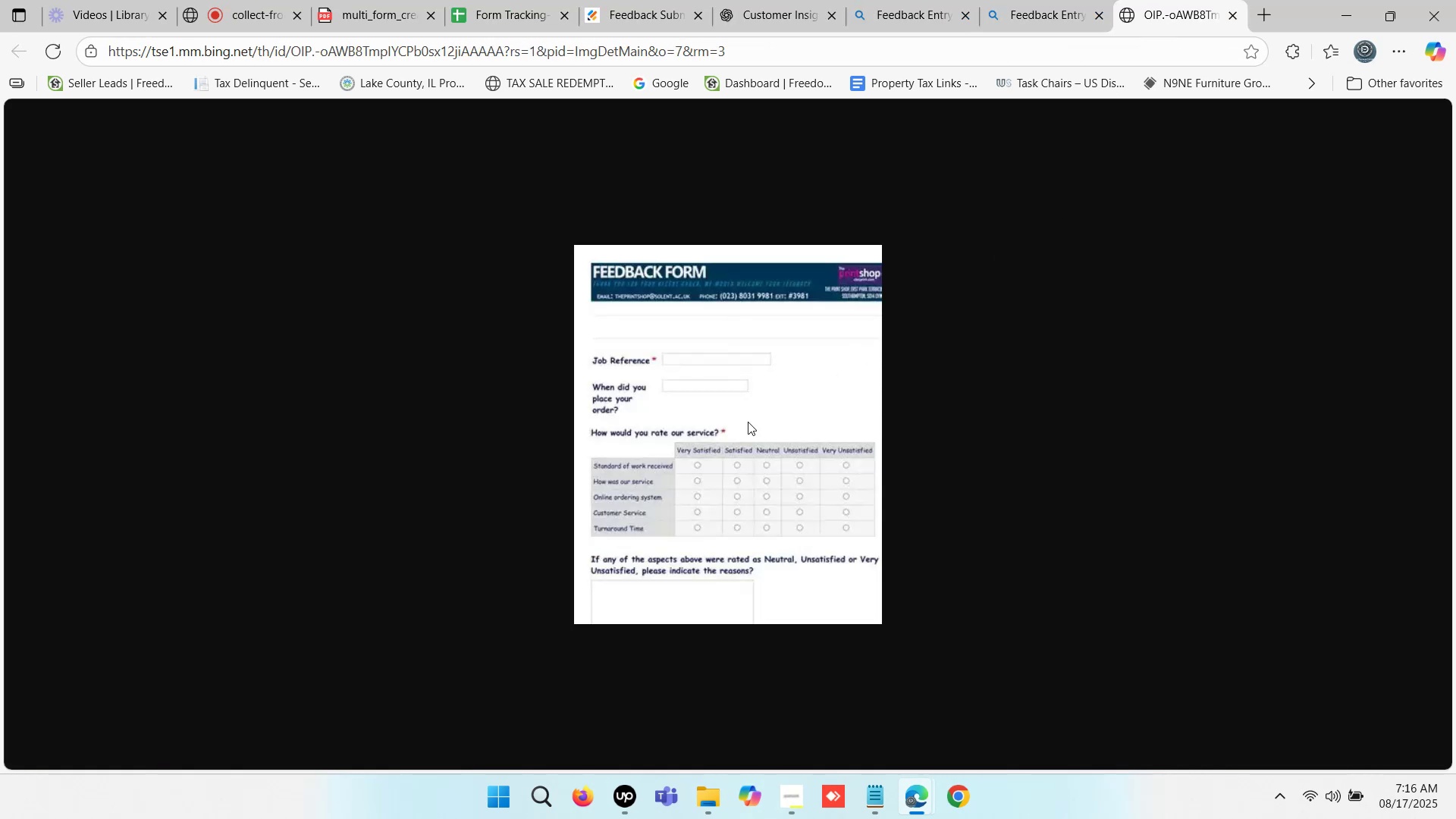 
left_click([1237, 16])
 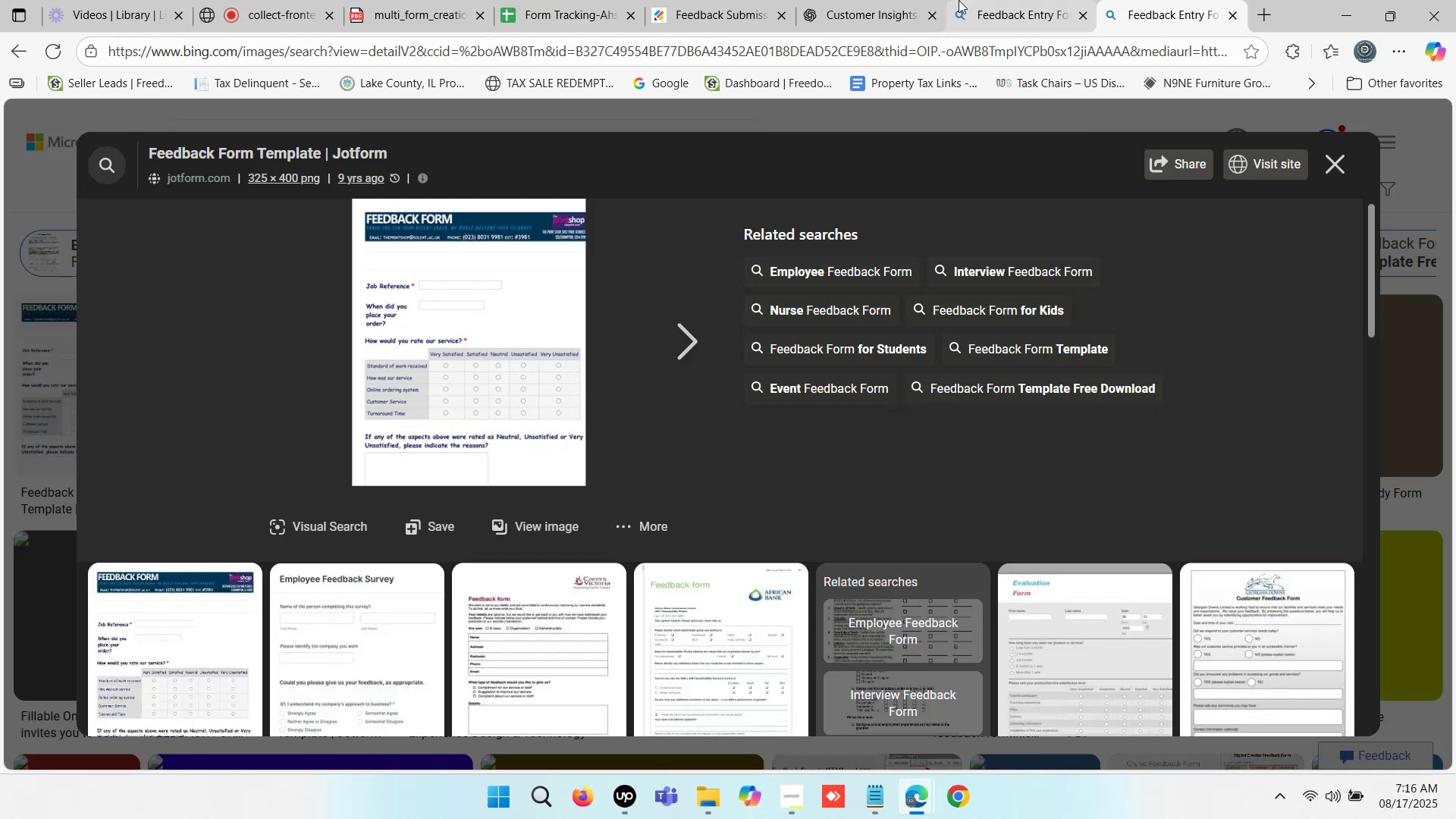 
left_click([871, 0])
 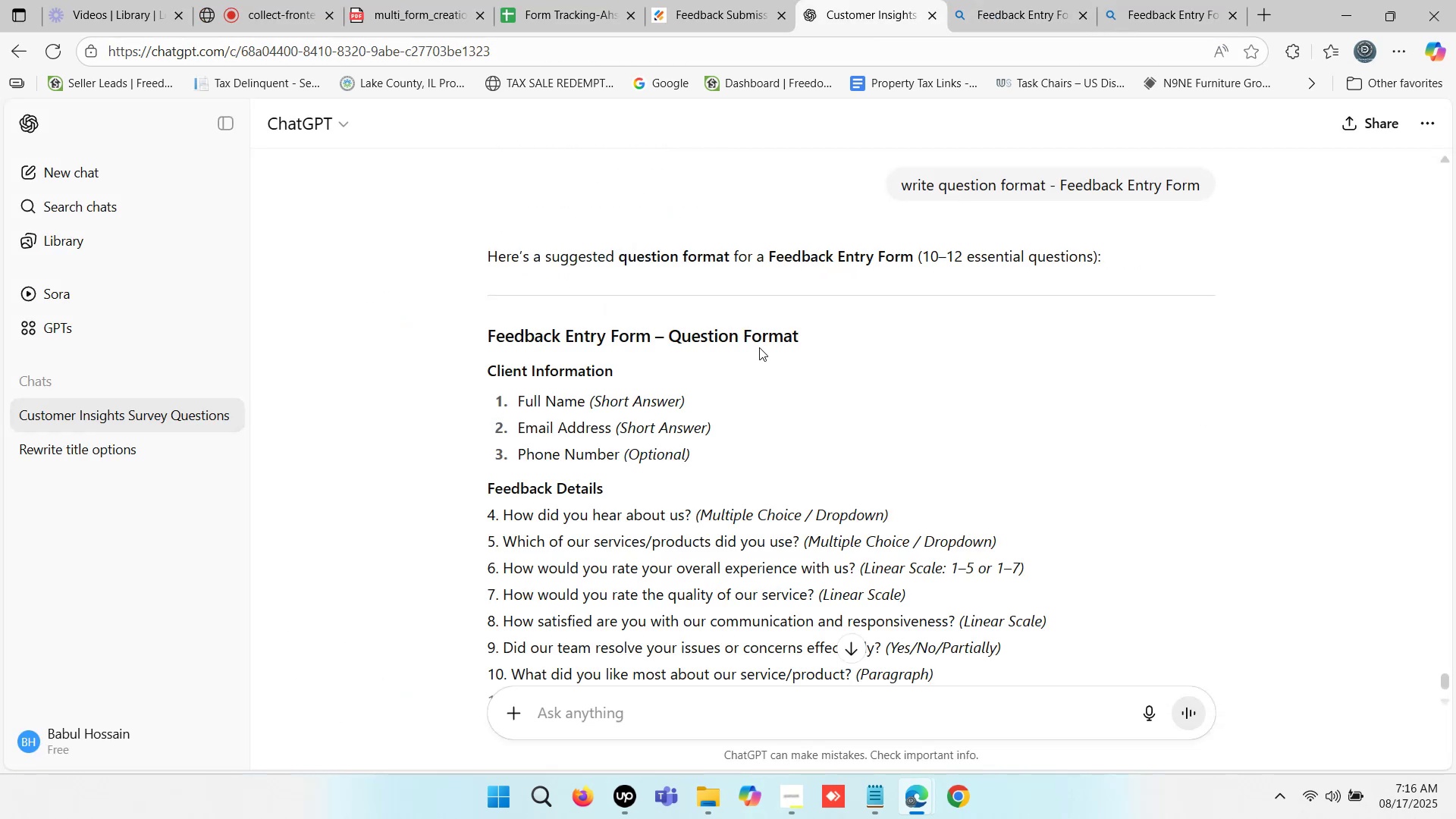 
scroll: coordinate [759, 347], scroll_direction: down, amount: 1.0
 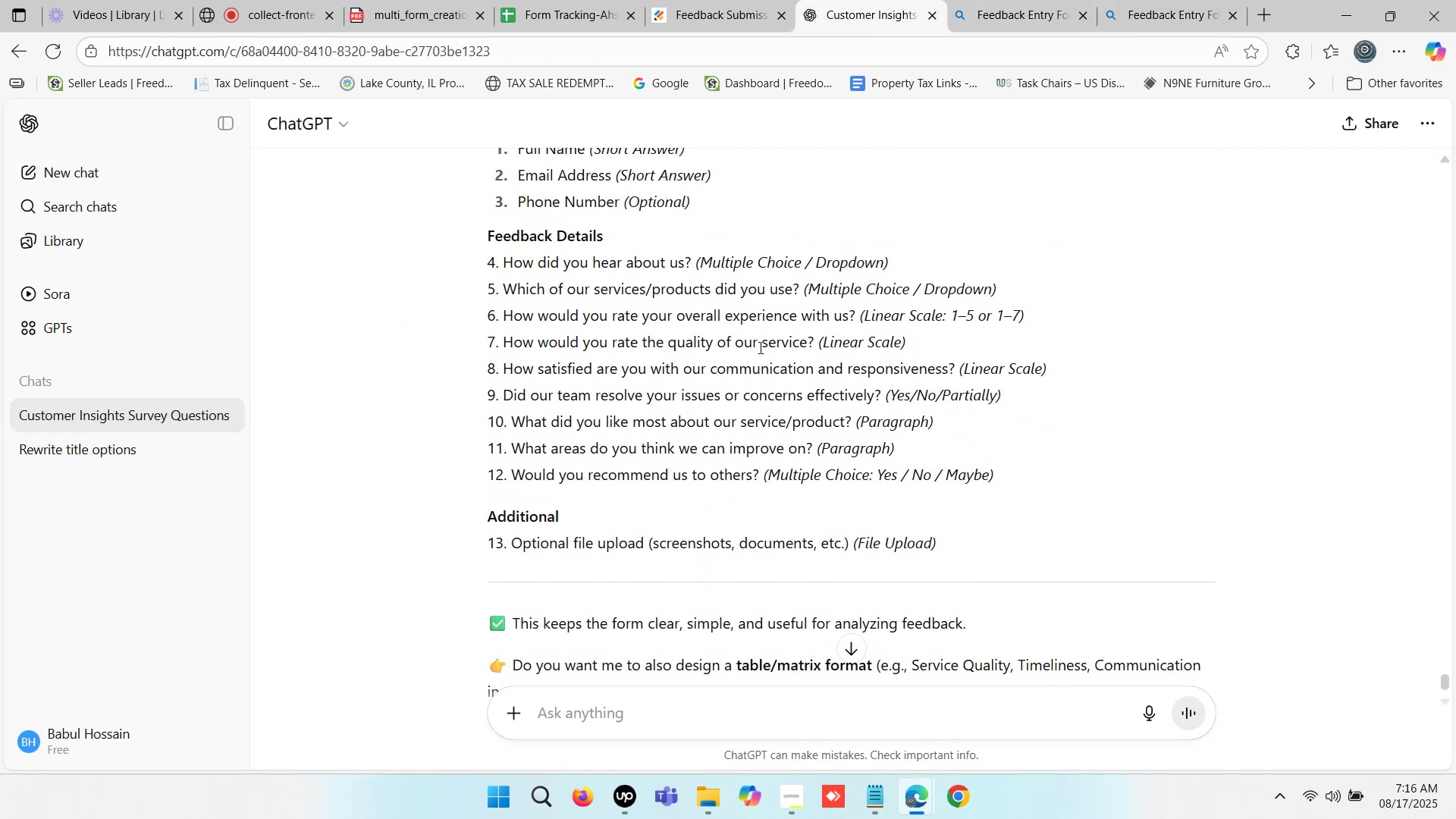 
scroll: coordinate [759, 347], scroll_direction: up, amount: 1.0
 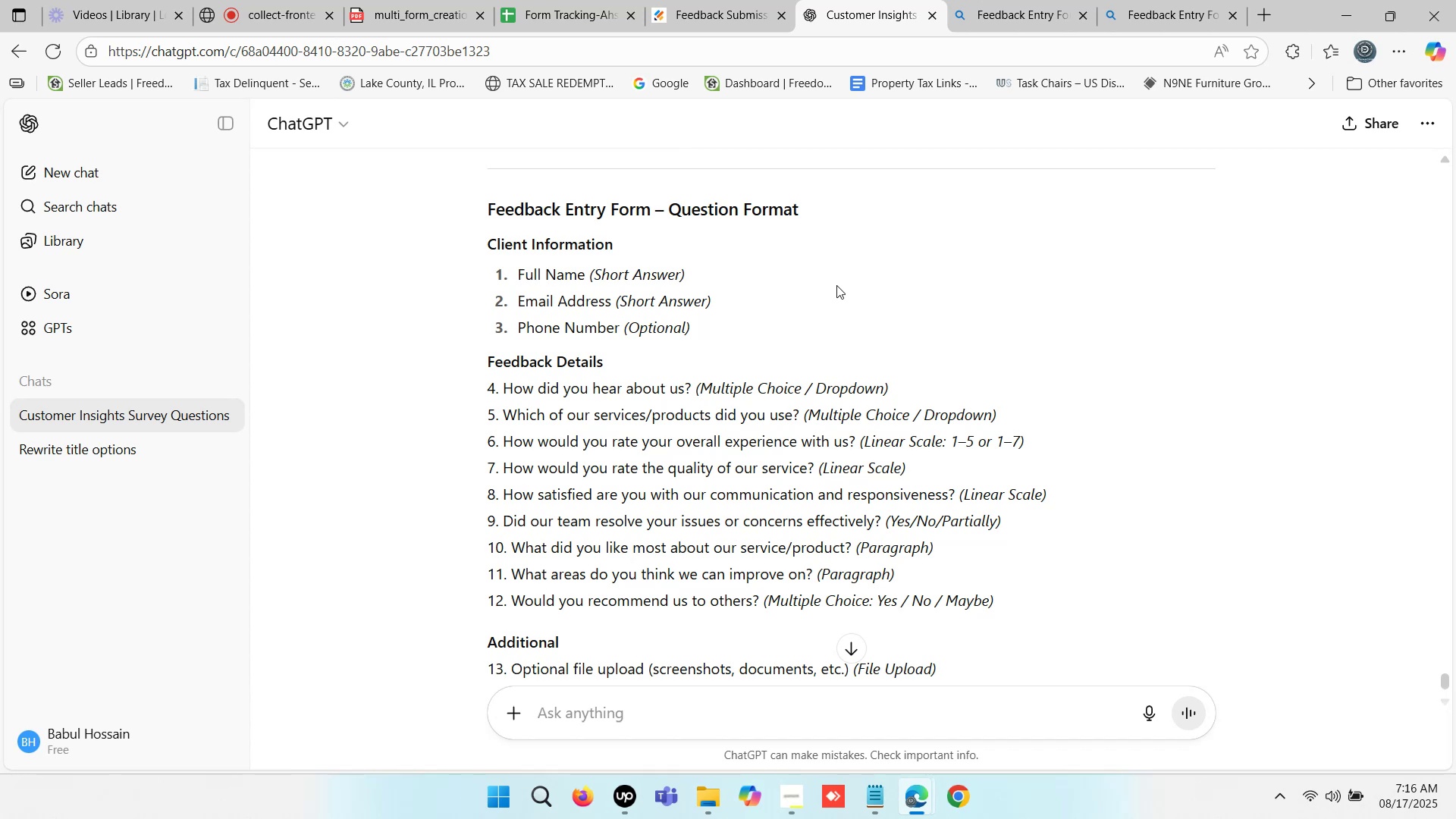 
wait(18.69)
 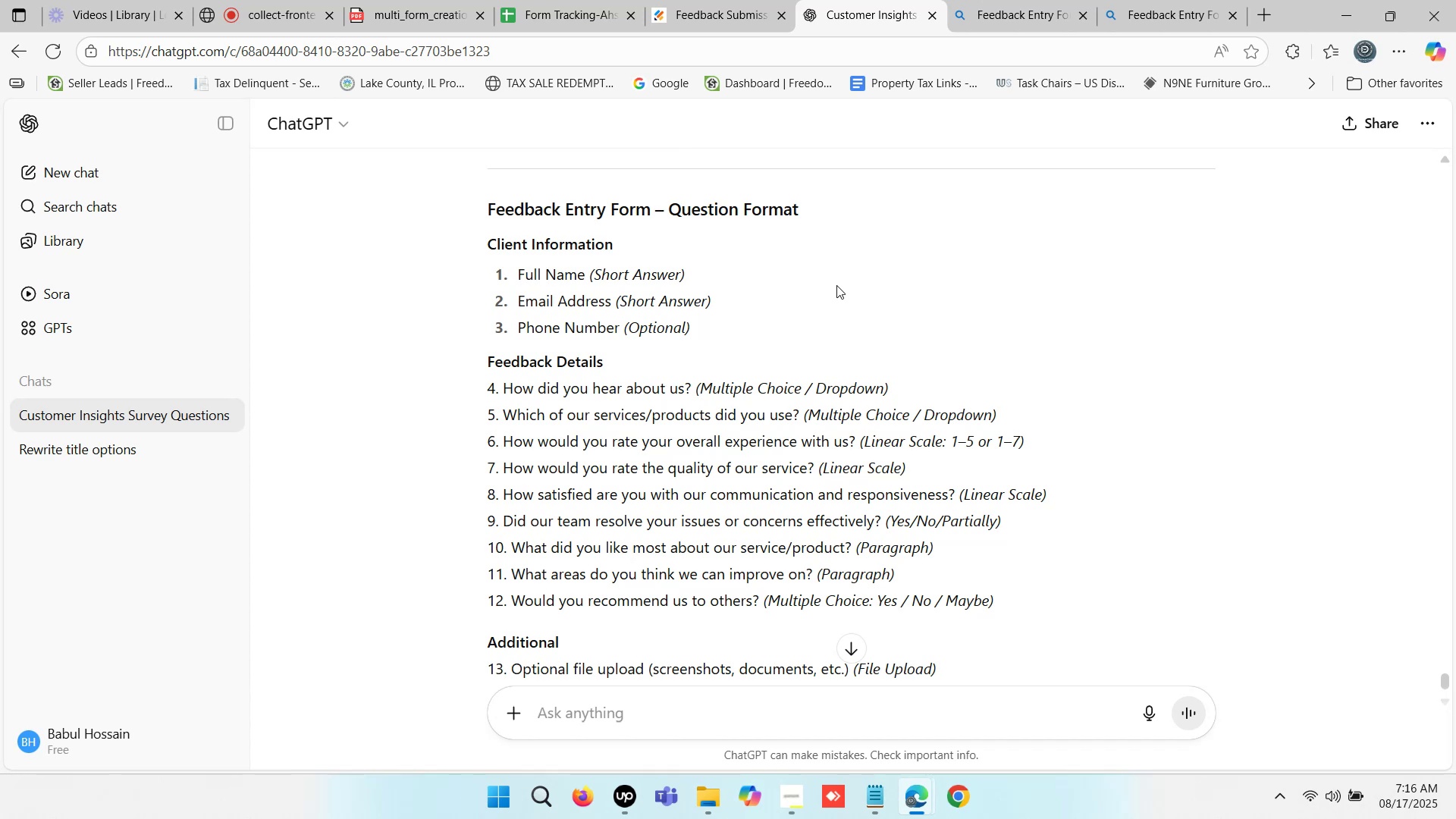 
scroll: coordinate [836, 285], scroll_direction: down, amount: 1.0
 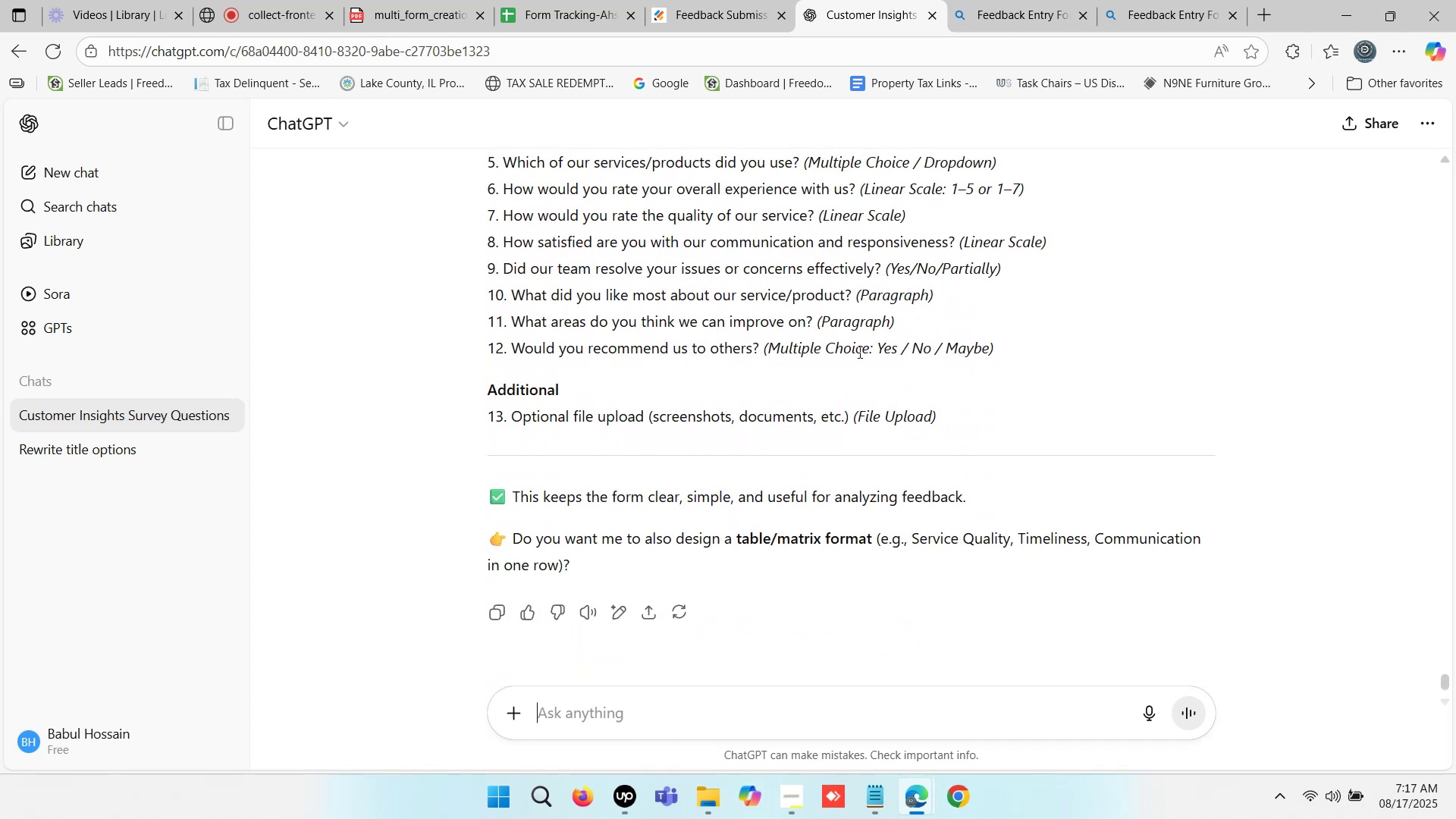 
left_click_drag(start_coordinate=[751, 416], to_coordinate=[940, 403])
 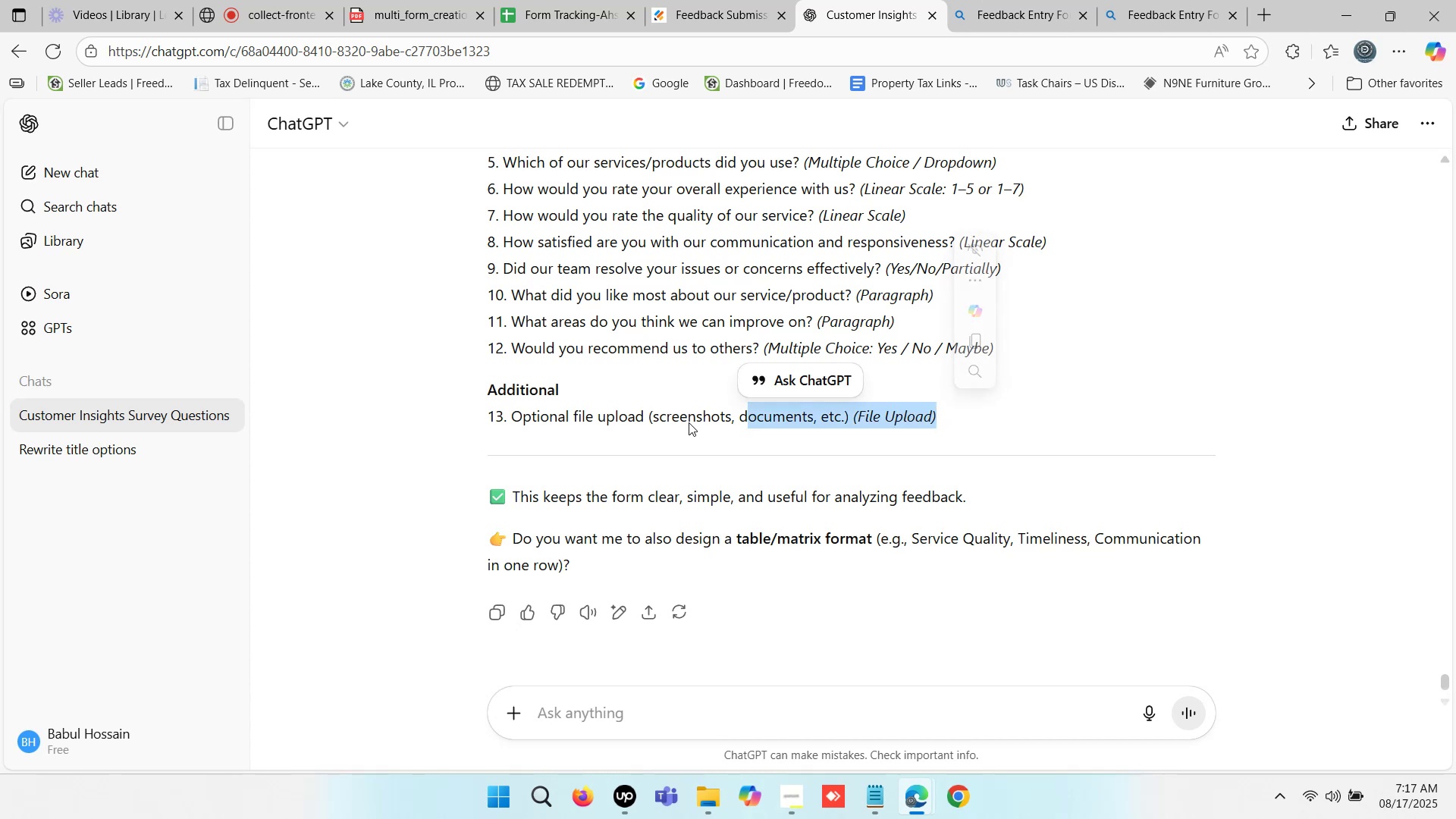 
left_click([689, 422])
 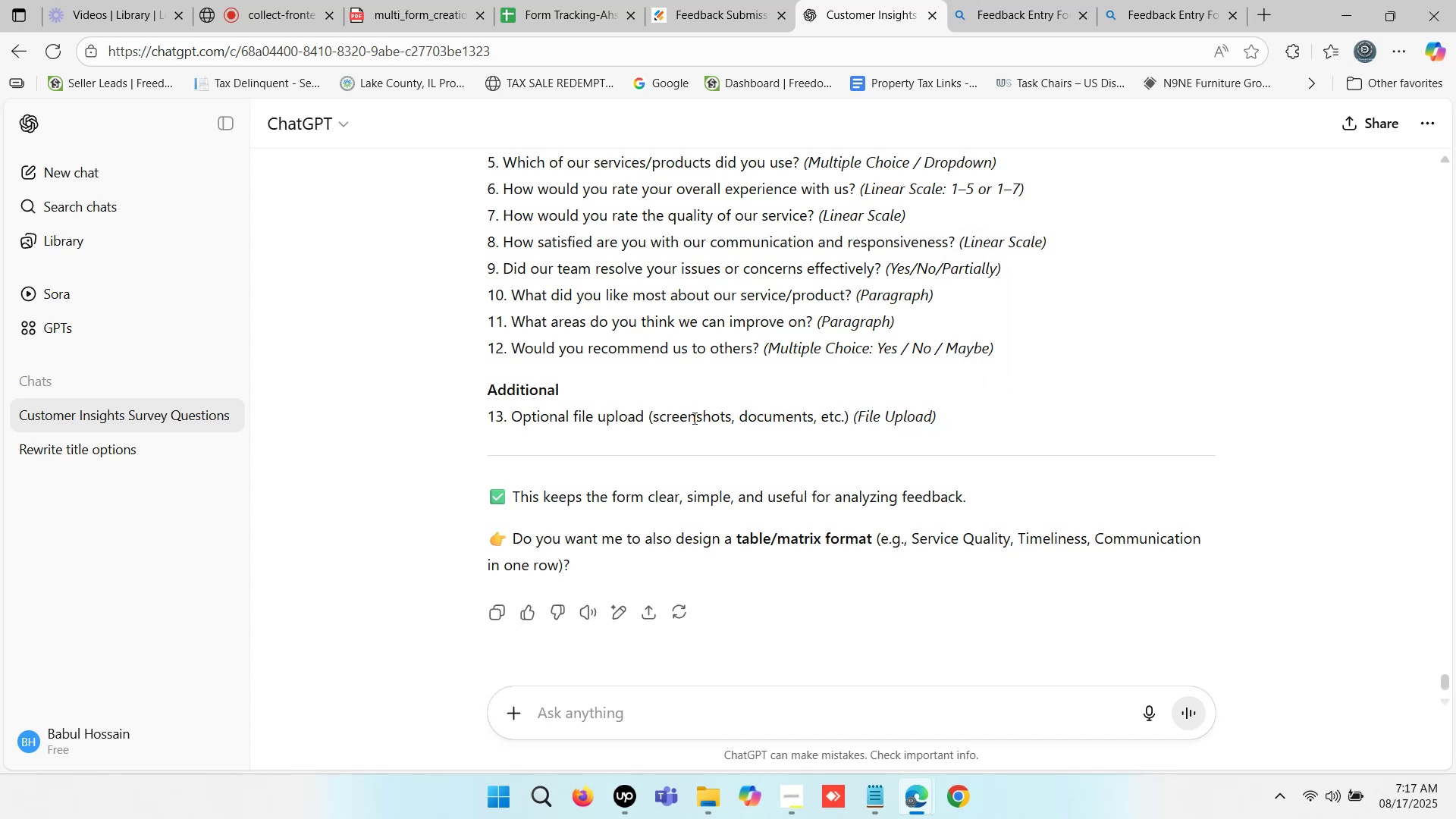 
scroll: coordinate [681, 266], scroll_direction: up, amount: 2.0
 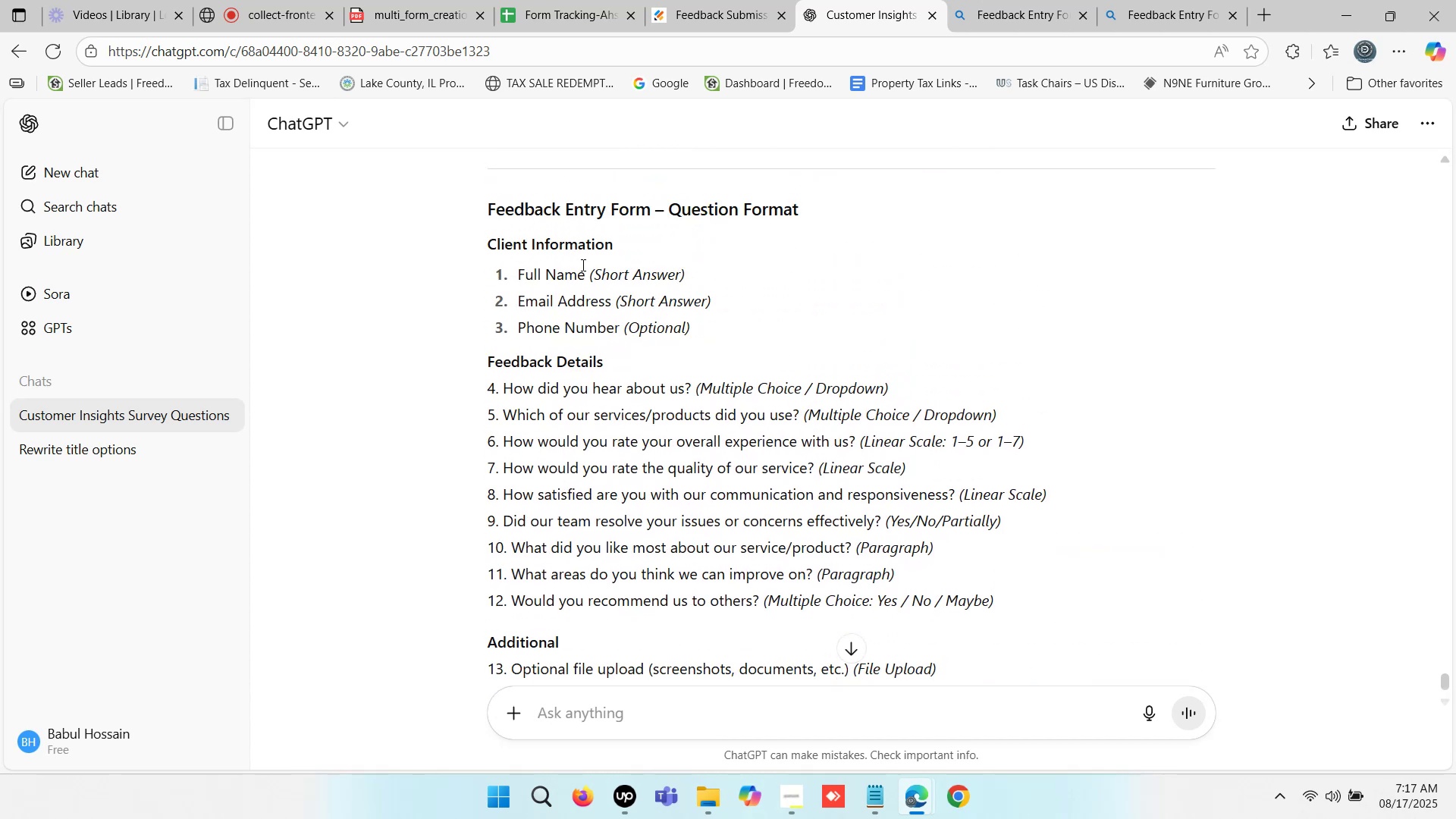 
left_click_drag(start_coordinate=[491, 247], to_coordinate=[613, 246])
 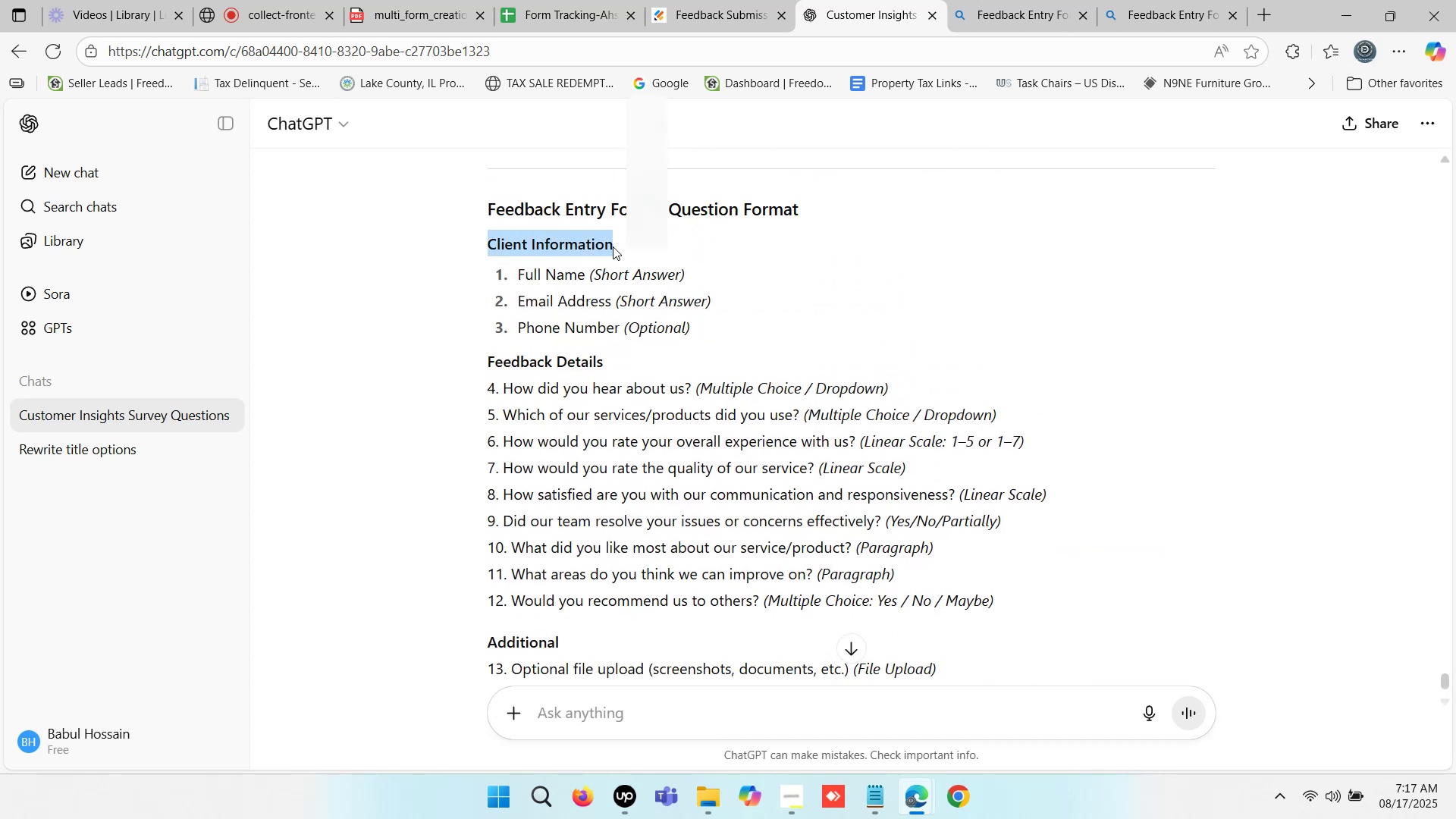 
key(Control+C)
 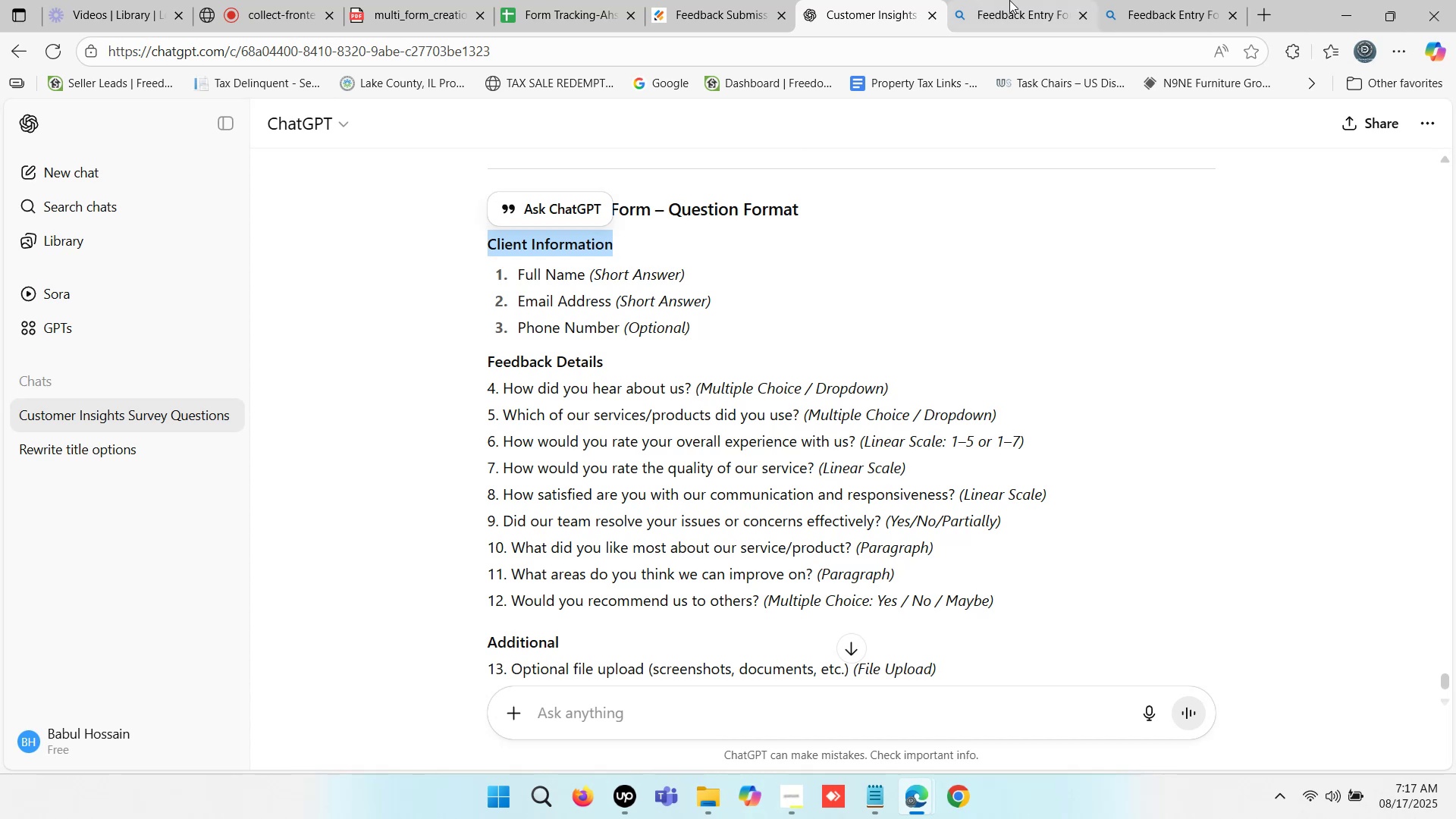 
left_click([1012, 0])
 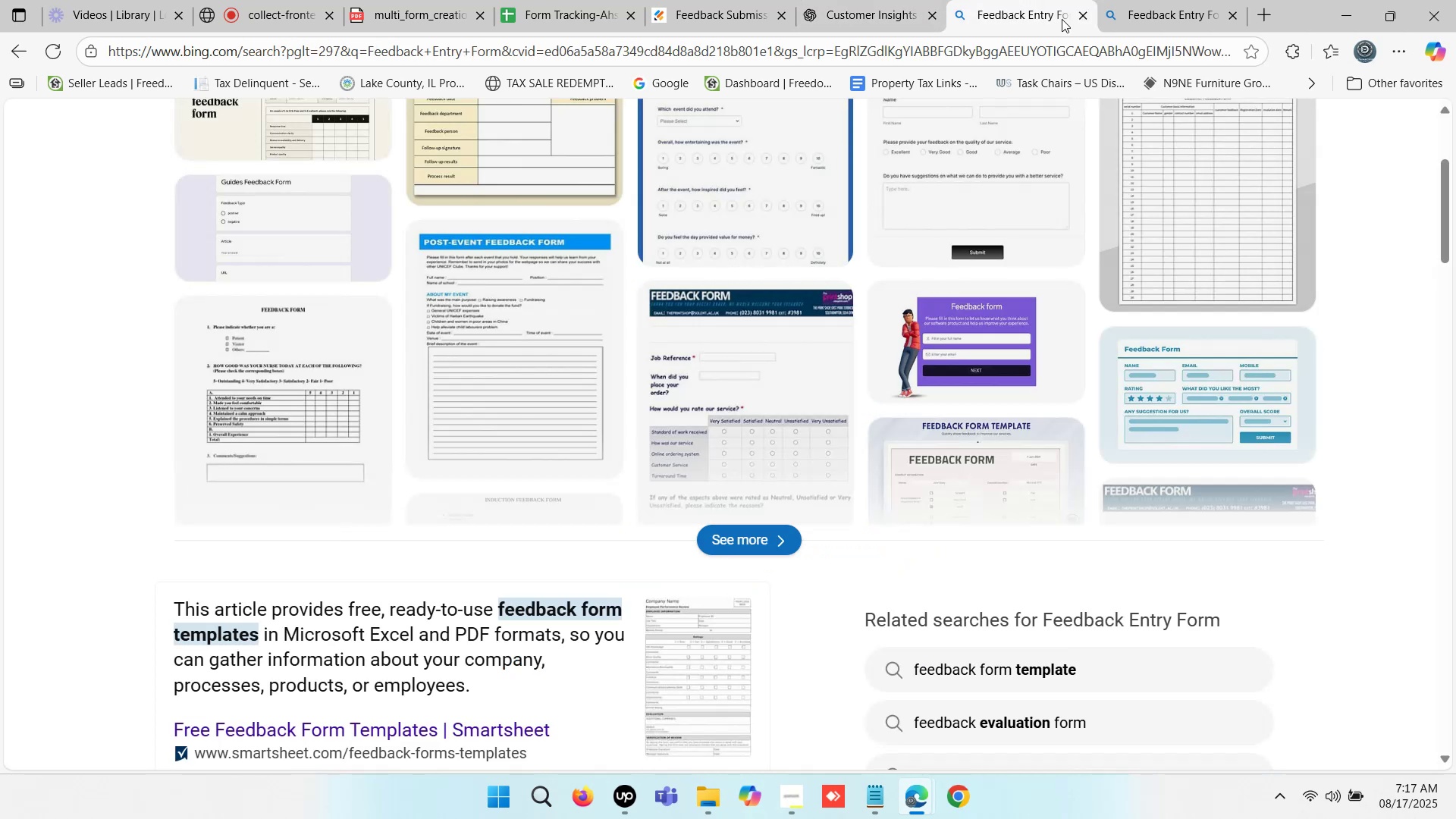 
left_click([1084, 16])
 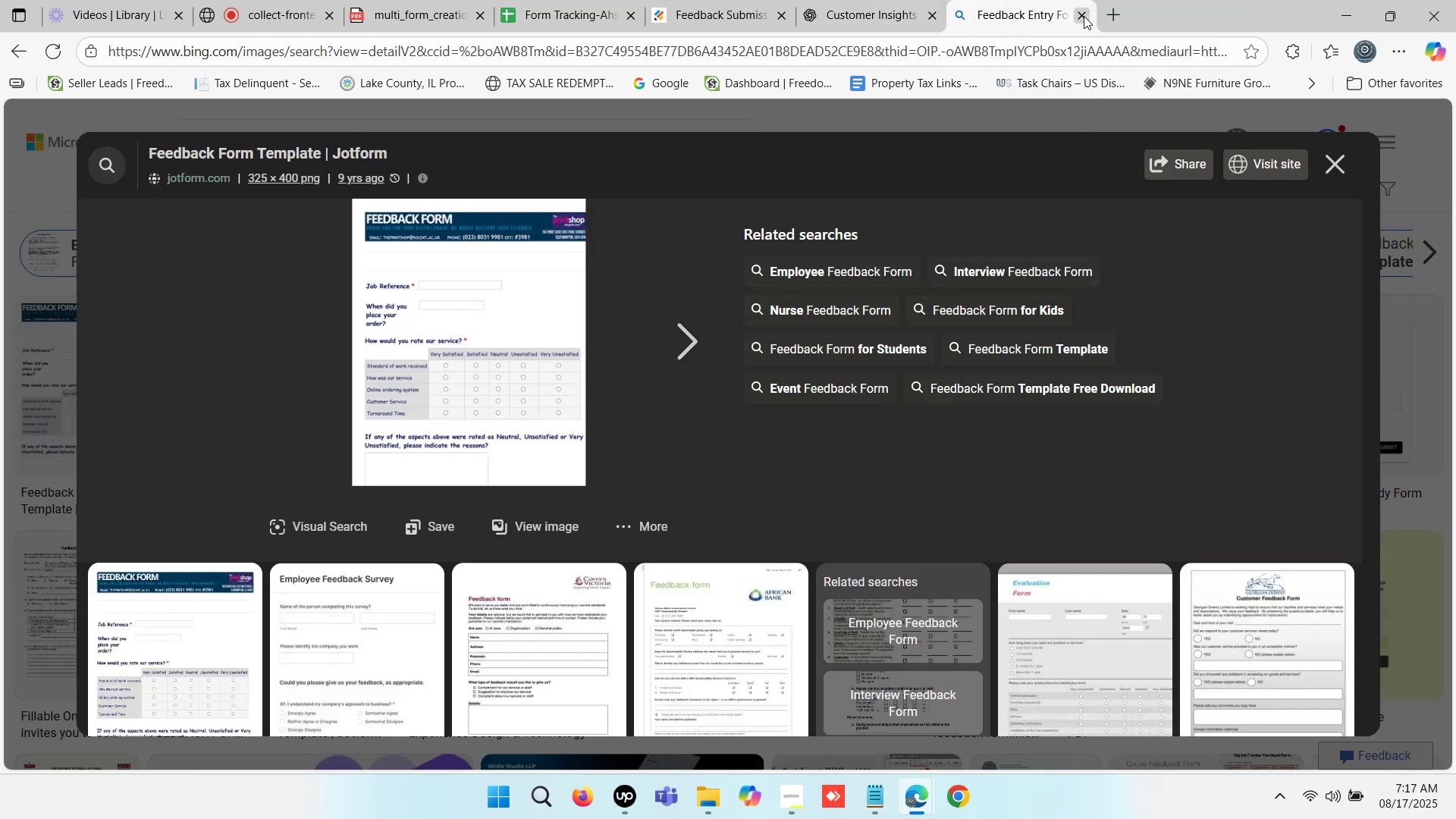 
left_click([1084, 16])
 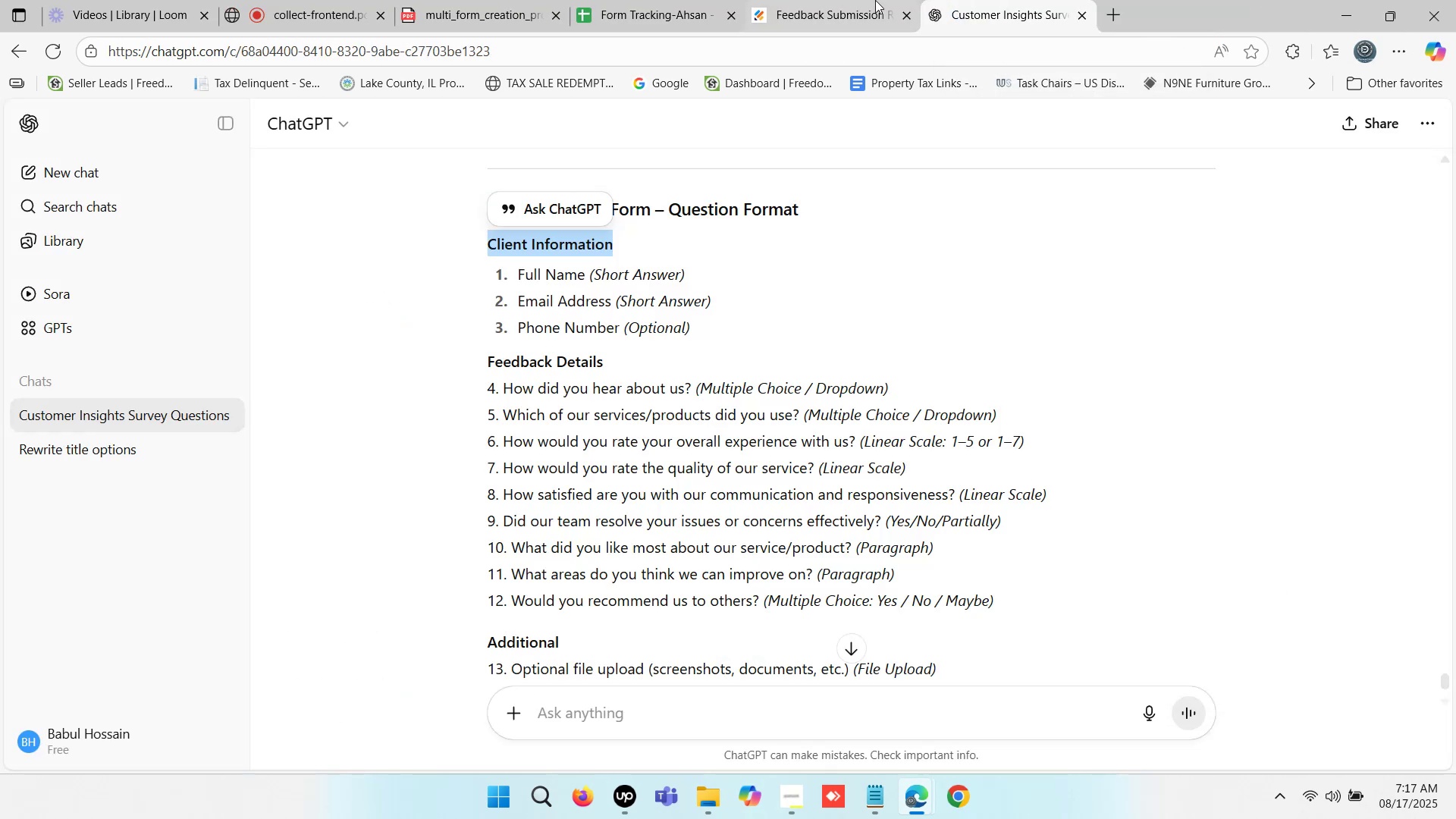 
left_click([853, 0])
 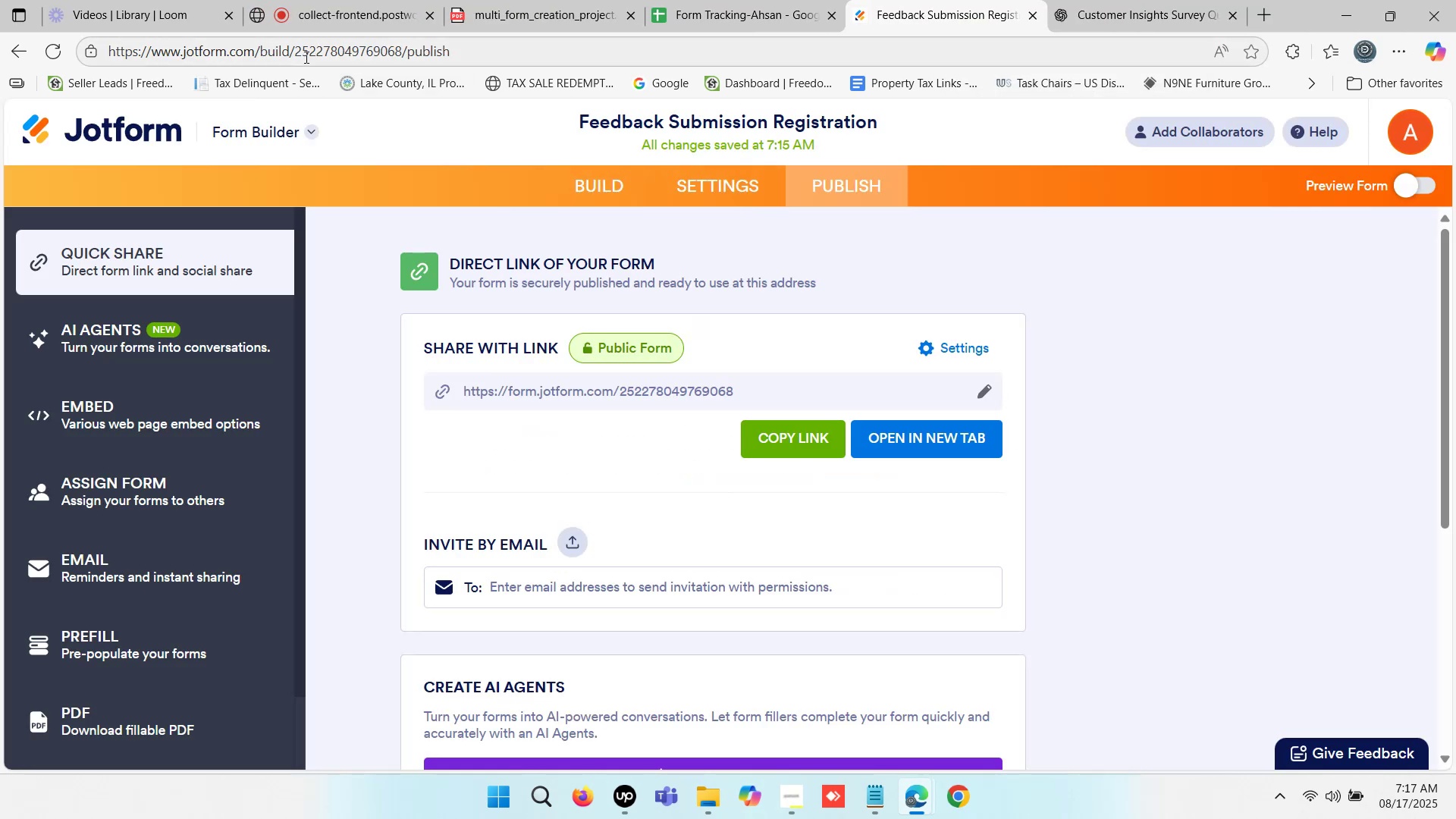 
left_click_drag(start_coordinate=[254, 52], to_coordinate=[682, 52])
 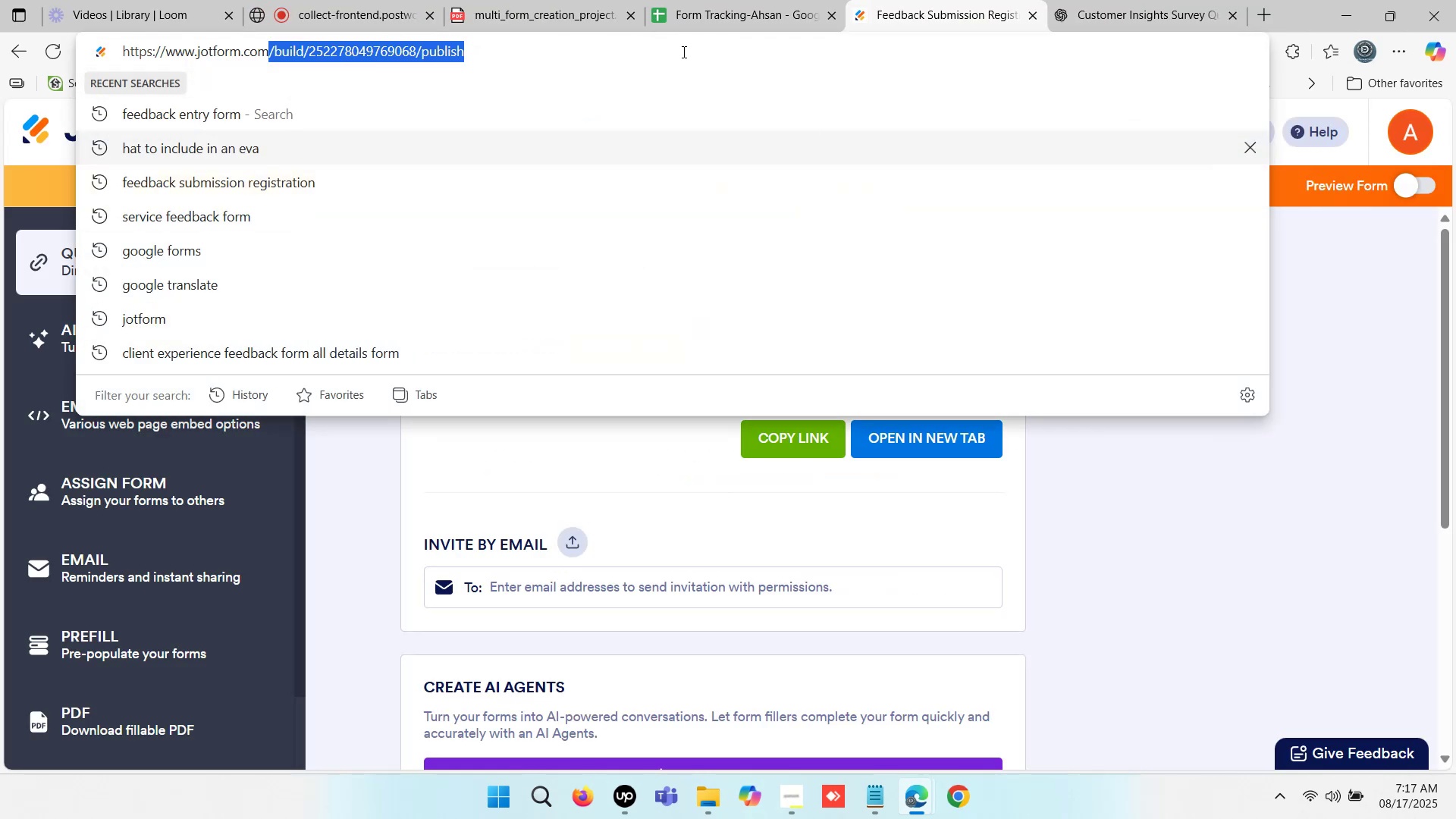 
key(Backspace)
 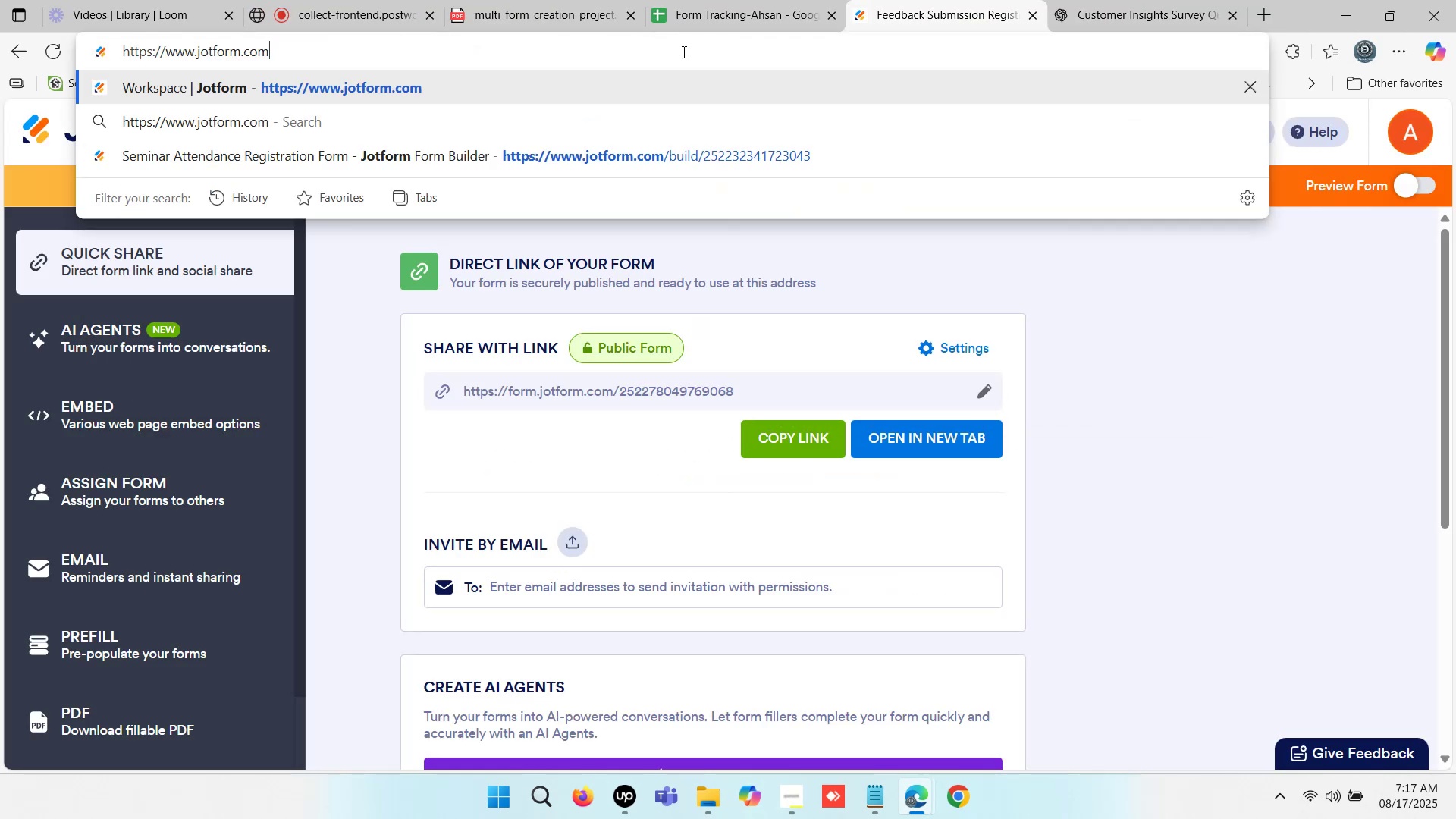 
key(Enter)
 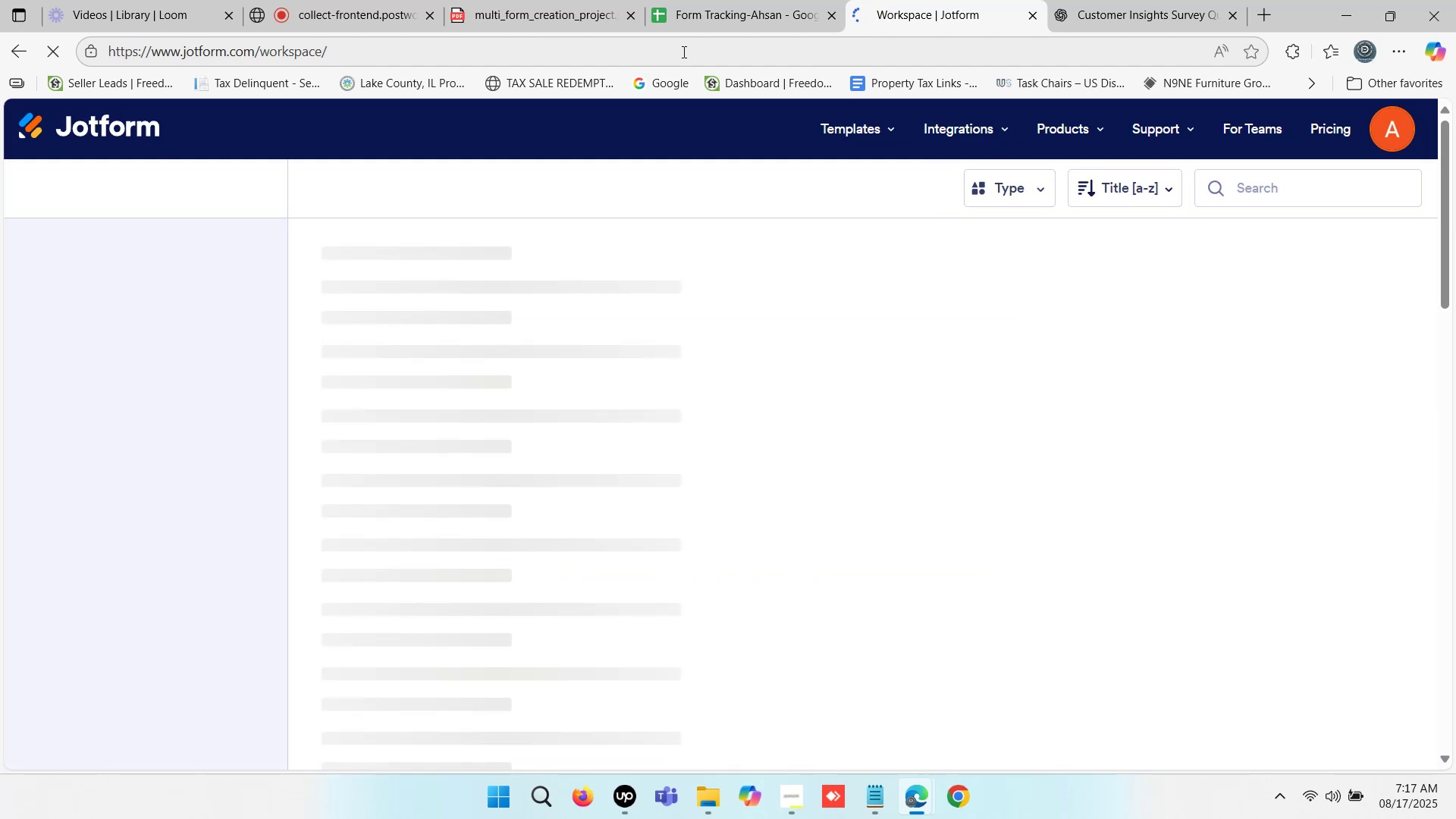 
wait(10.38)
 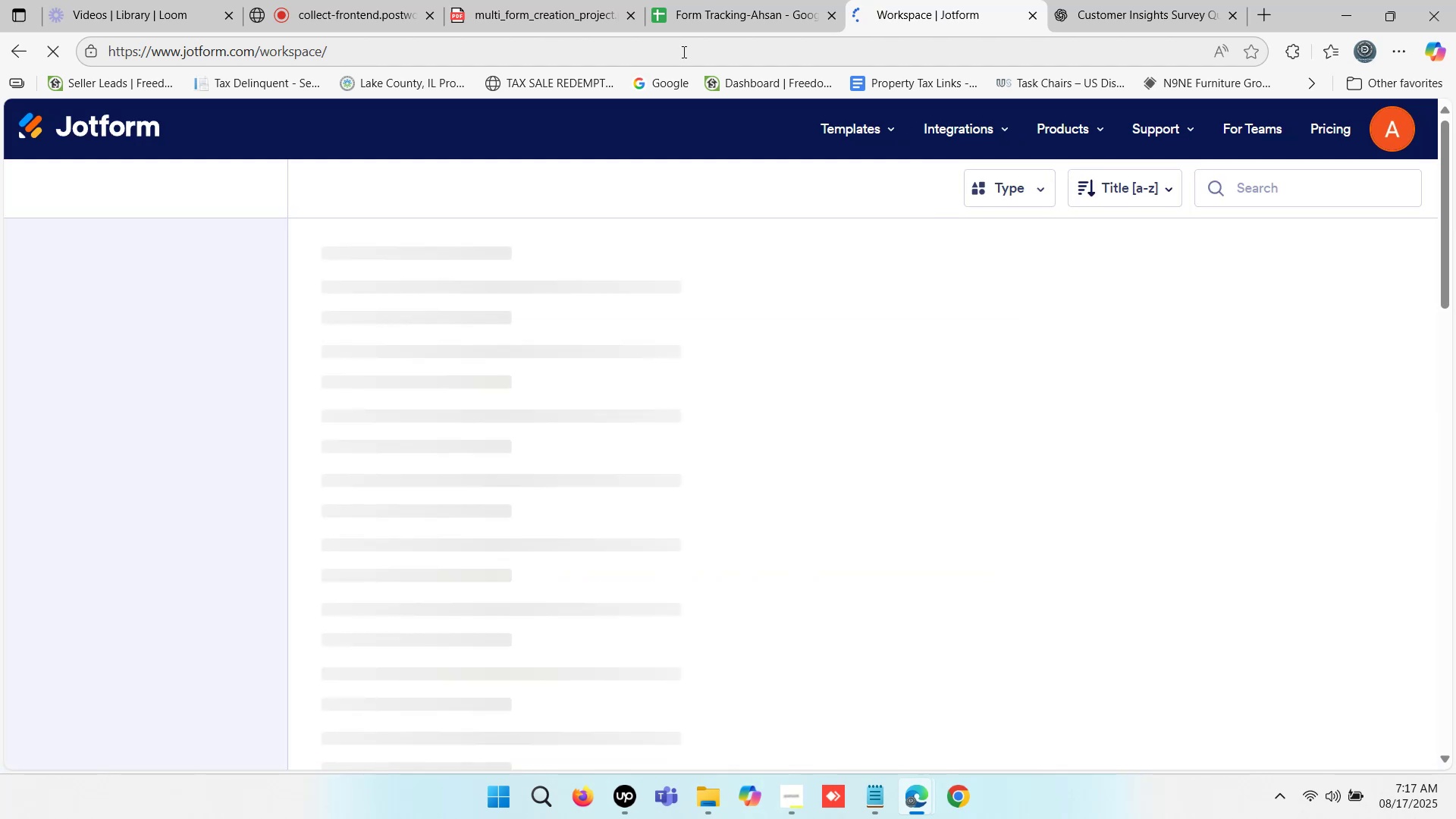 
left_click([204, 187])
 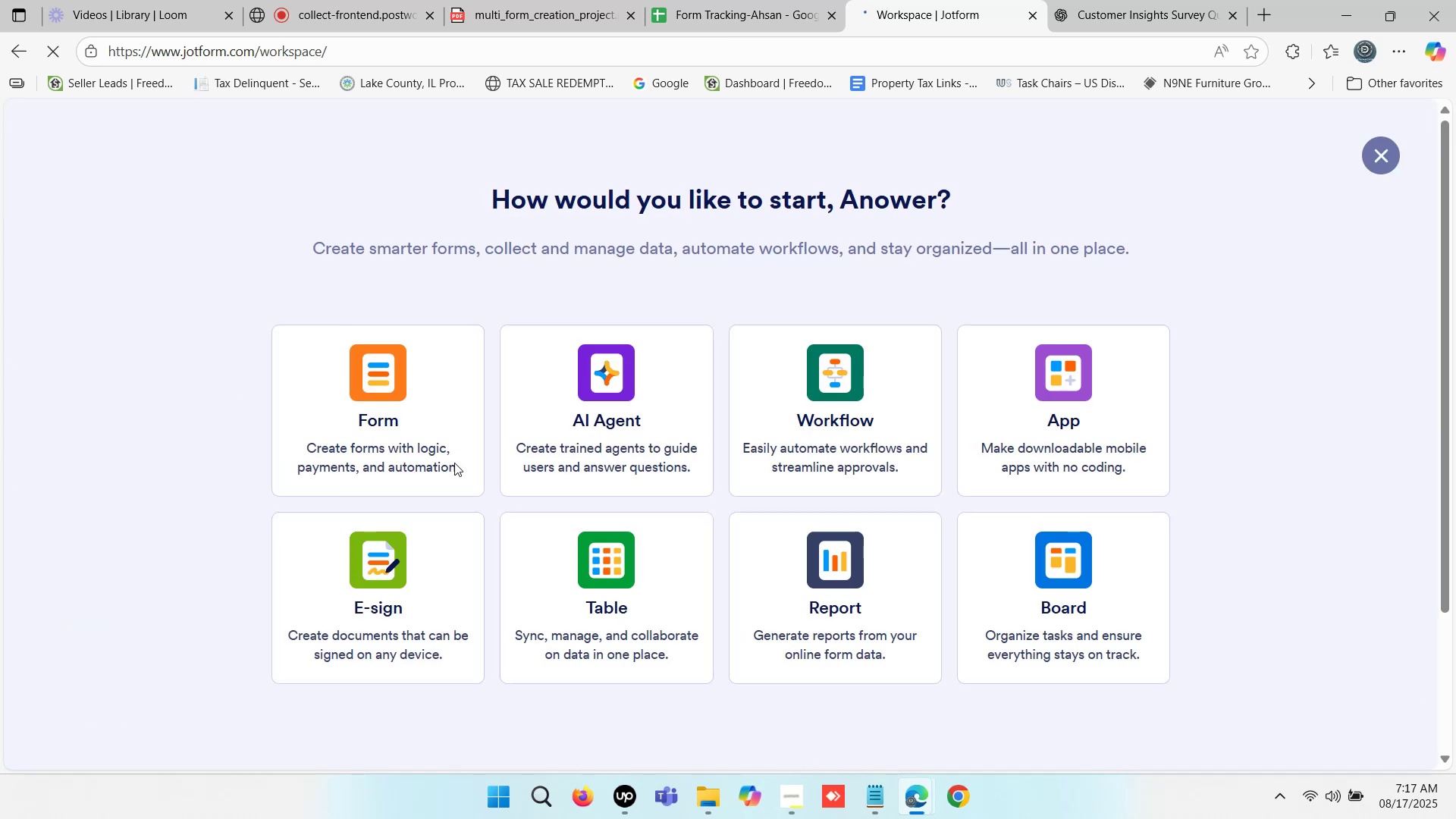 
left_click([395, 406])
 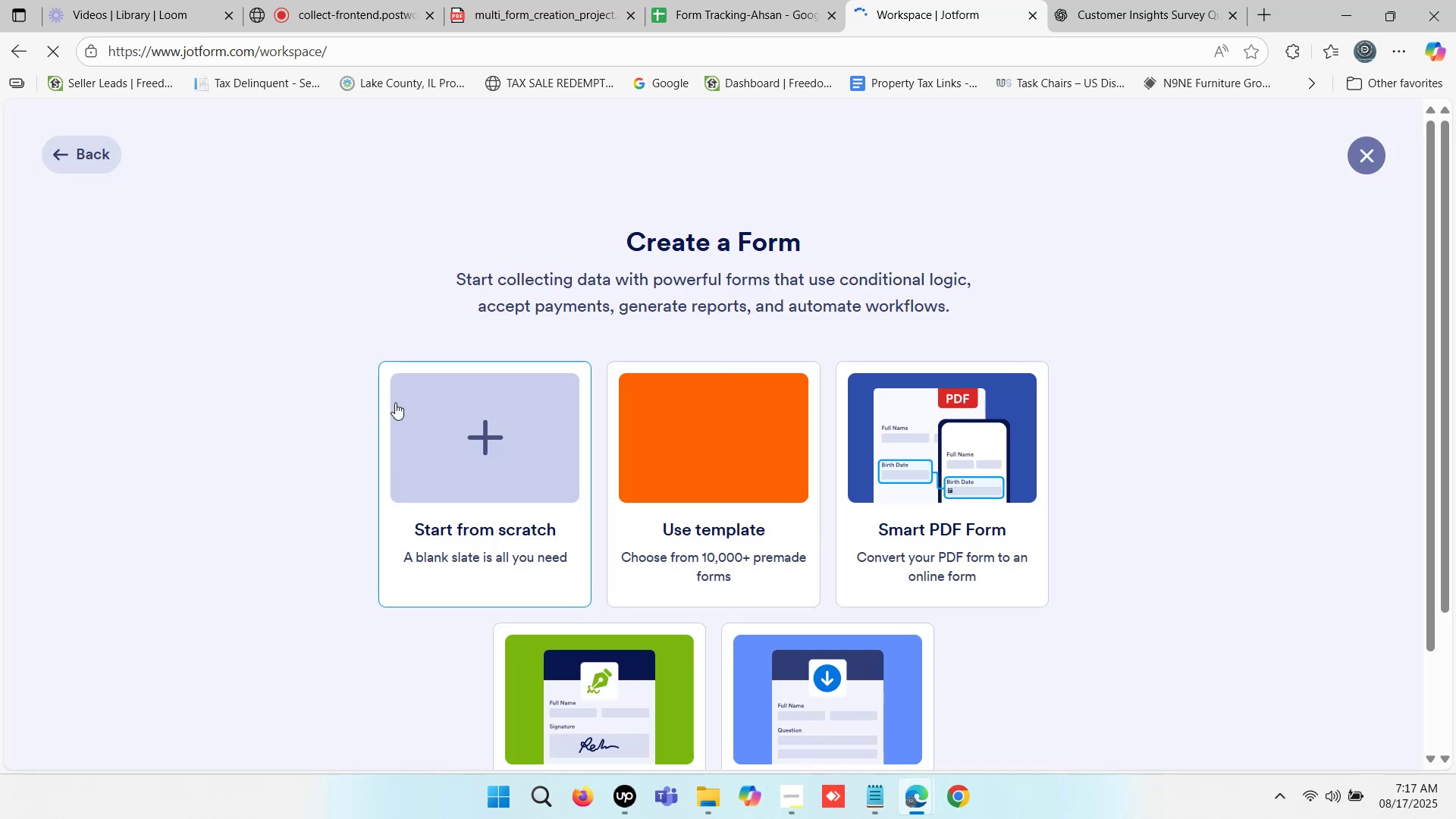 
left_click([479, 456])
 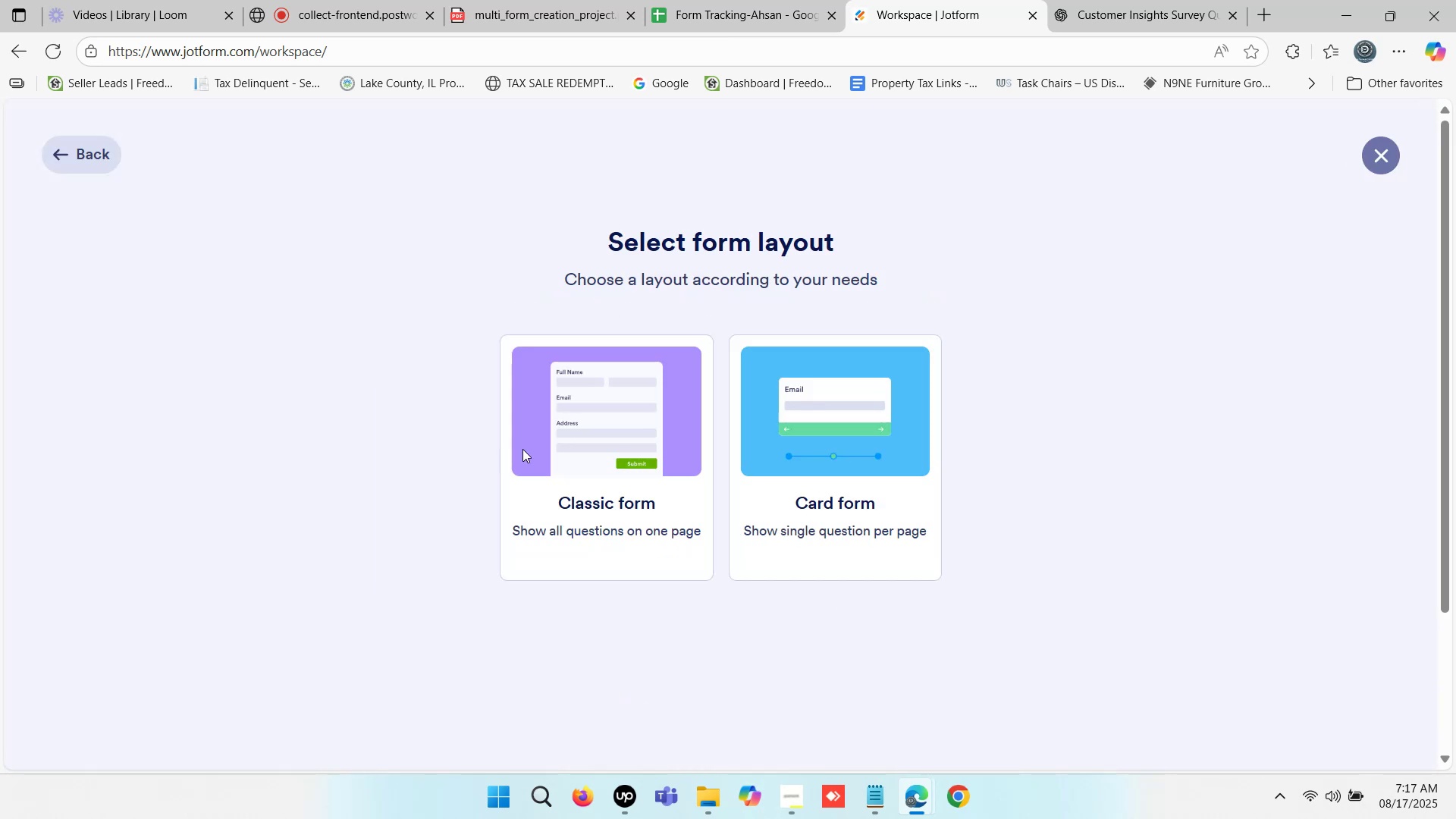 
left_click([620, 425])
 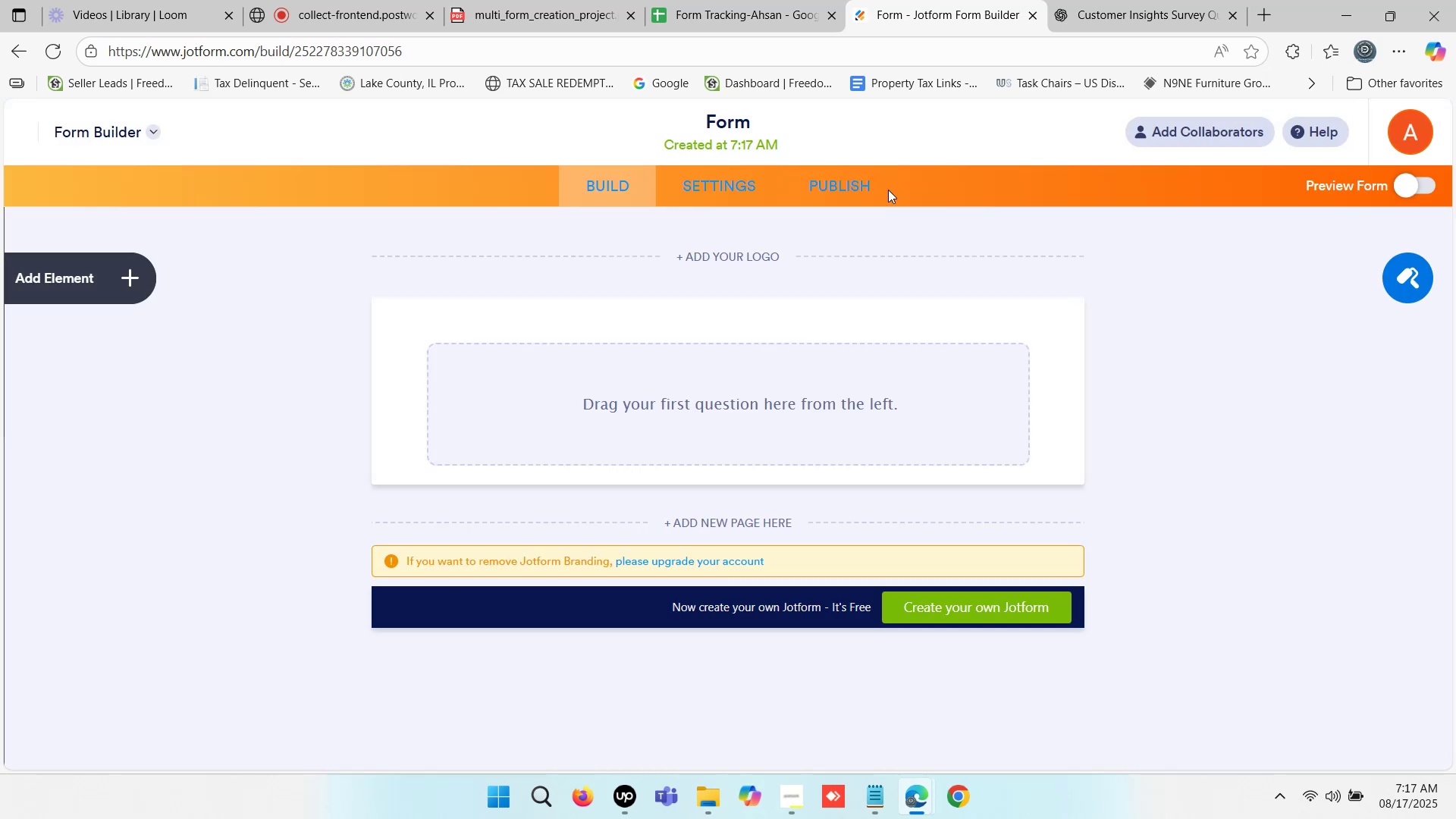 
wait(6.51)
 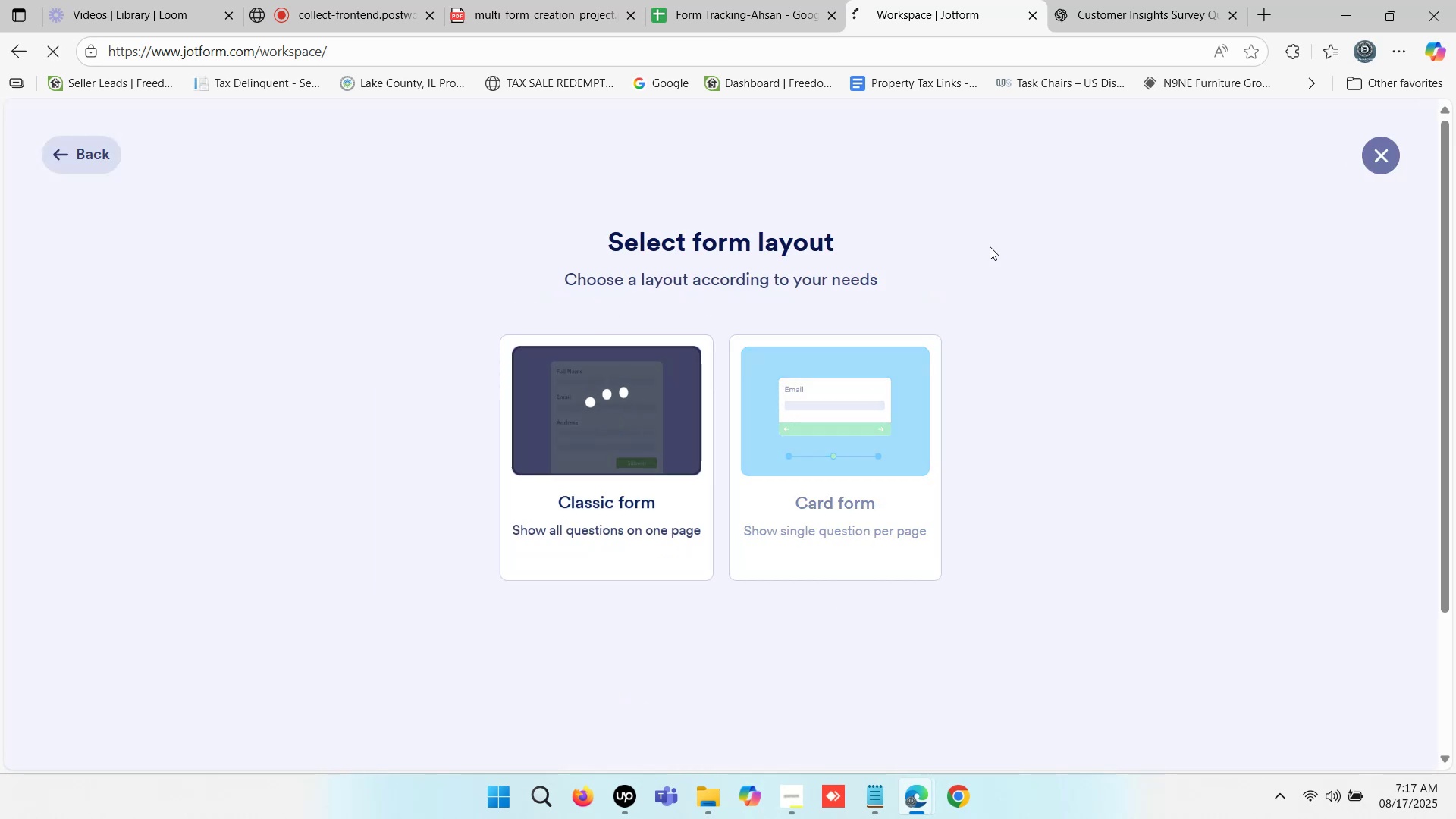 
left_click([1079, 271])
 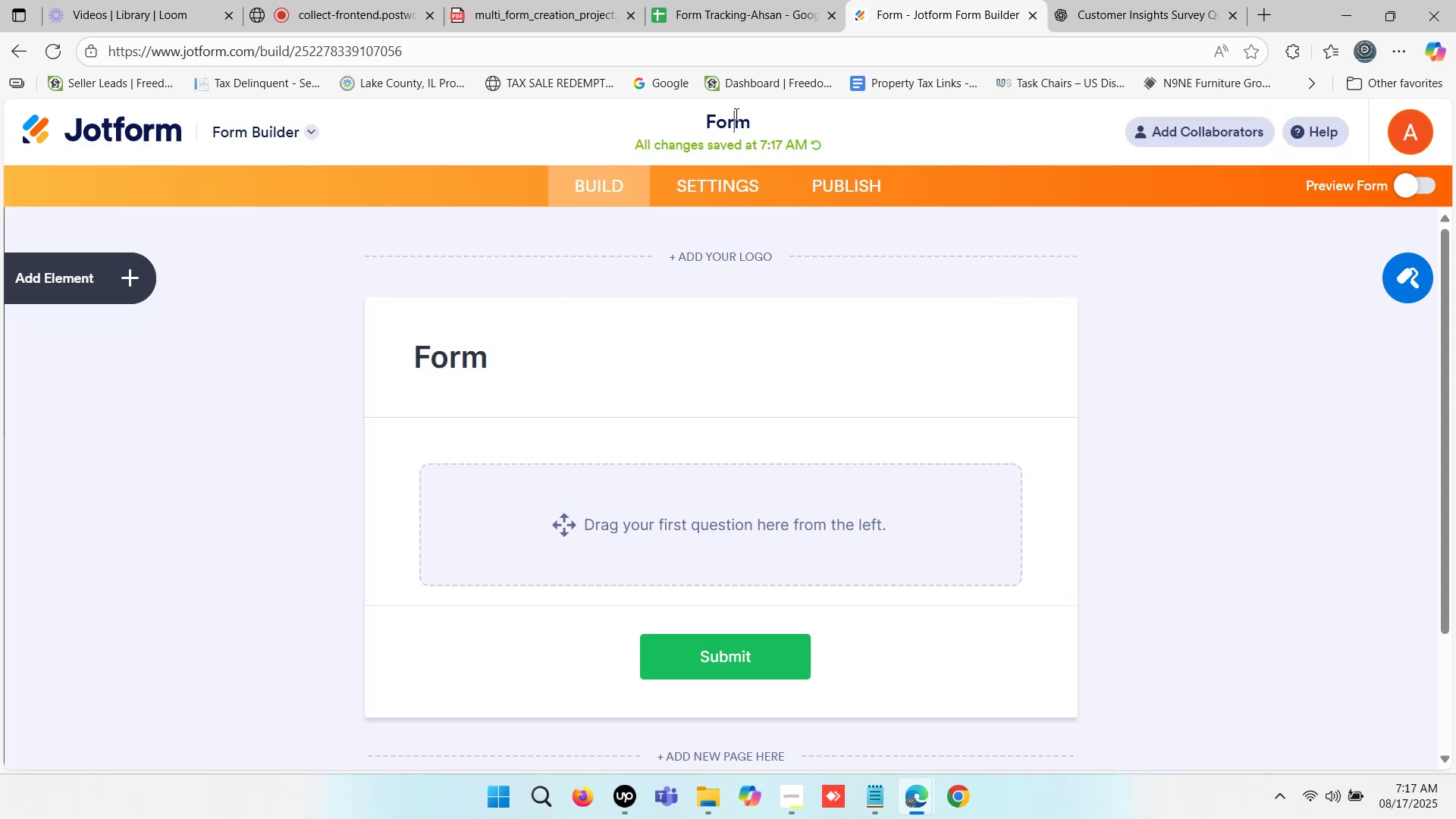 
double_click([723, 121])
 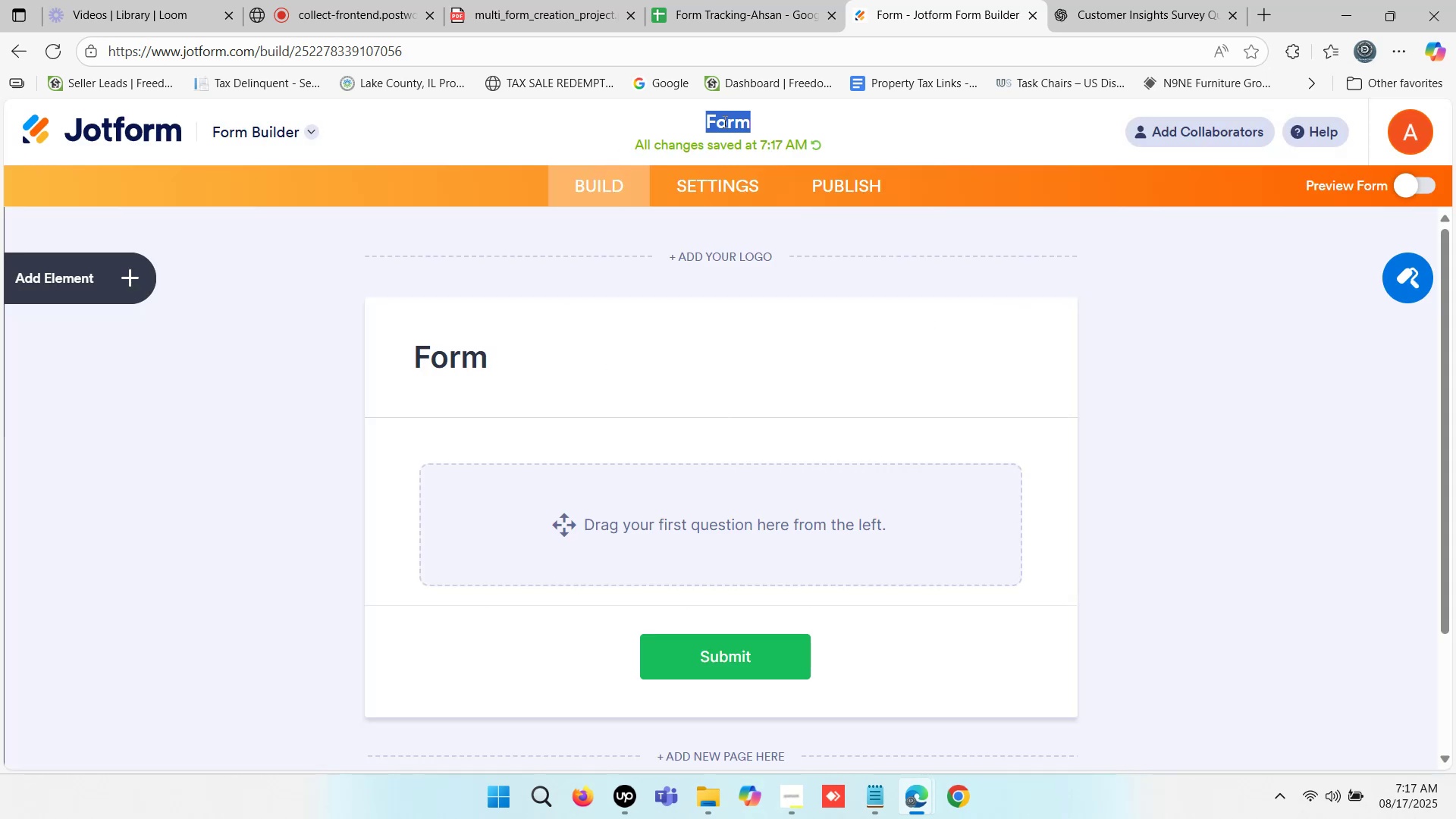 
key(Control+V)
 